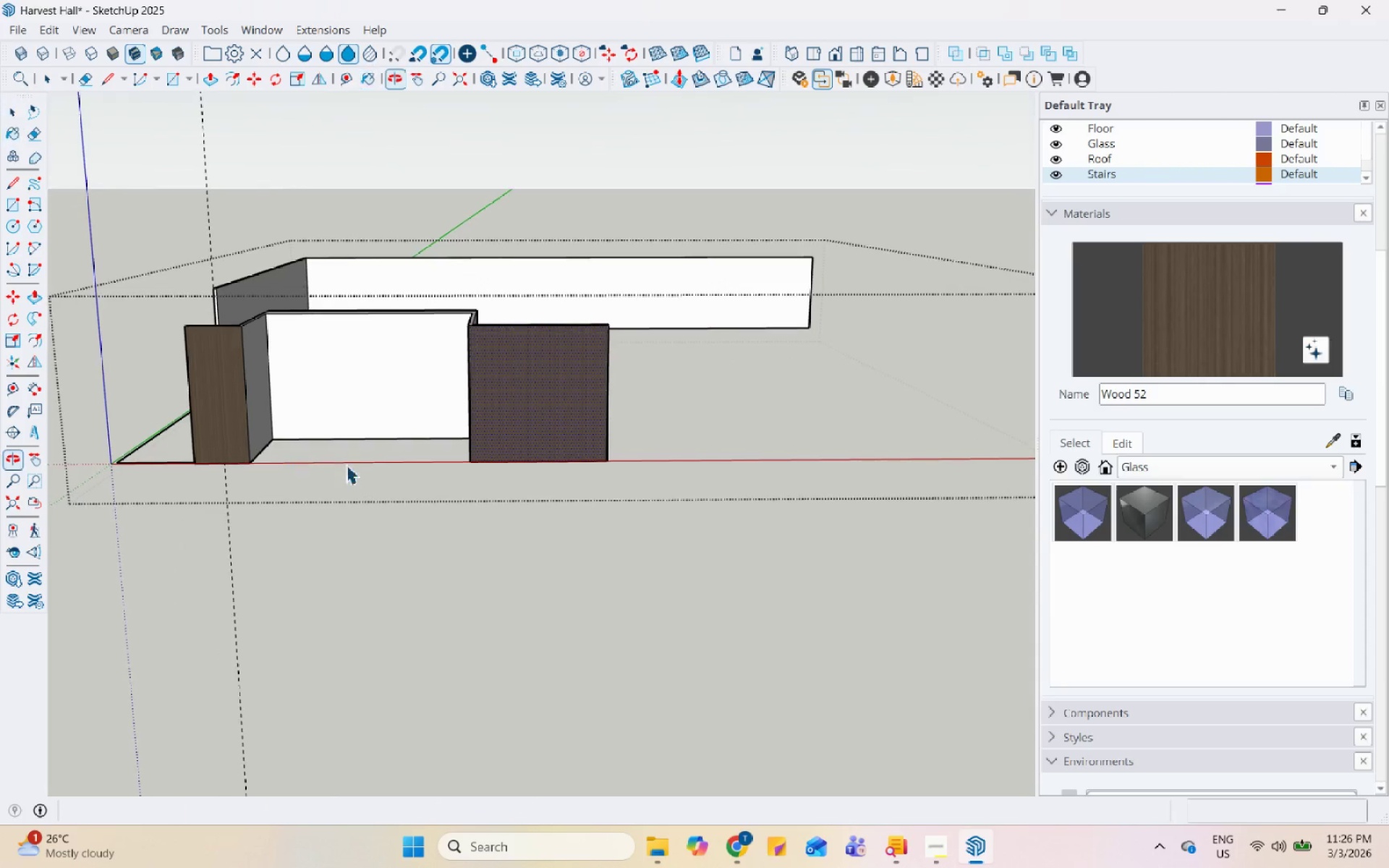 
scroll: coordinate [383, 390], scroll_direction: down, amount: 3.0
 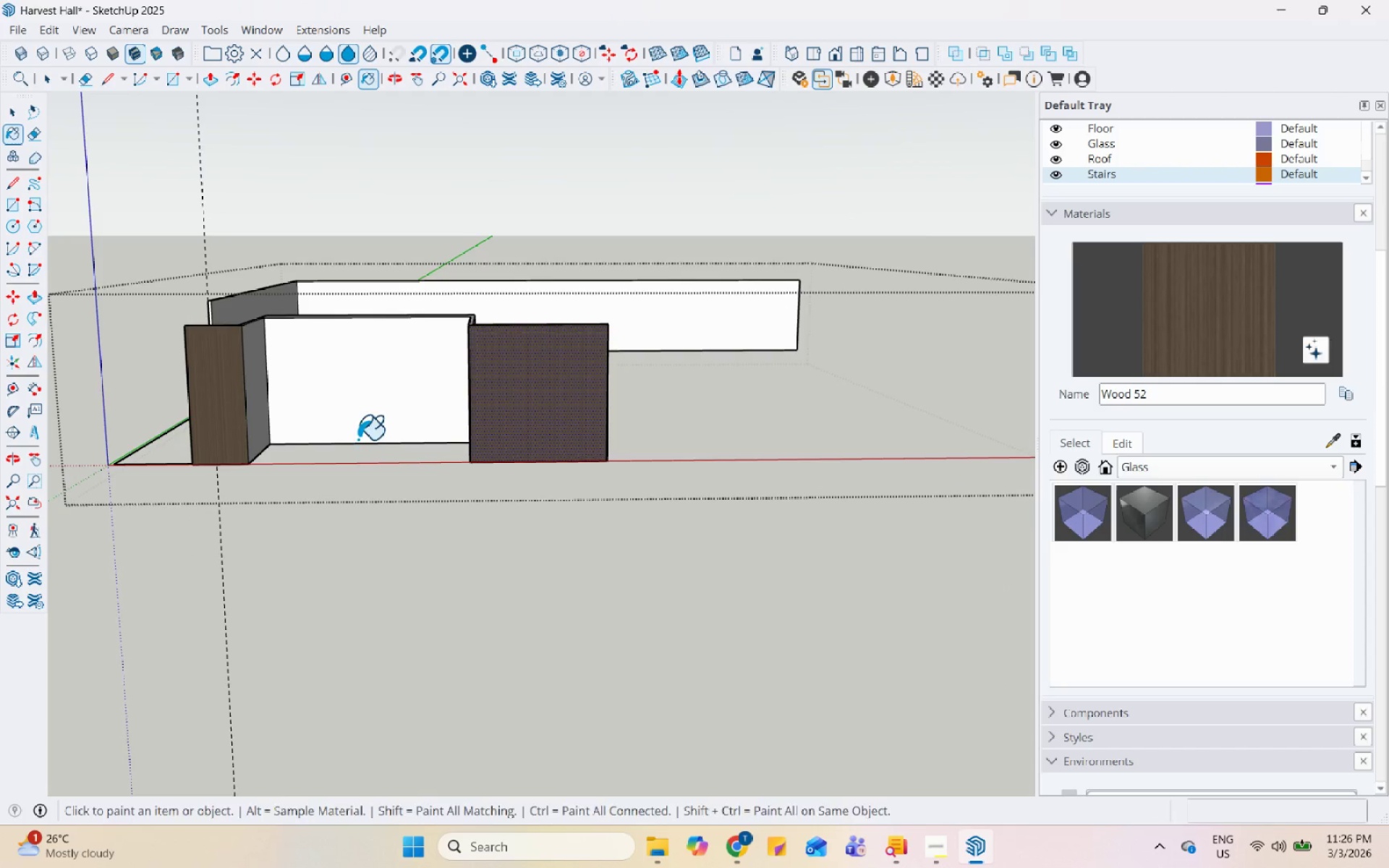 
key(Escape)
 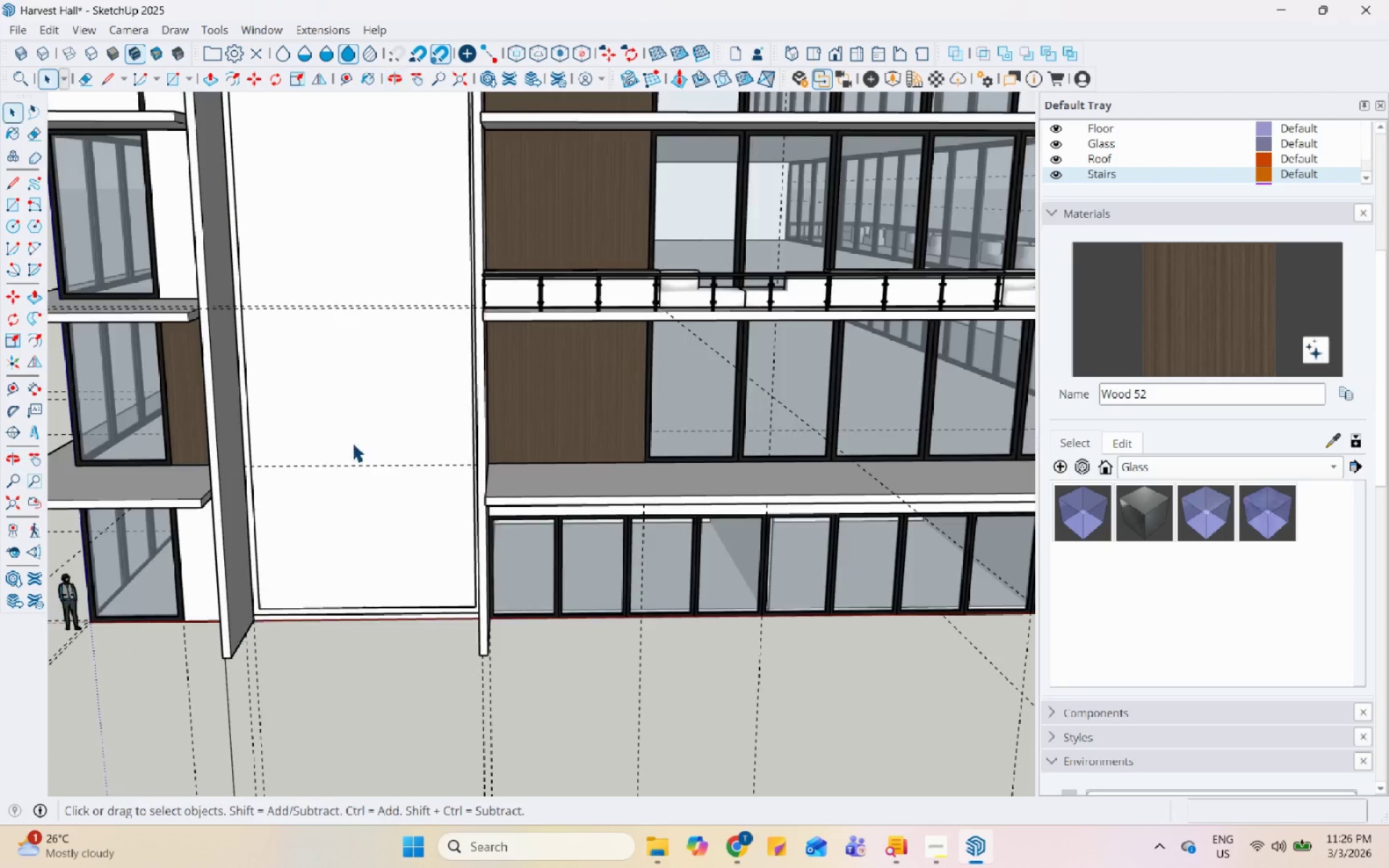 
key(Escape)
 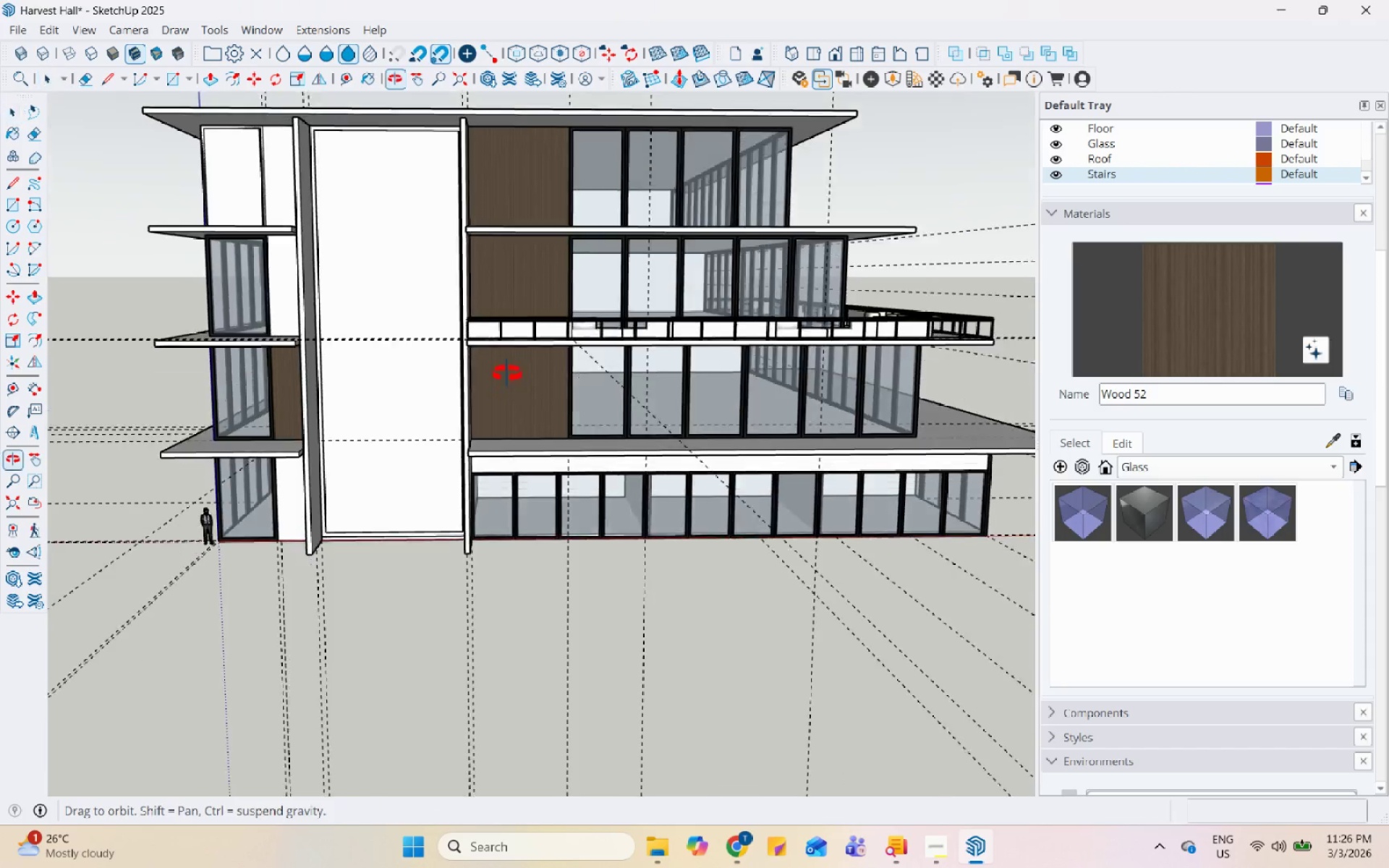 
scroll: coordinate [266, 278], scroll_direction: down, amount: 6.0
 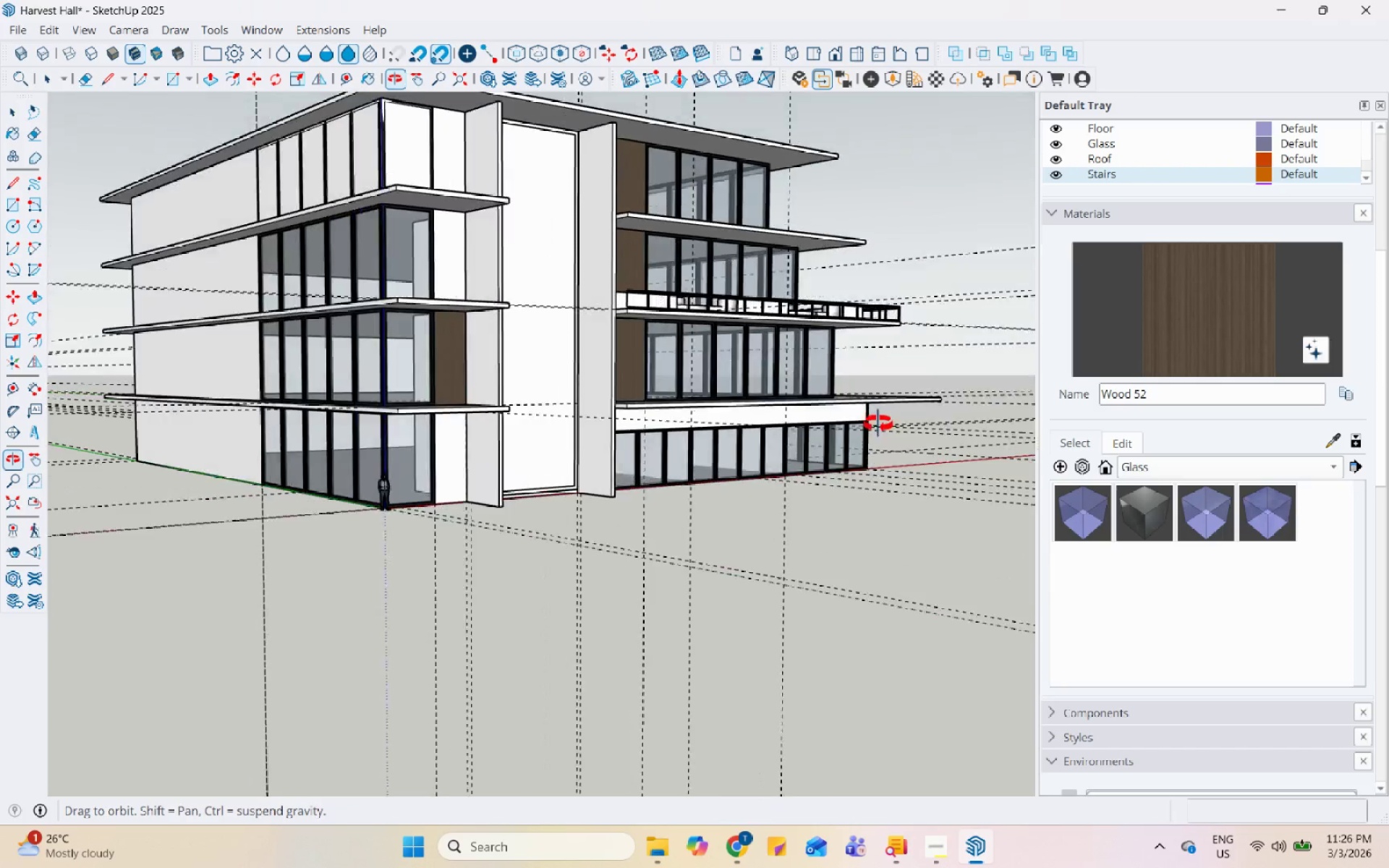 
double_click([527, 275])
 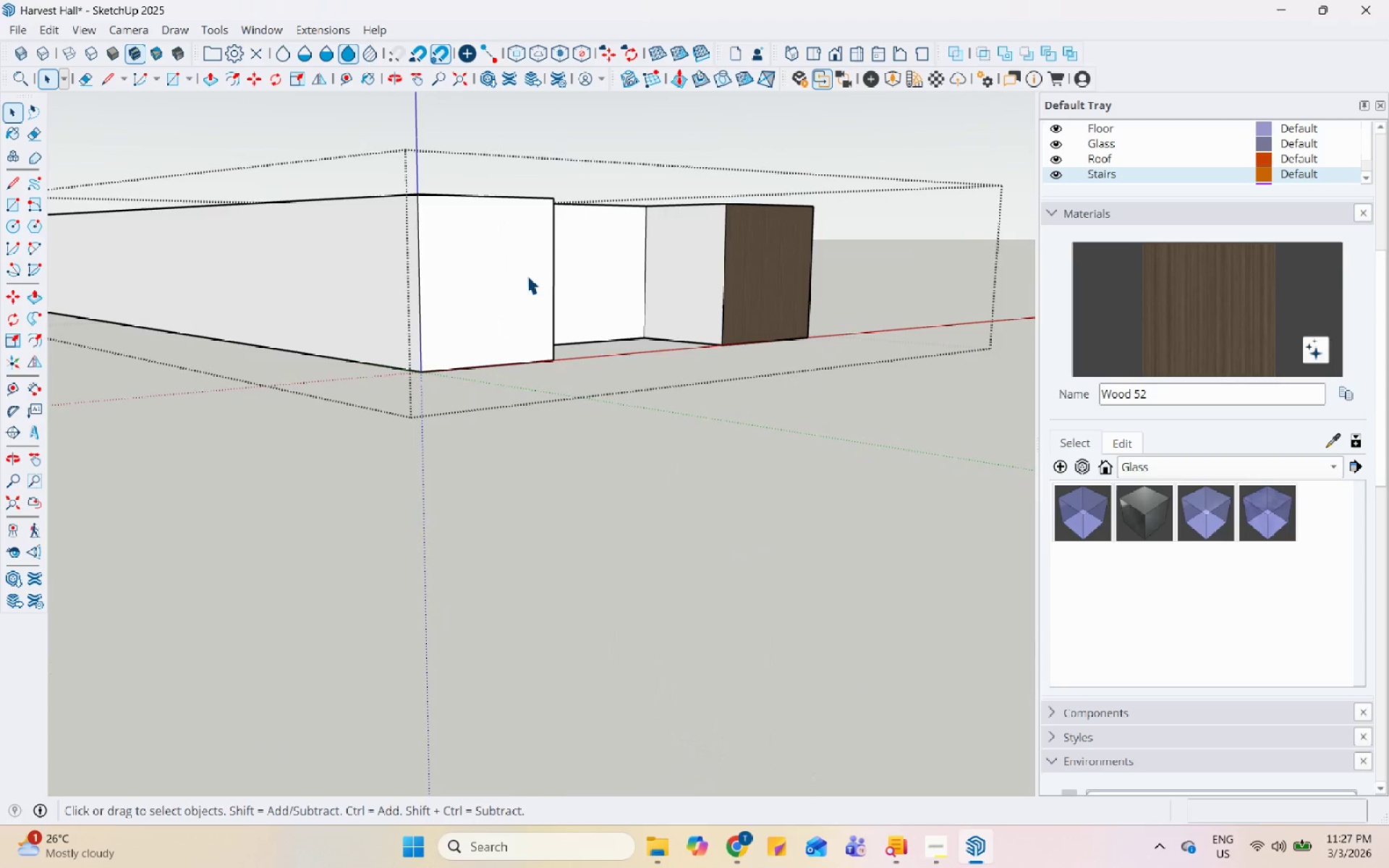 
triple_click([527, 275])
 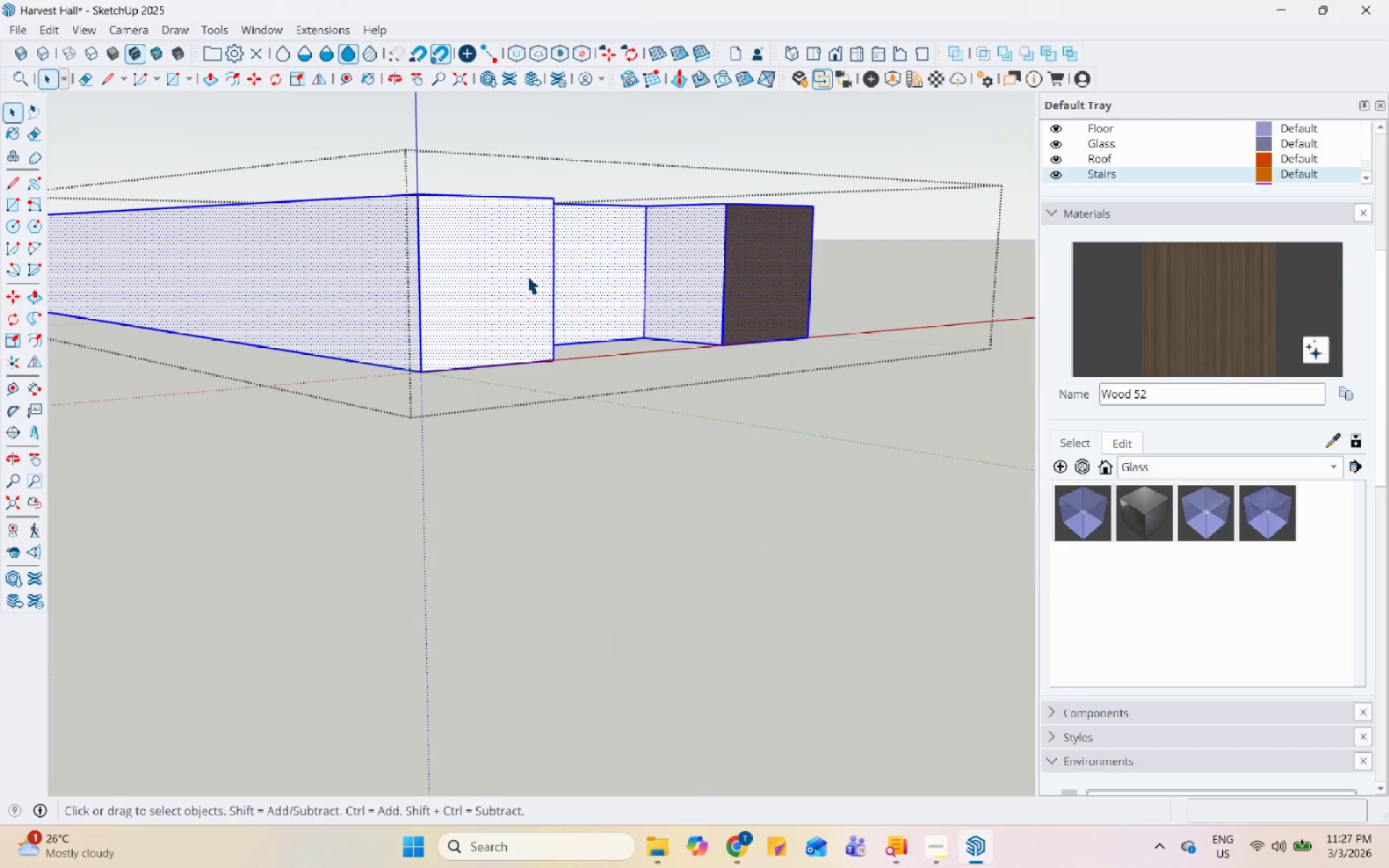 
scroll: coordinate [530, 265], scroll_direction: up, amount: 6.0
 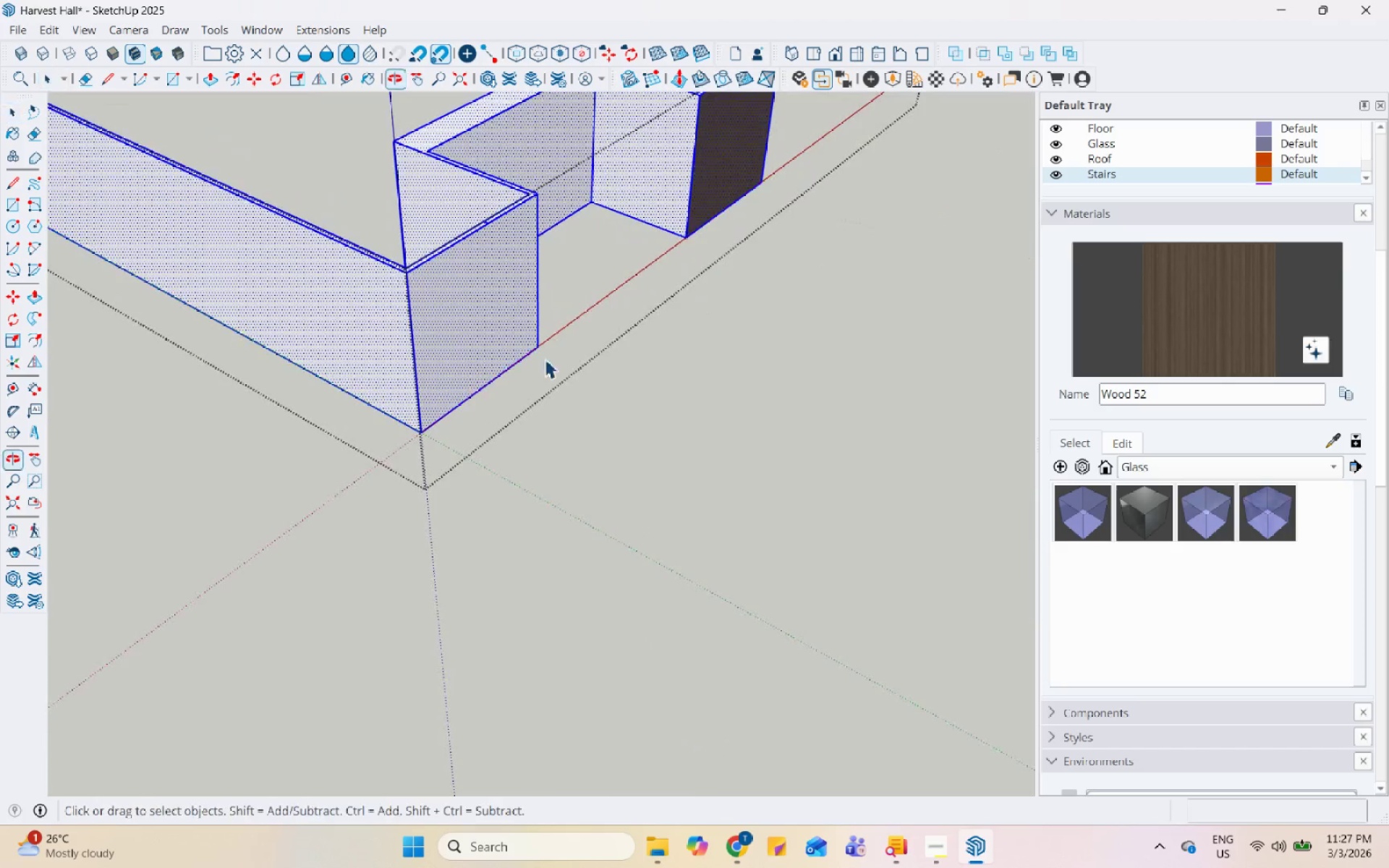 
left_click([521, 317])
 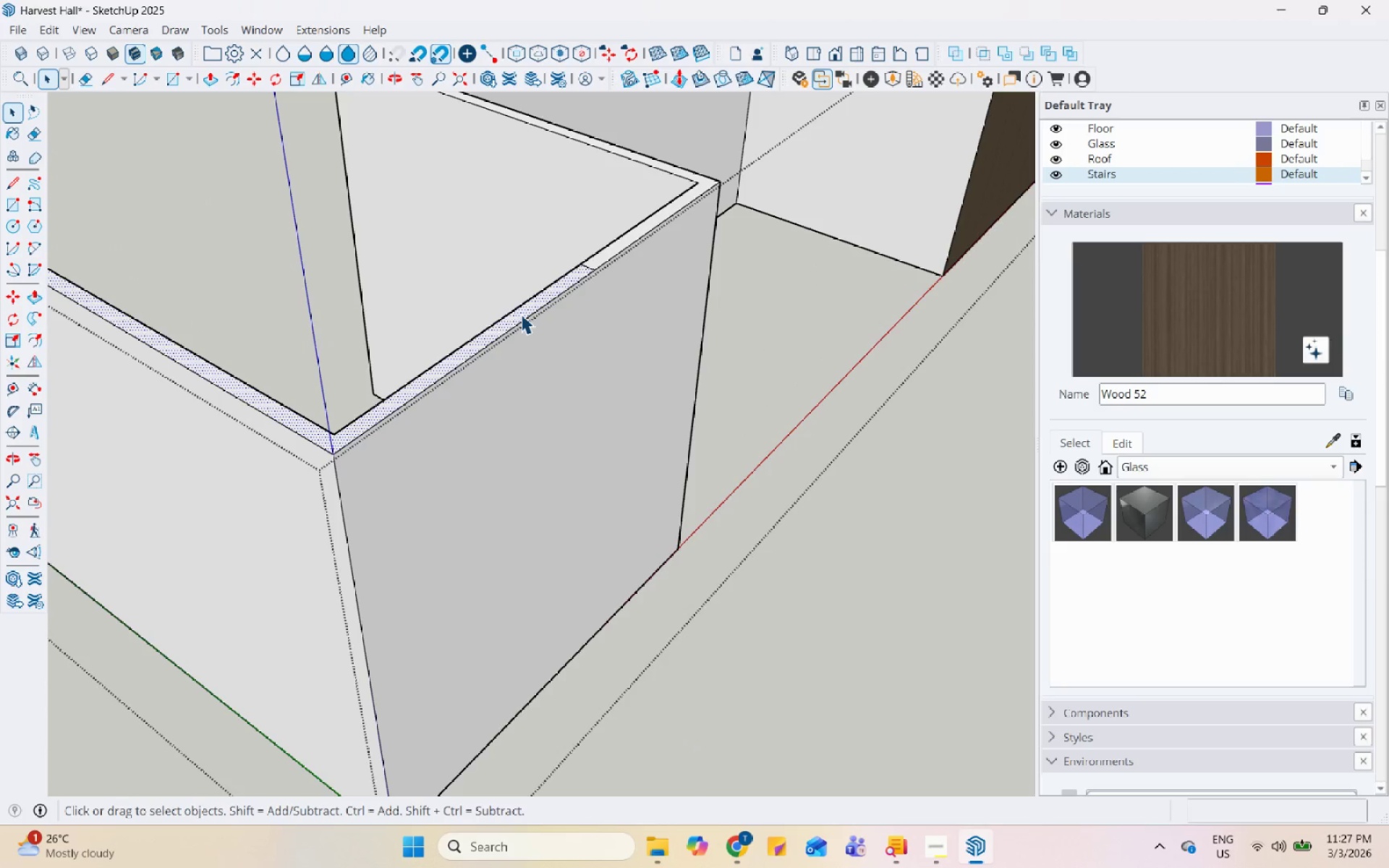 
scroll: coordinate [517, 306], scroll_direction: up, amount: 12.0
 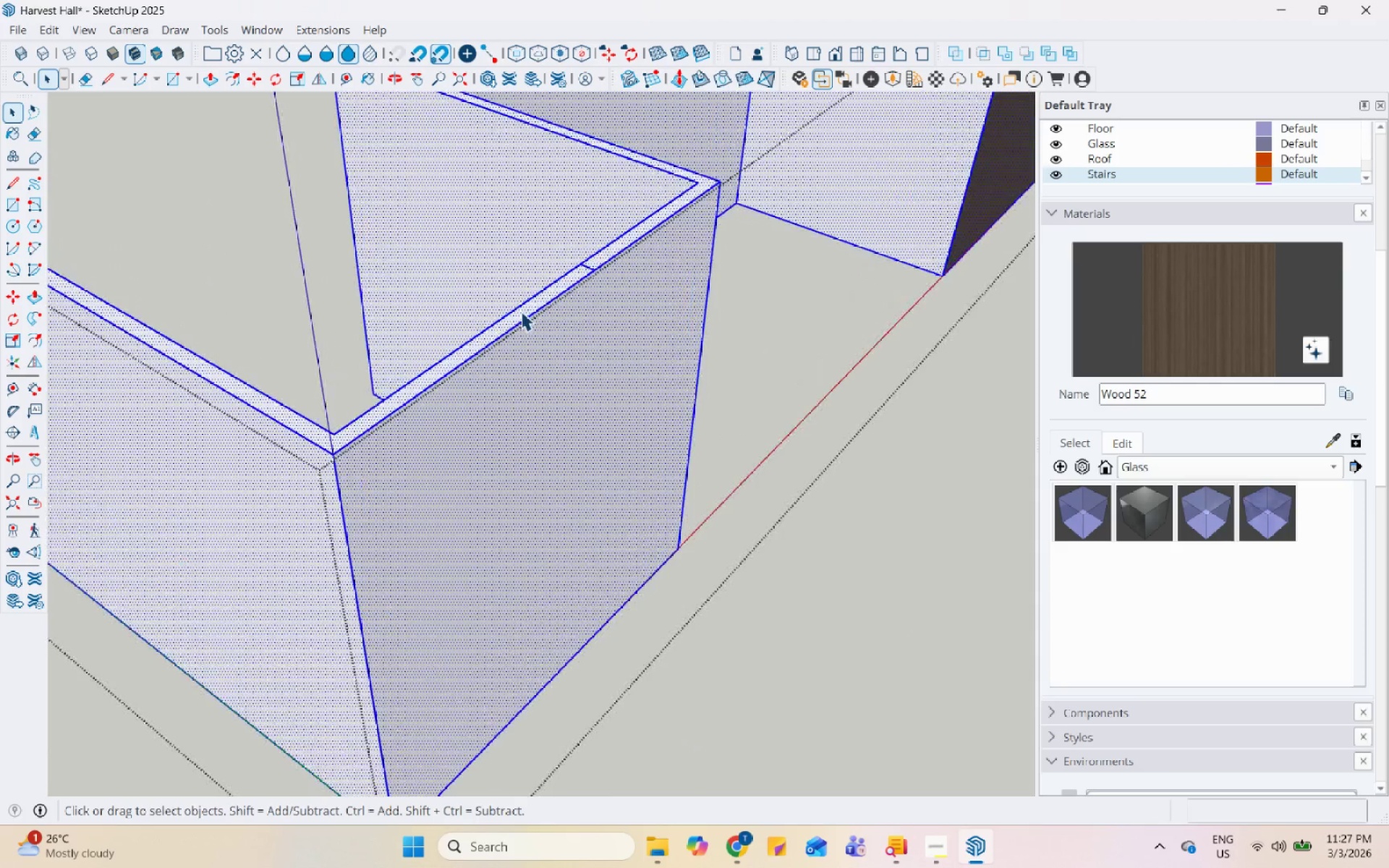 
key(P)
 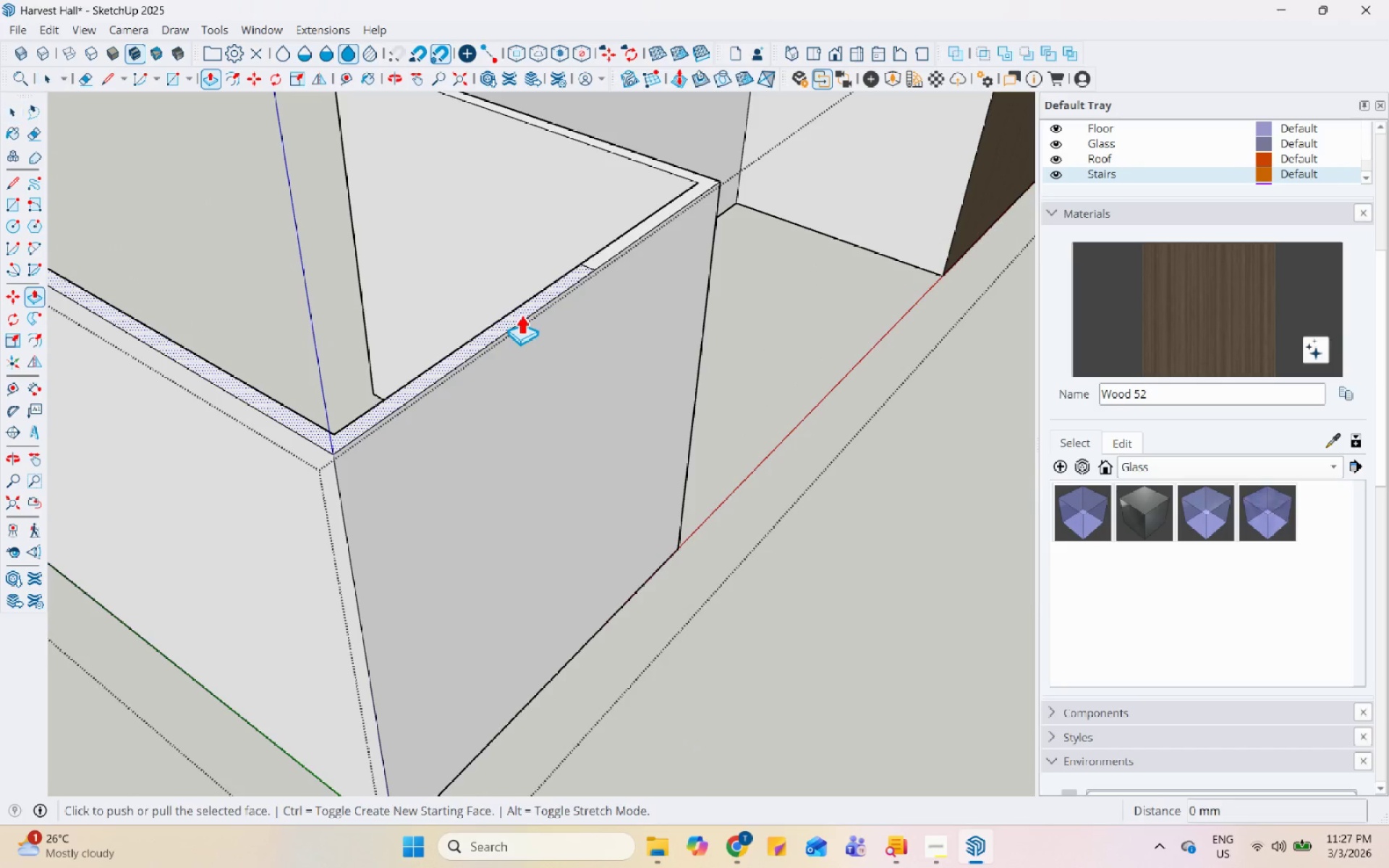 
left_click([521, 314])
 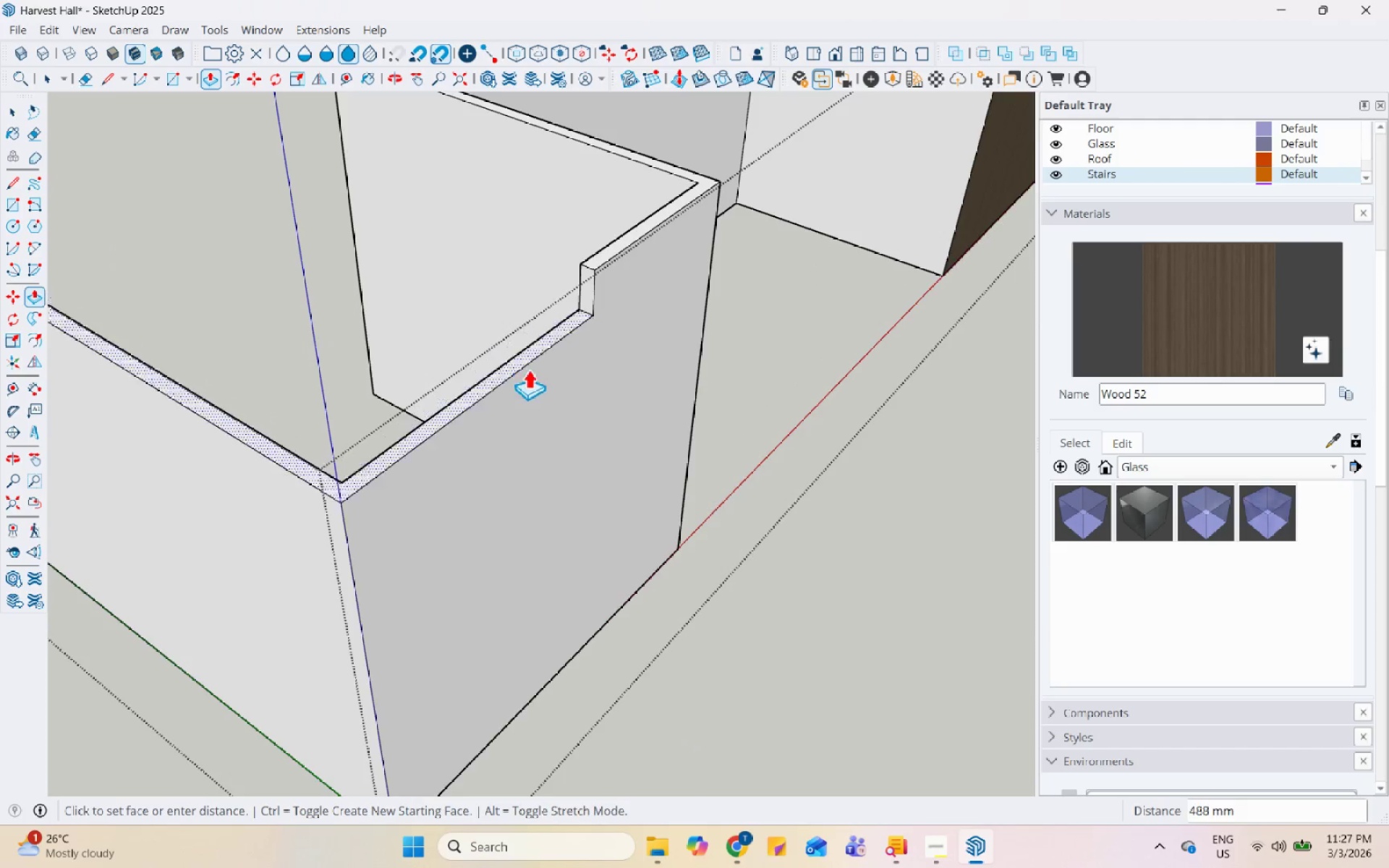 
scroll: coordinate [532, 444], scroll_direction: down, amount: 16.0
 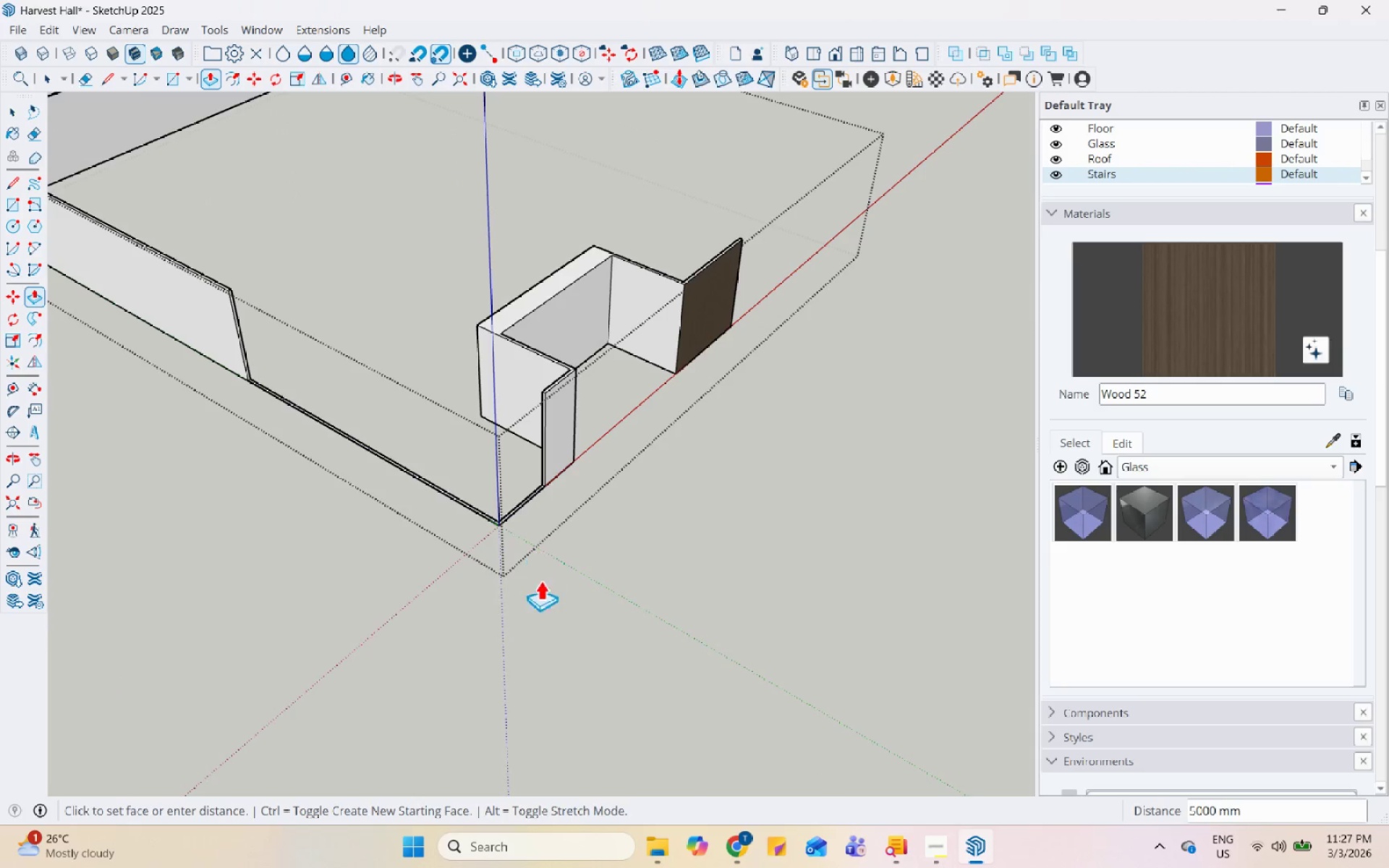 
left_click_drag(start_coordinate=[540, 594], to_coordinate=[540, 602])
 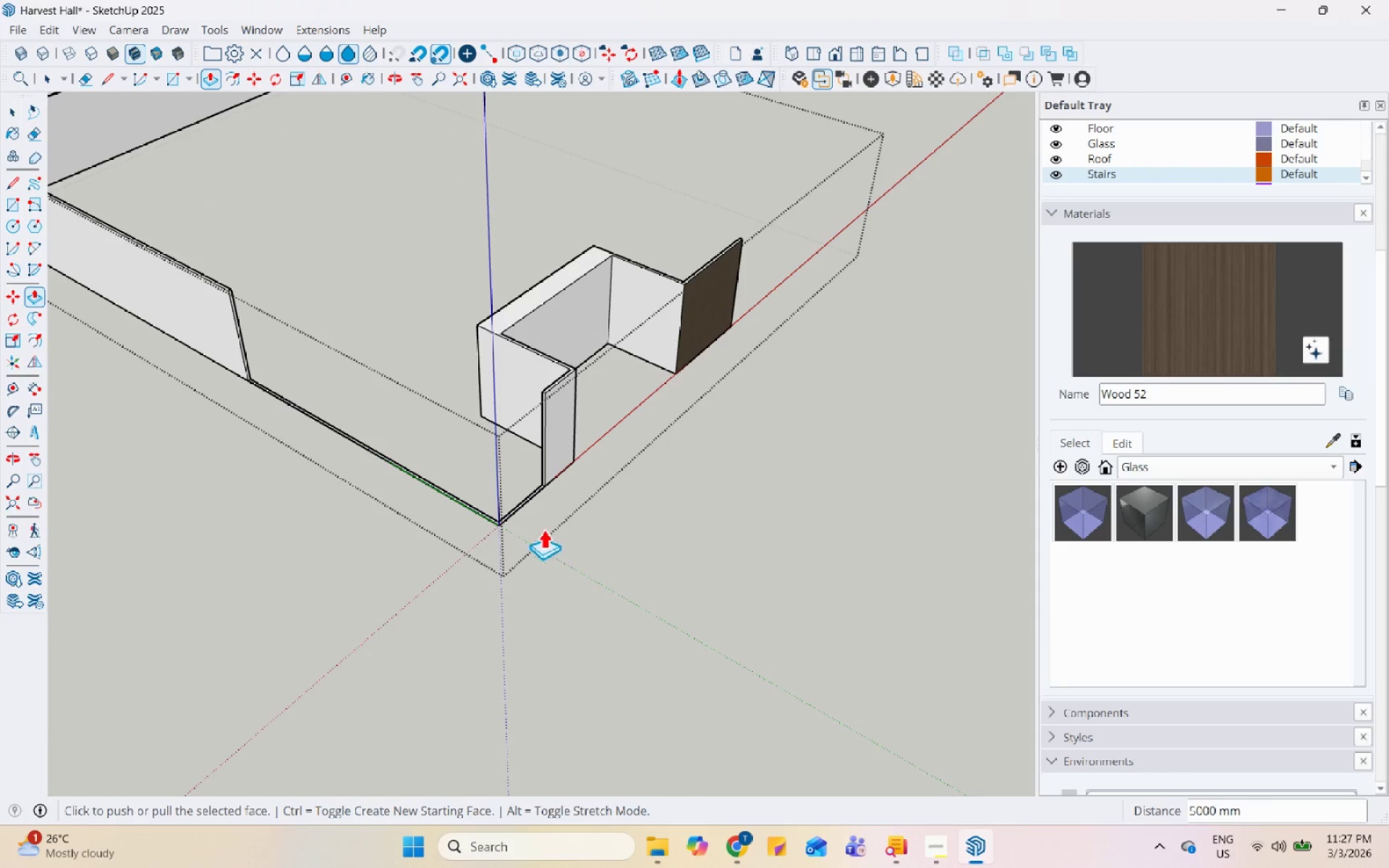 
left_click_drag(start_coordinate=[519, 551], to_coordinate=[522, 564])
 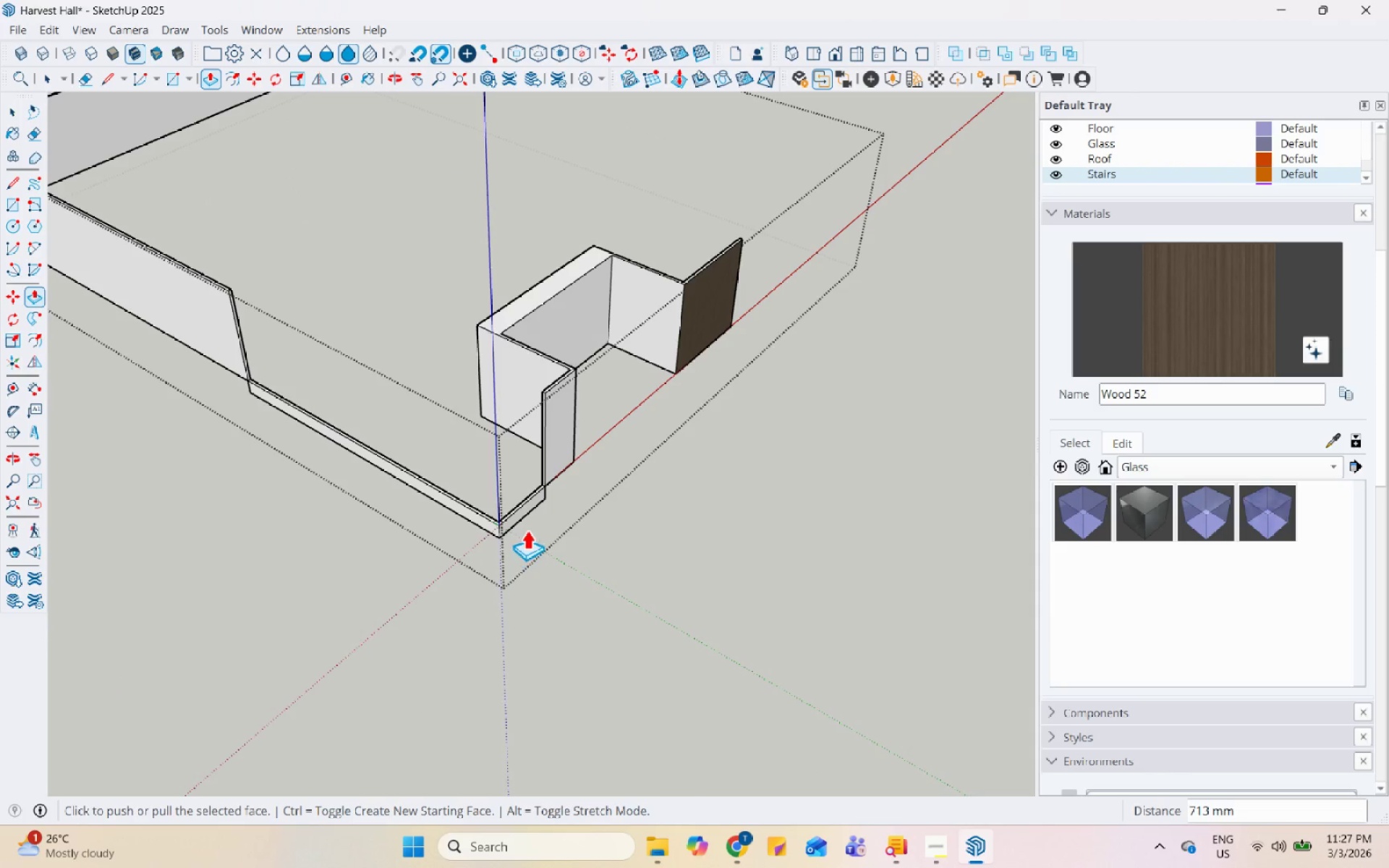 
key(Control+Z)
 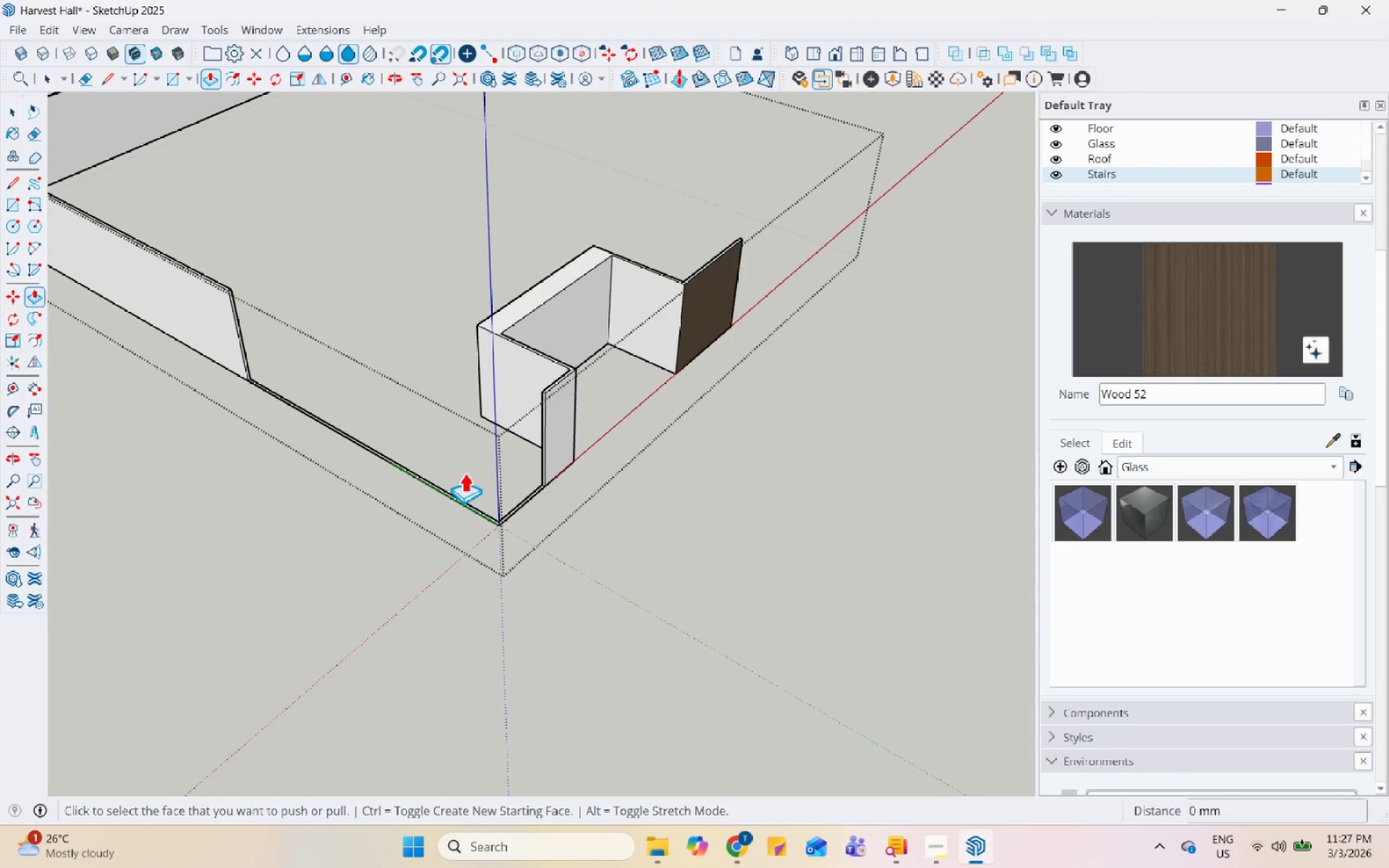 
key(Space)
 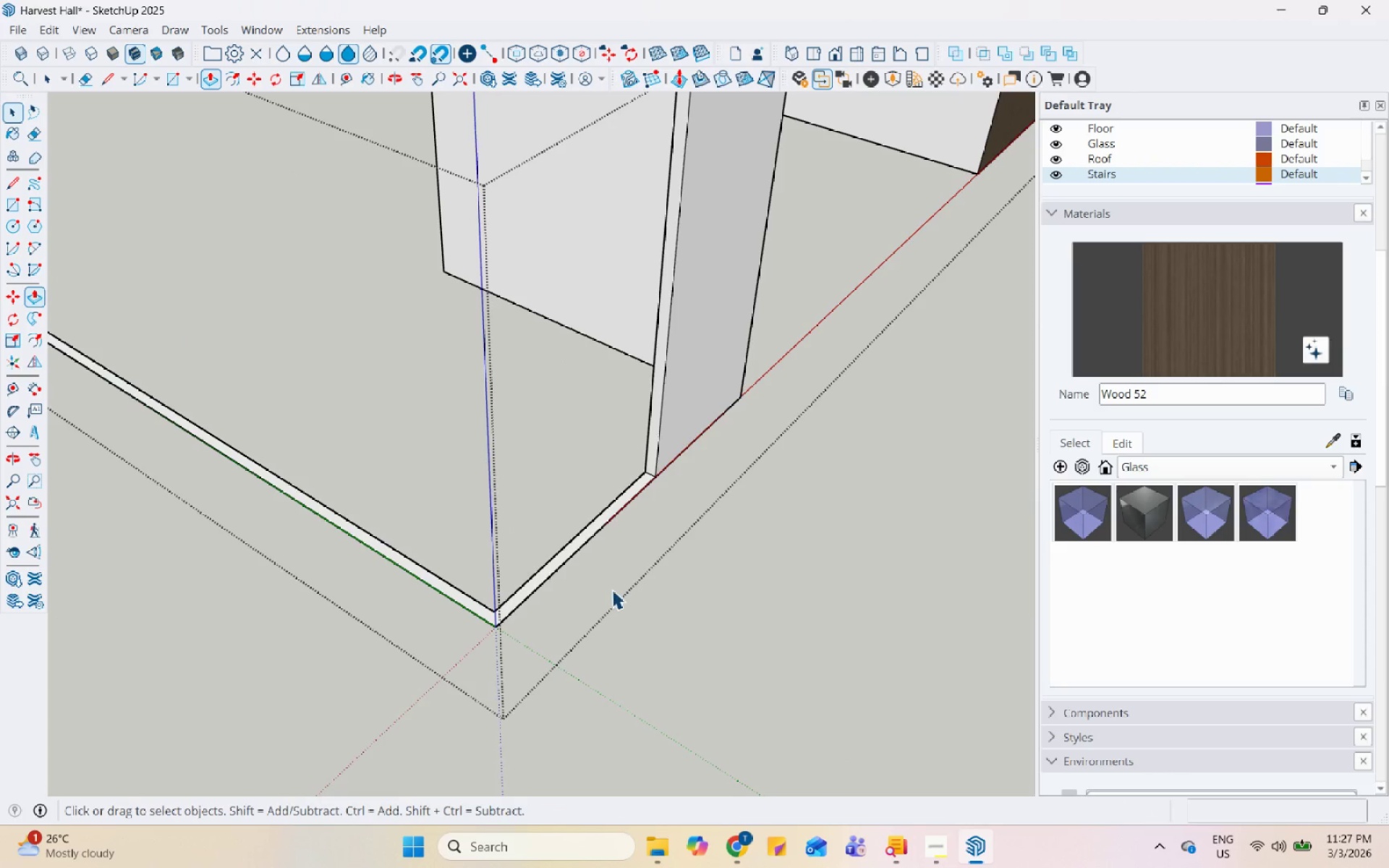 
left_click_drag(start_coordinate=[612, 590], to_coordinate=[382, 514])
 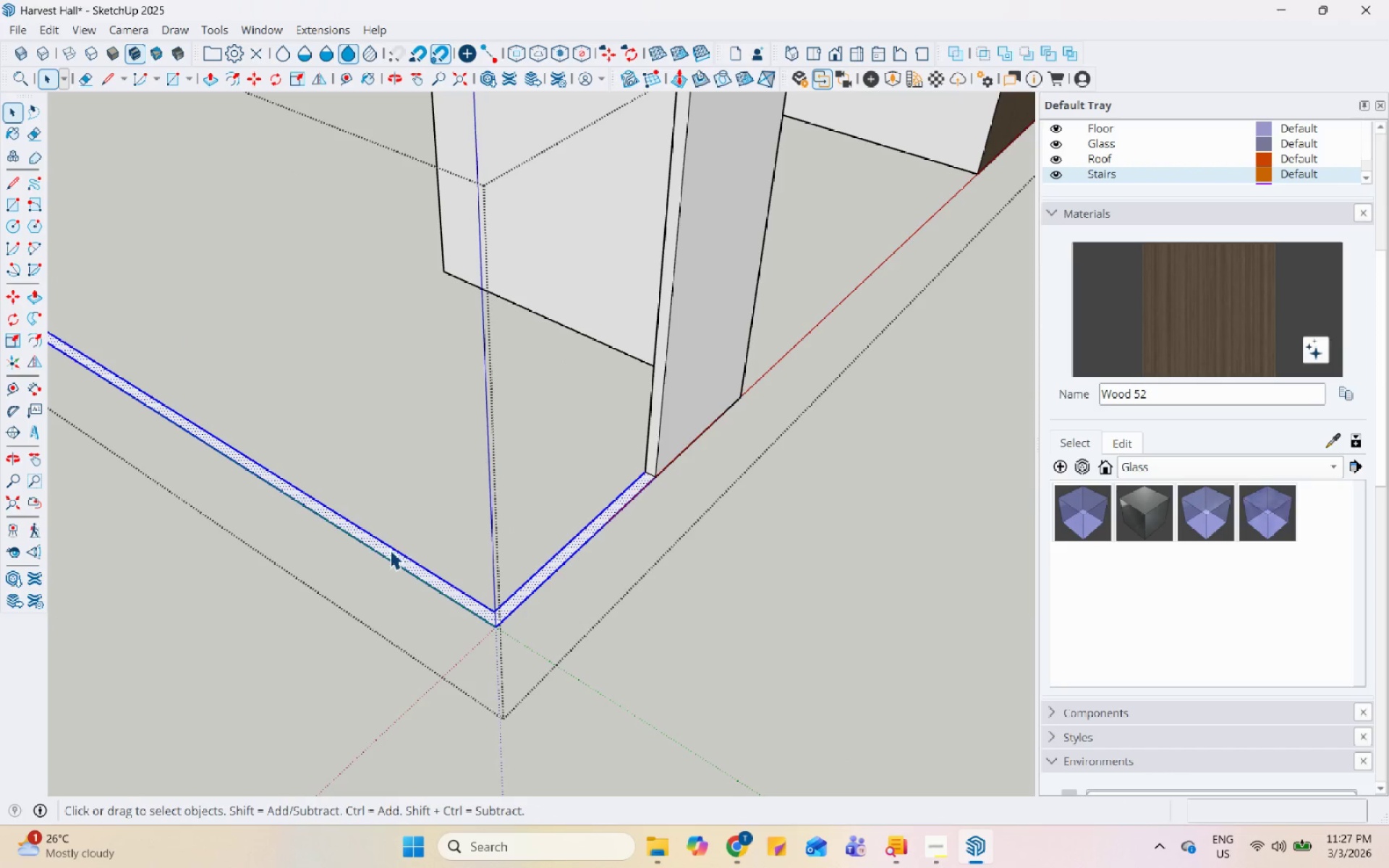 
scroll: coordinate [557, 542], scroll_direction: up, amount: 8.0
 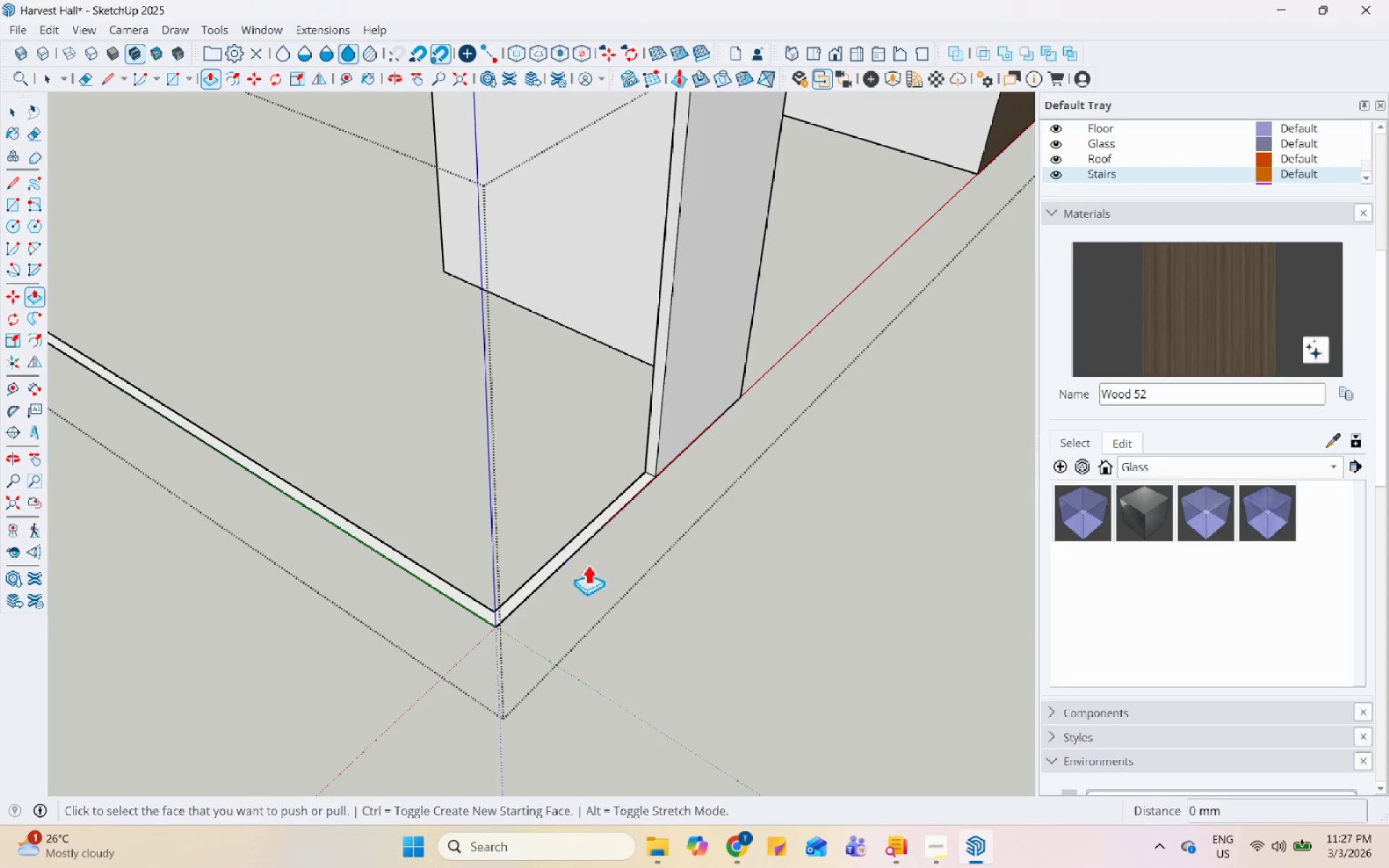 
right_click([390, 550])
 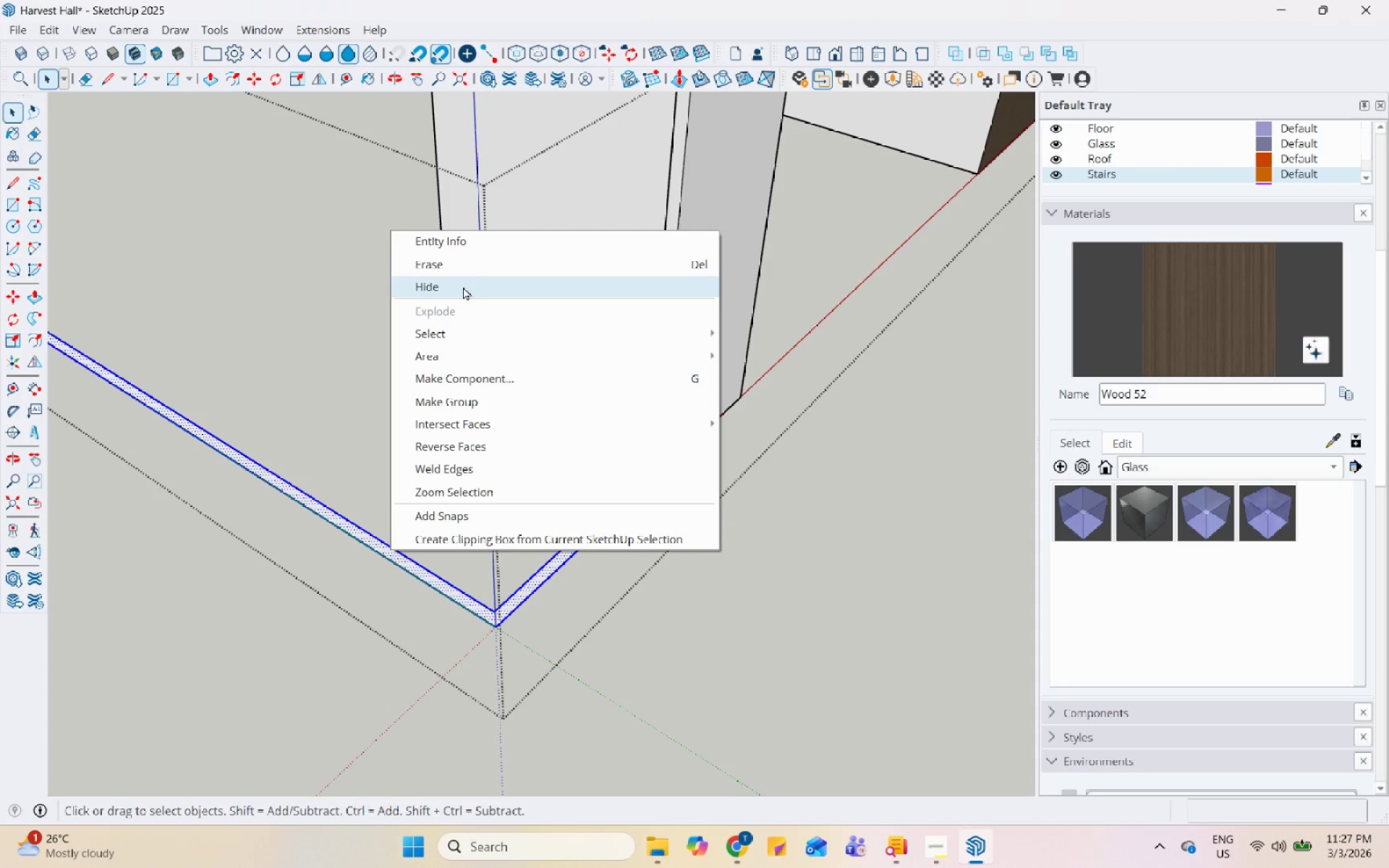 
left_click([470, 269])
 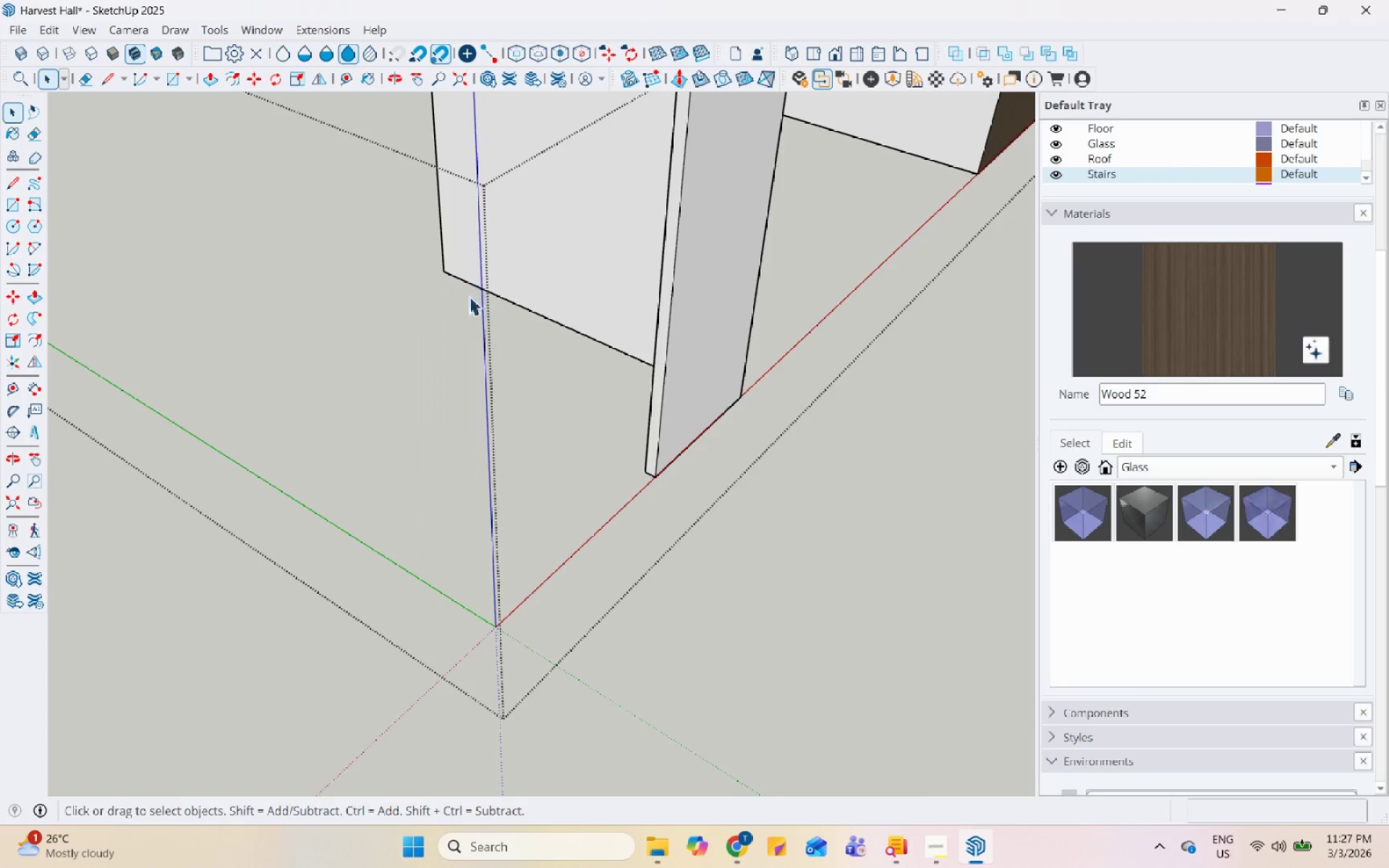 
key(Escape)
 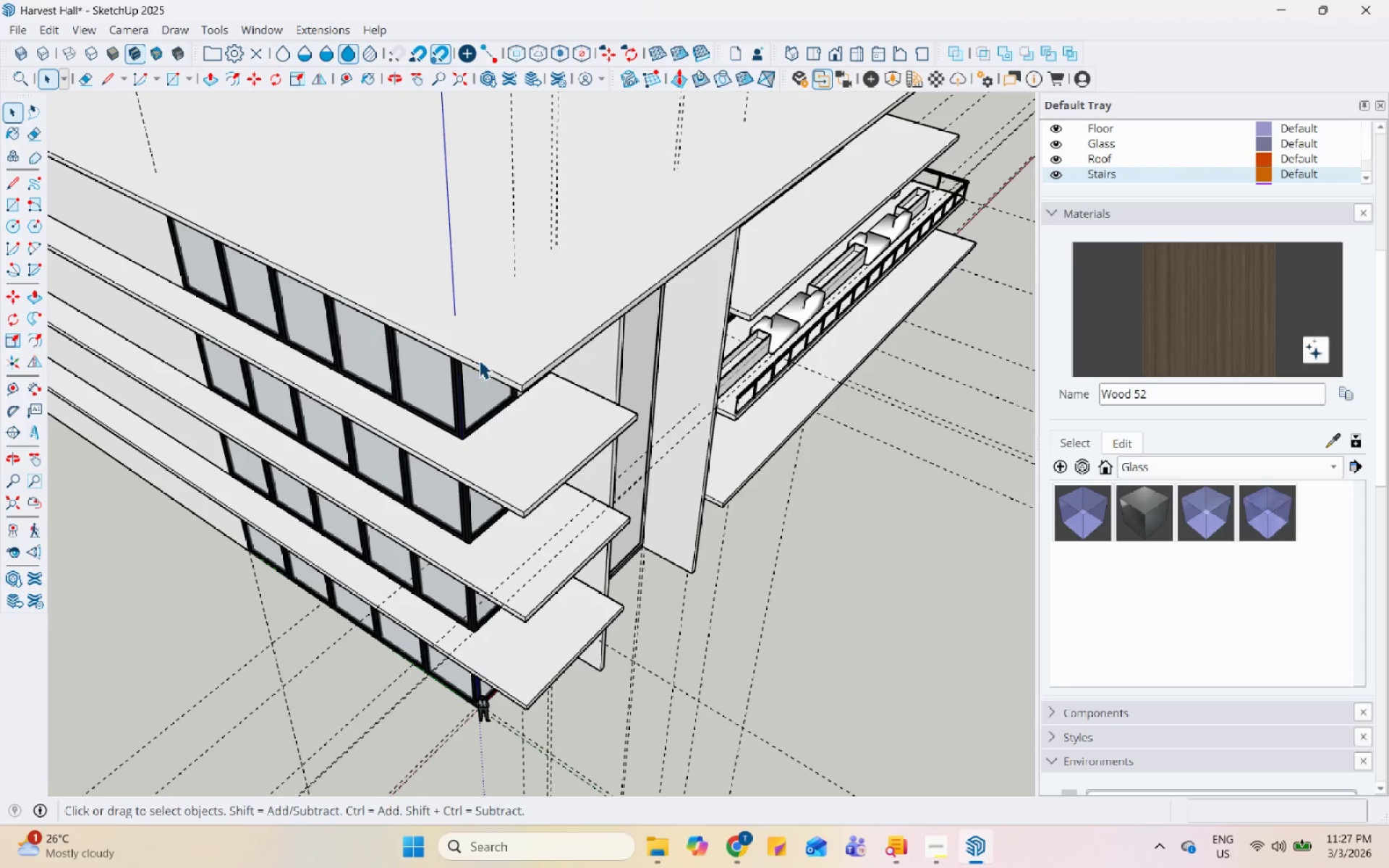 
key(Escape)
 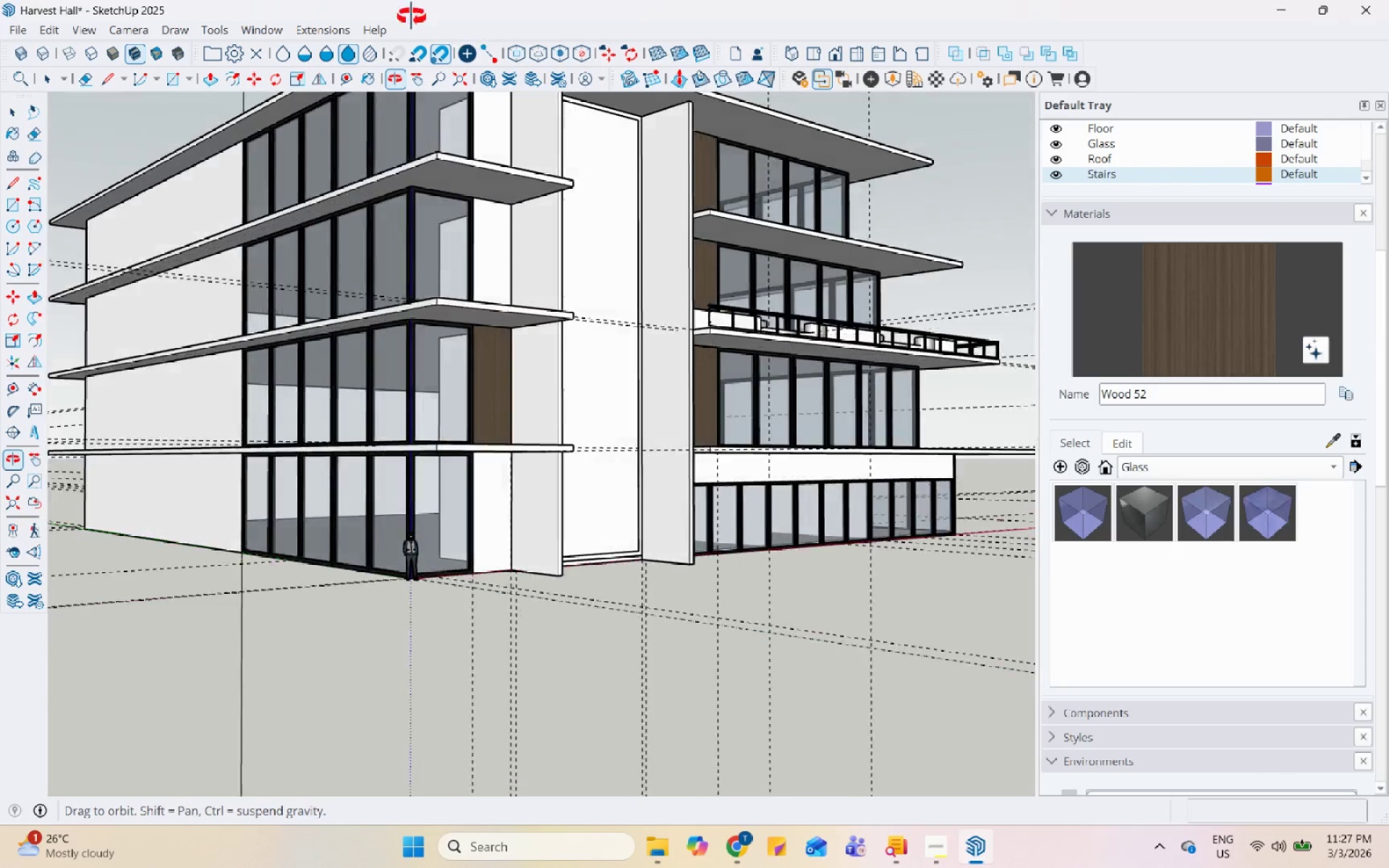 
scroll: coordinate [528, 372], scroll_direction: down, amount: 14.0
 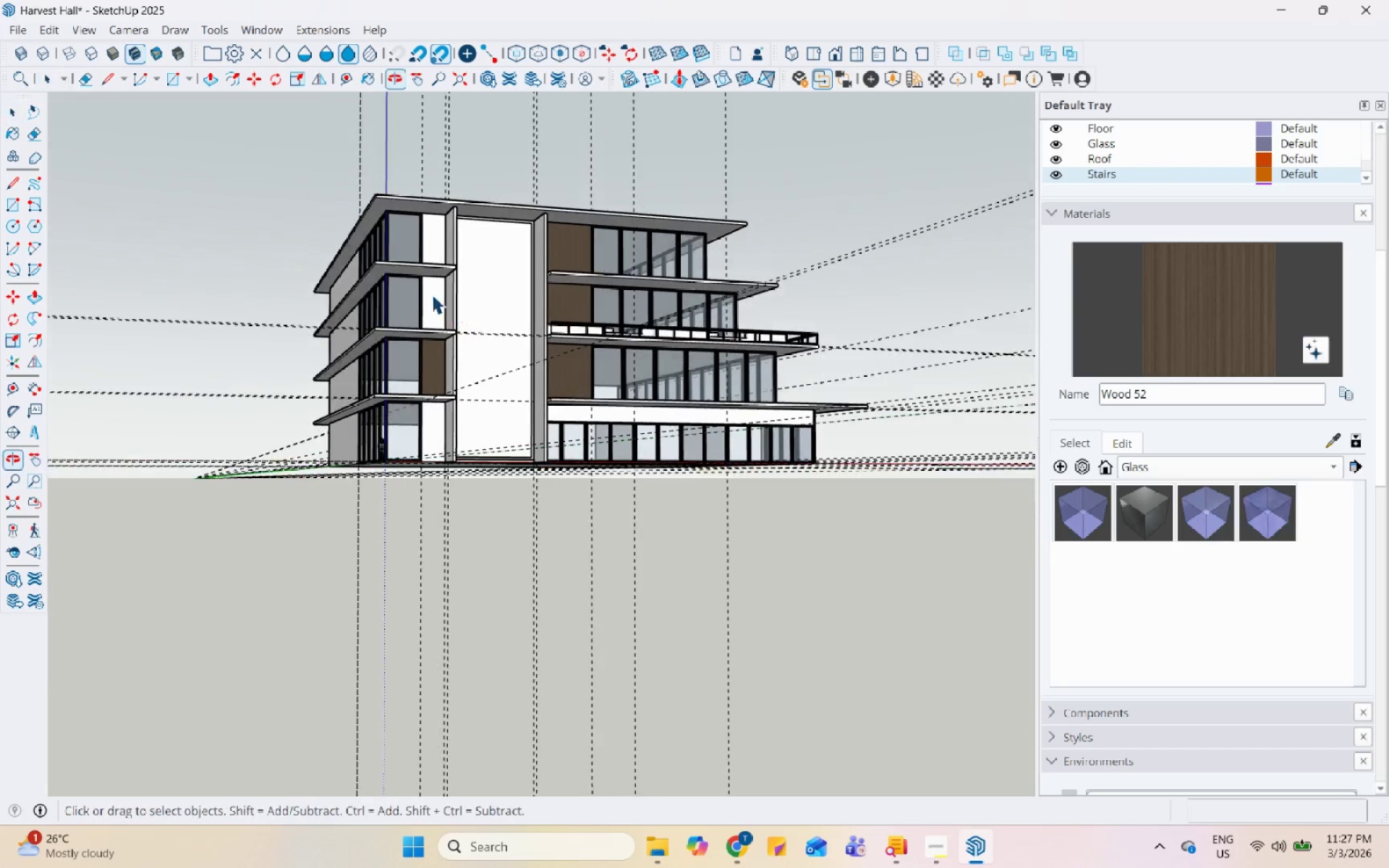 
scroll: coordinate [519, 510], scroll_direction: up, amount: 7.0
 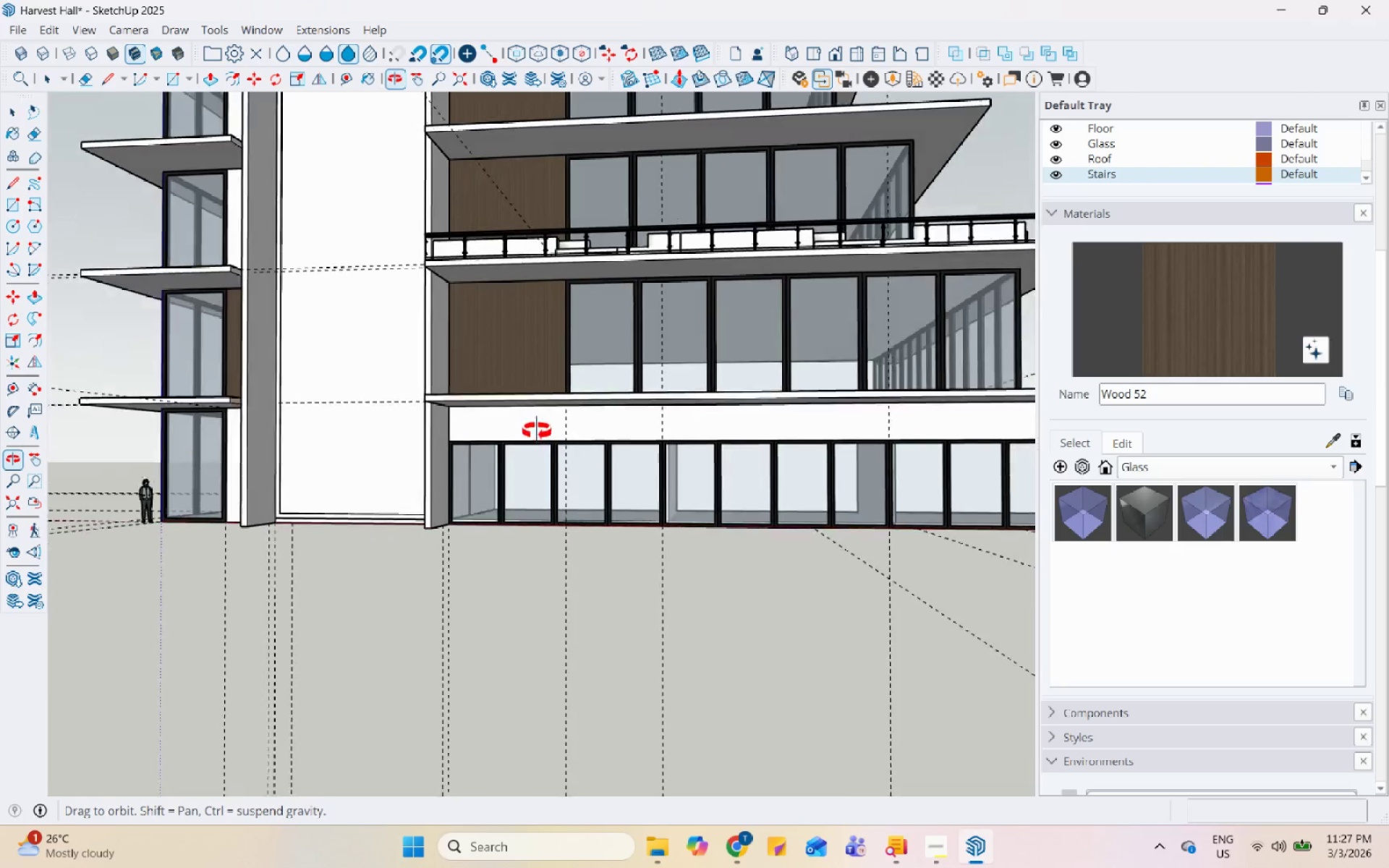 
scroll: coordinate [502, 449], scroll_direction: down, amount: 4.0
 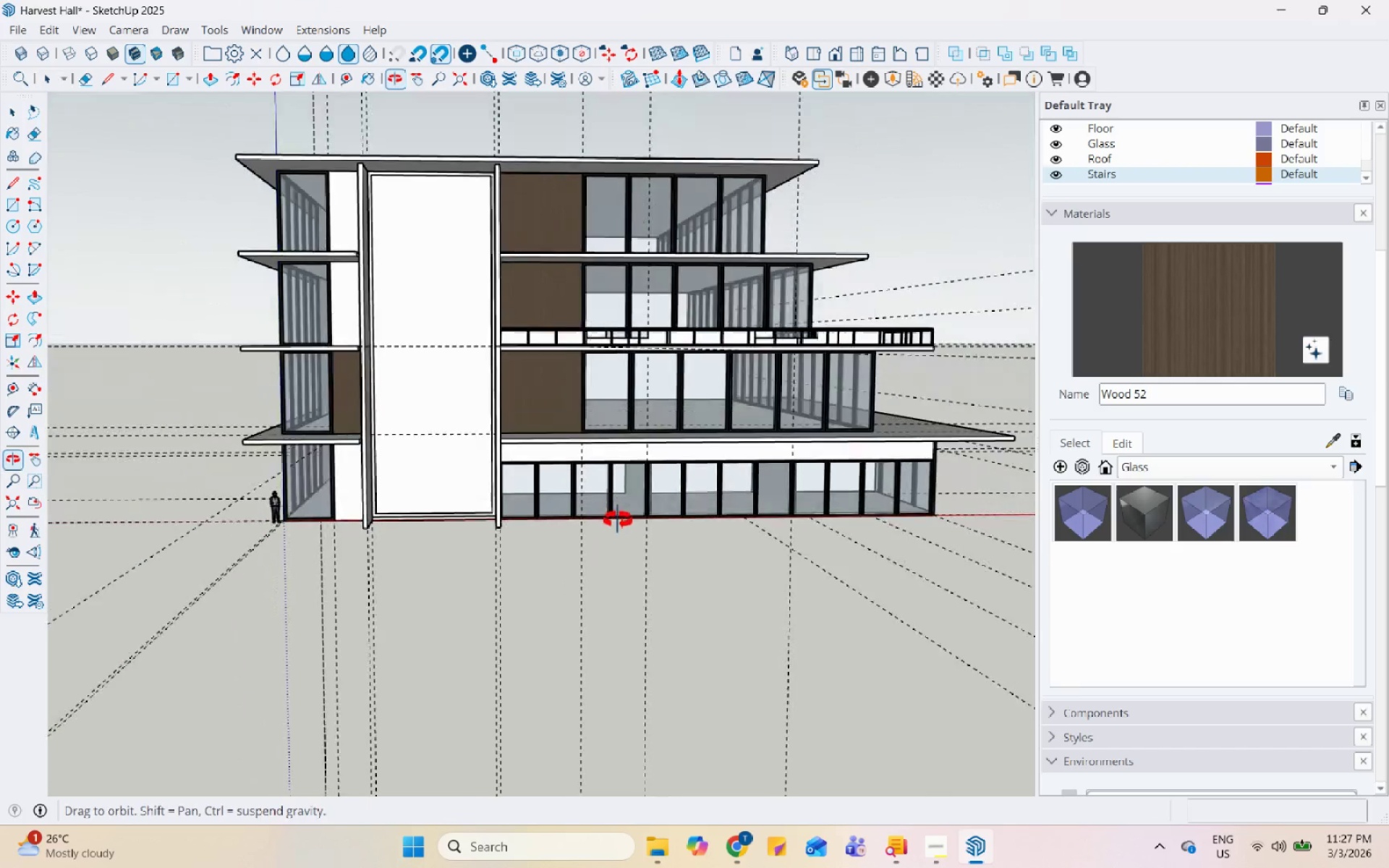 
scroll: coordinate [49, 318], scroll_direction: up, amount: 15.0
 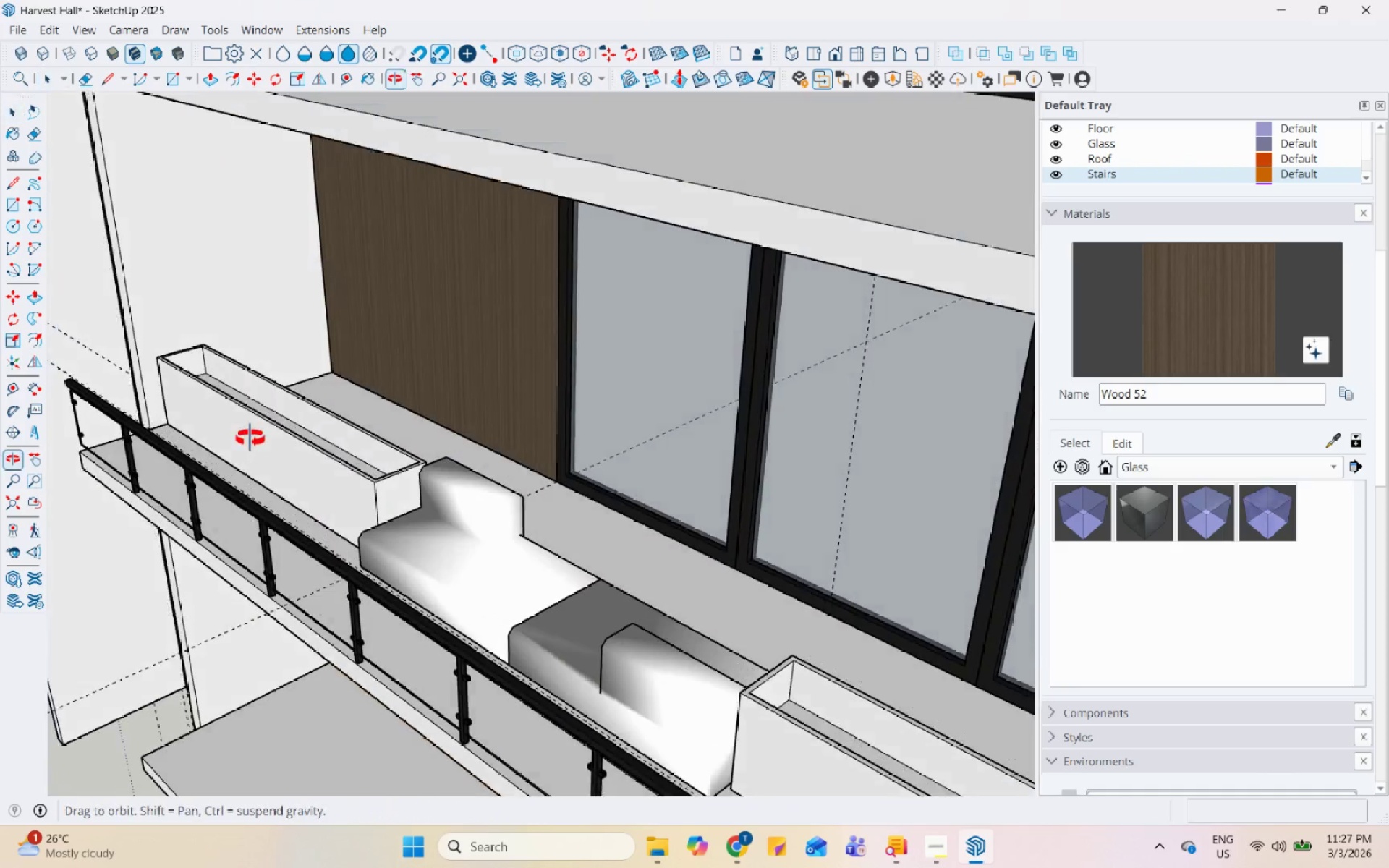 
double_click([268, 397])
 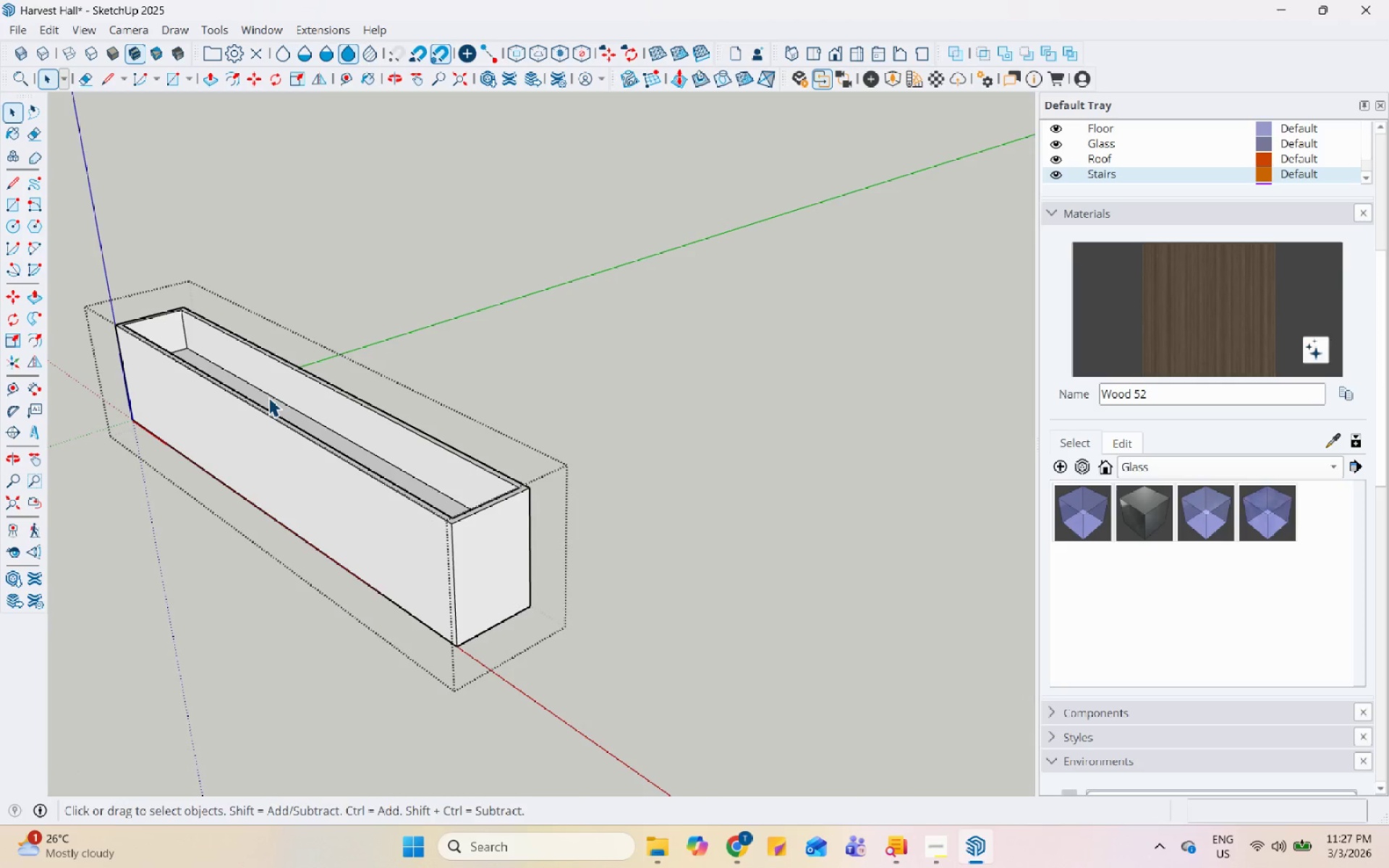 
scroll: coordinate [251, 433], scroll_direction: up, amount: 4.0
 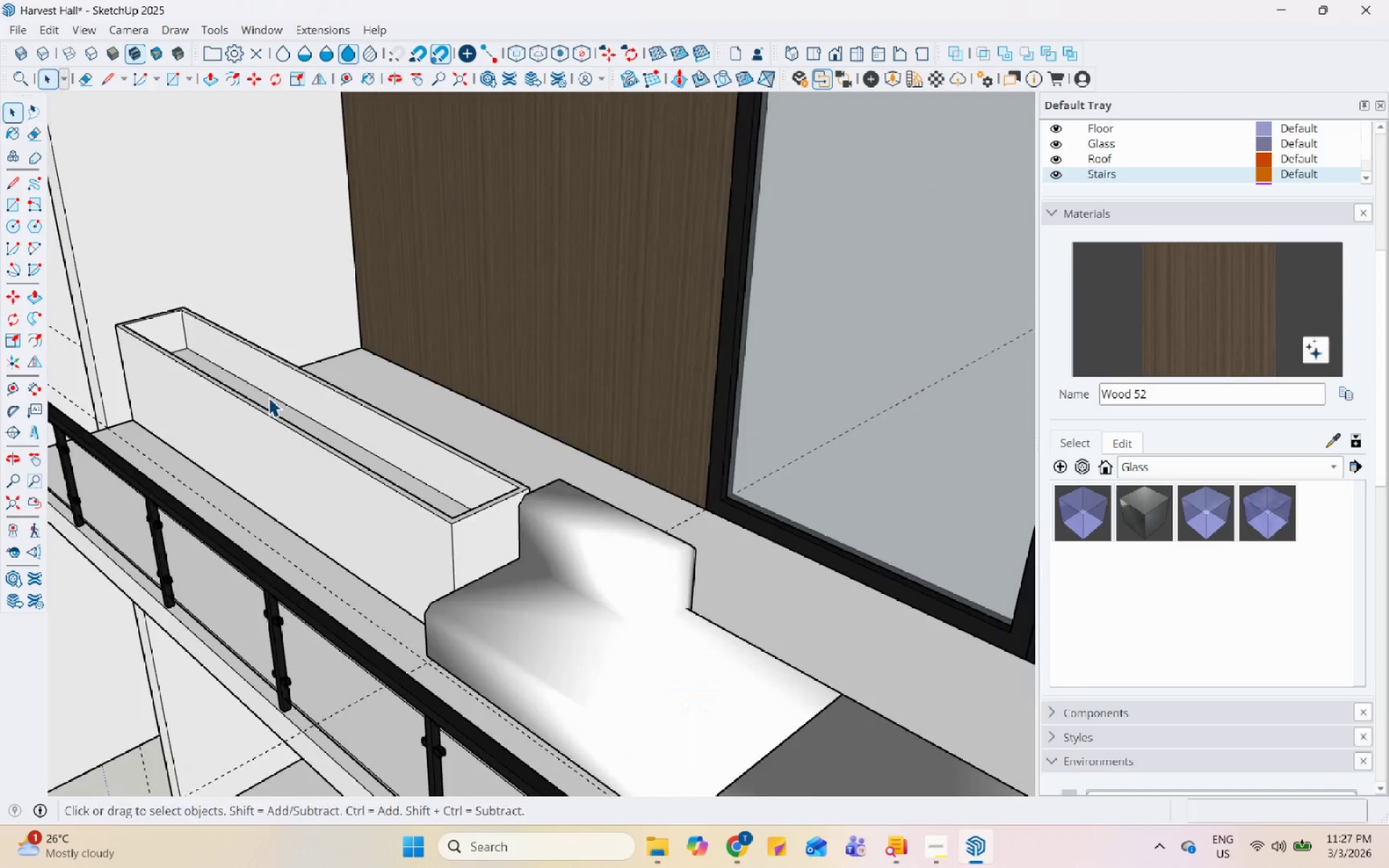 
triple_click([268, 397])
 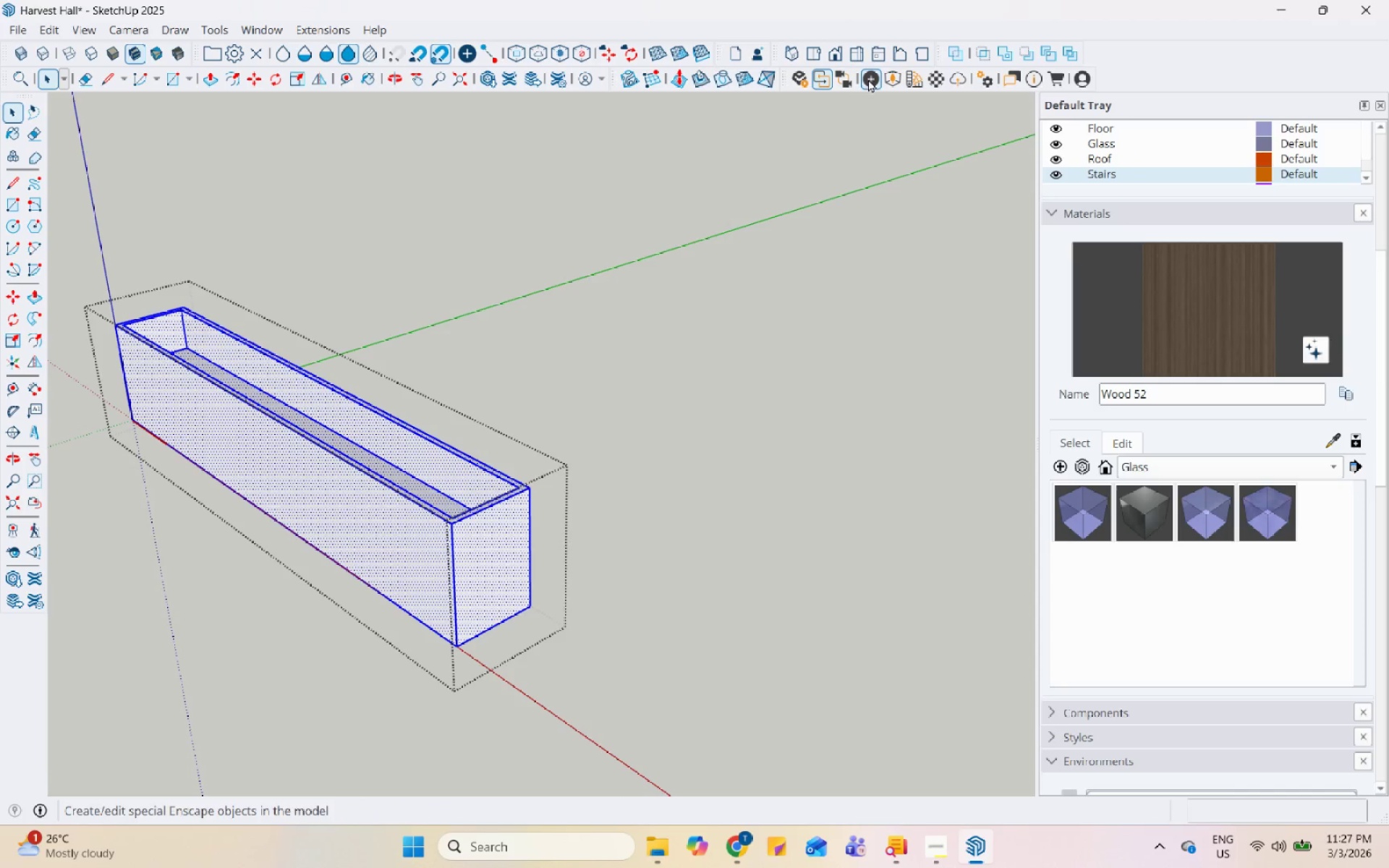 
left_click([891, 82])
 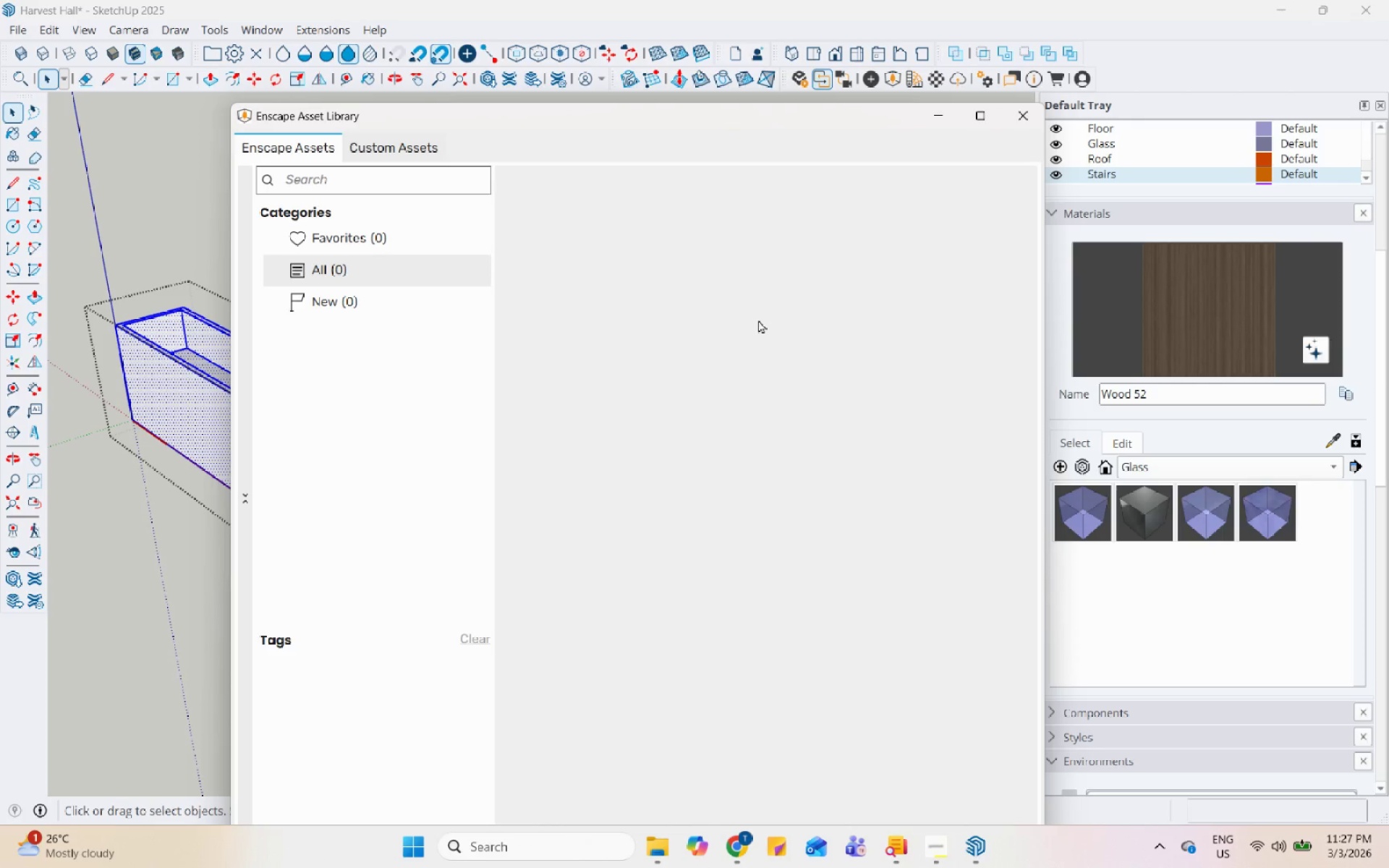 
wait(14.08)
 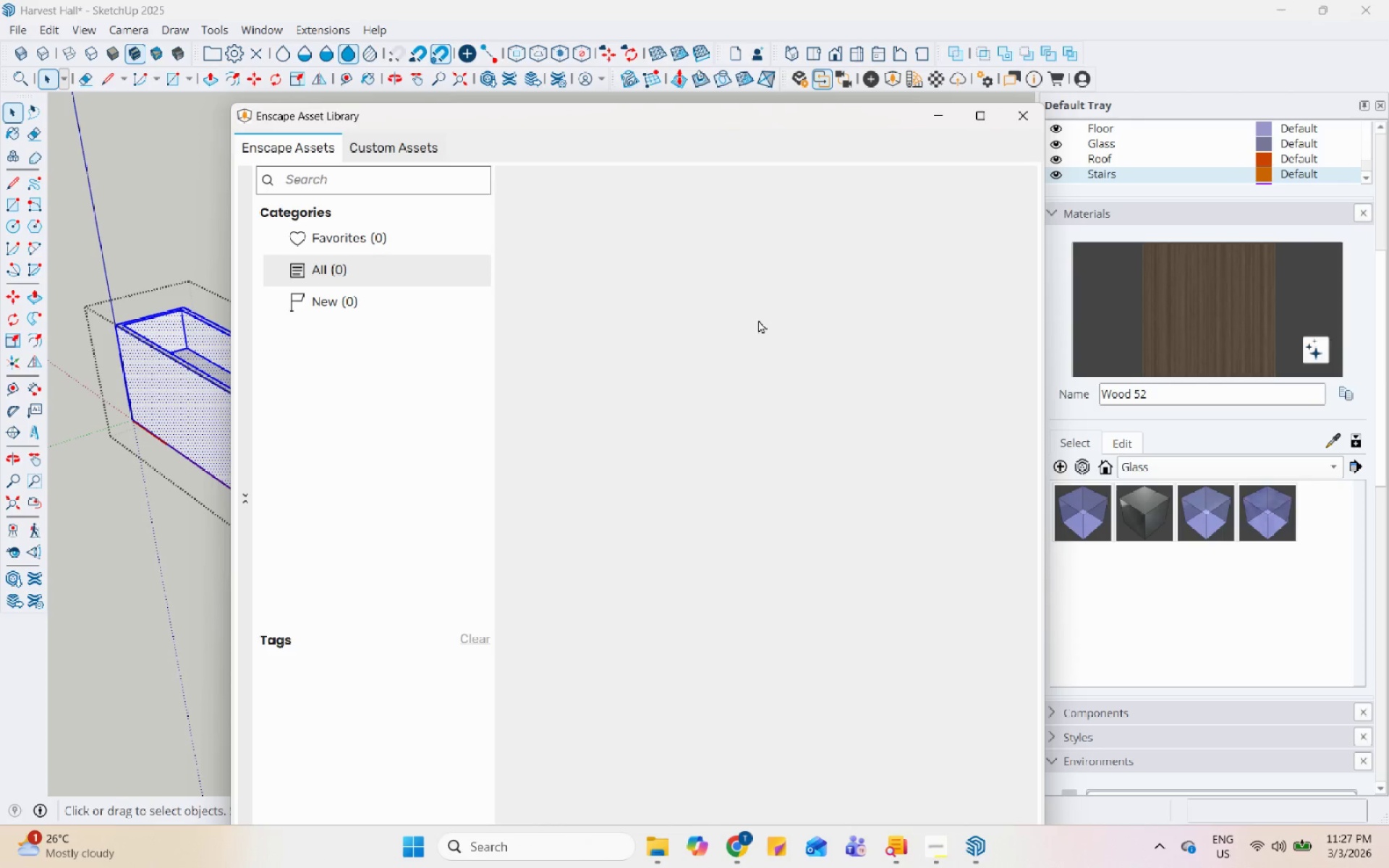 
left_click([353, 574])
 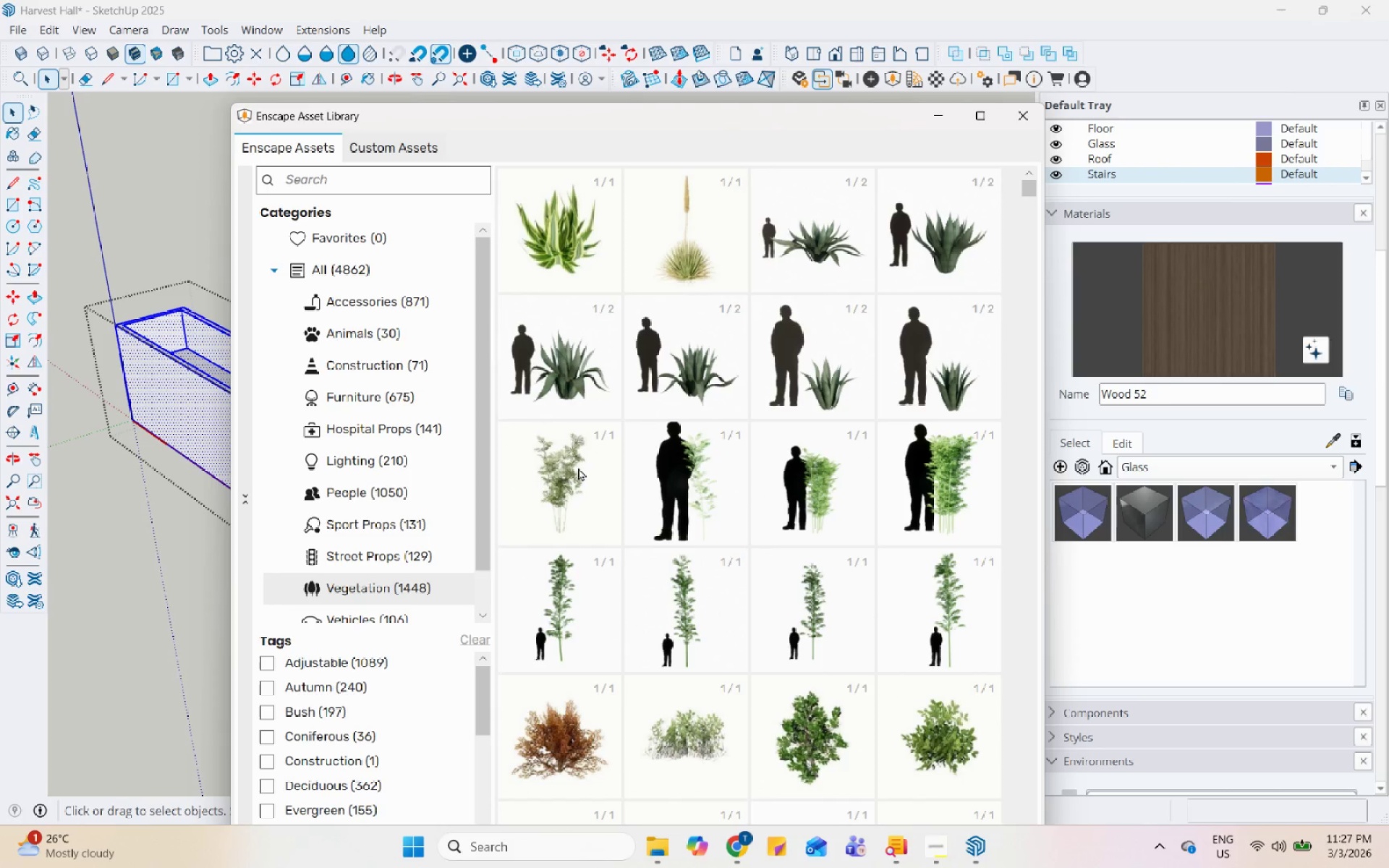 
scroll: coordinate [760, 448], scroll_direction: down, amount: 9.0
 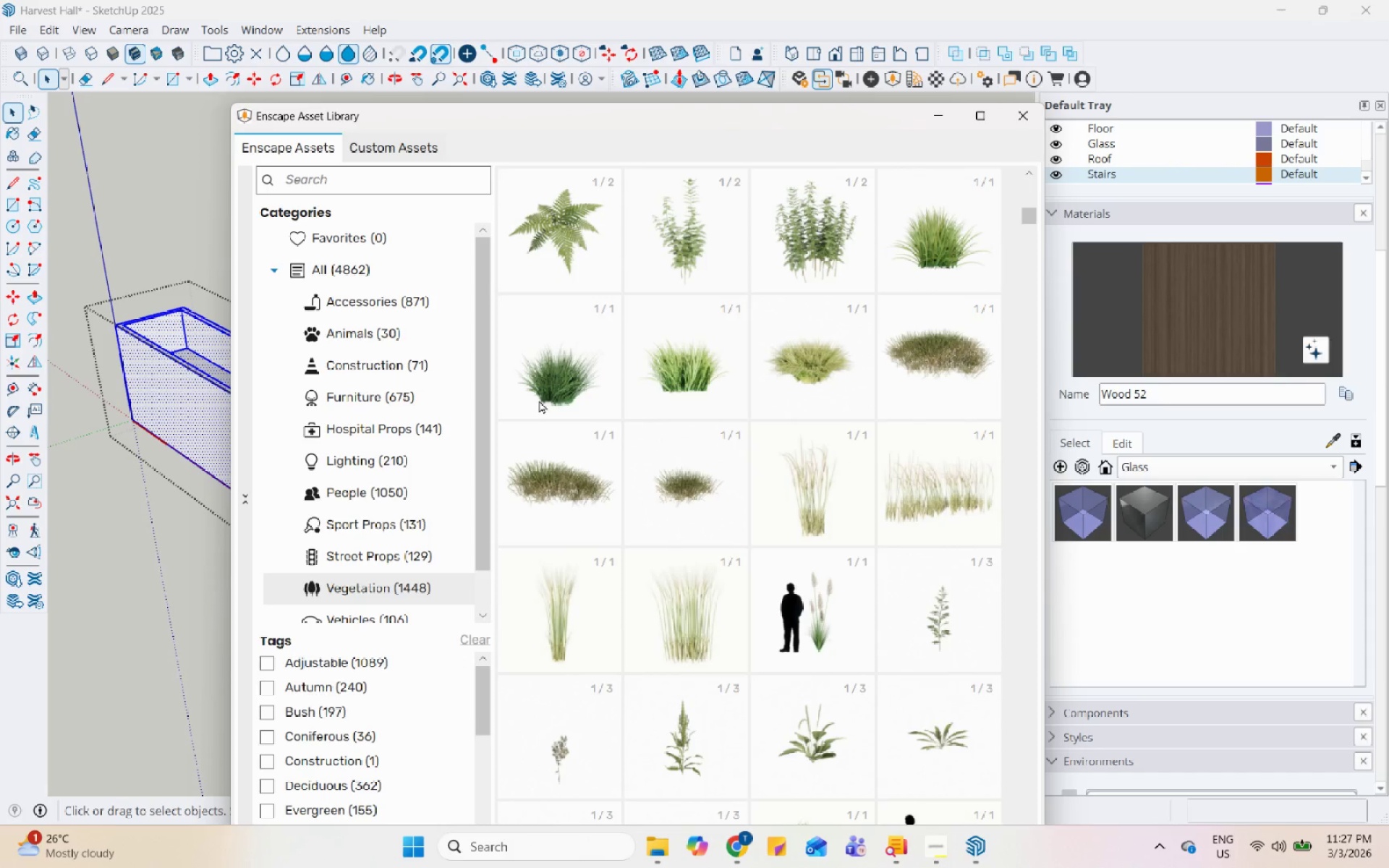 
left_click([531, 393])
 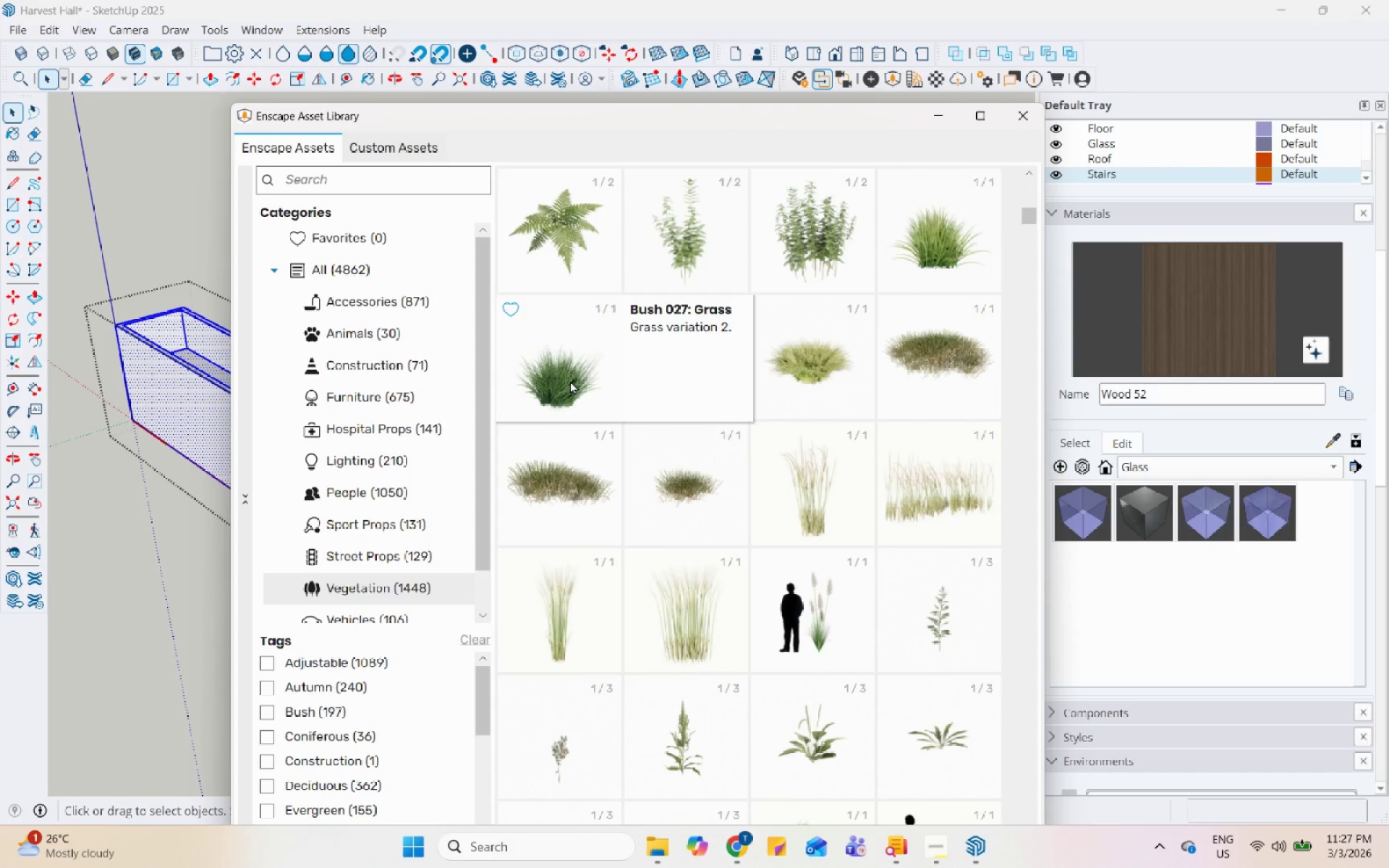 
left_click([570, 380])
 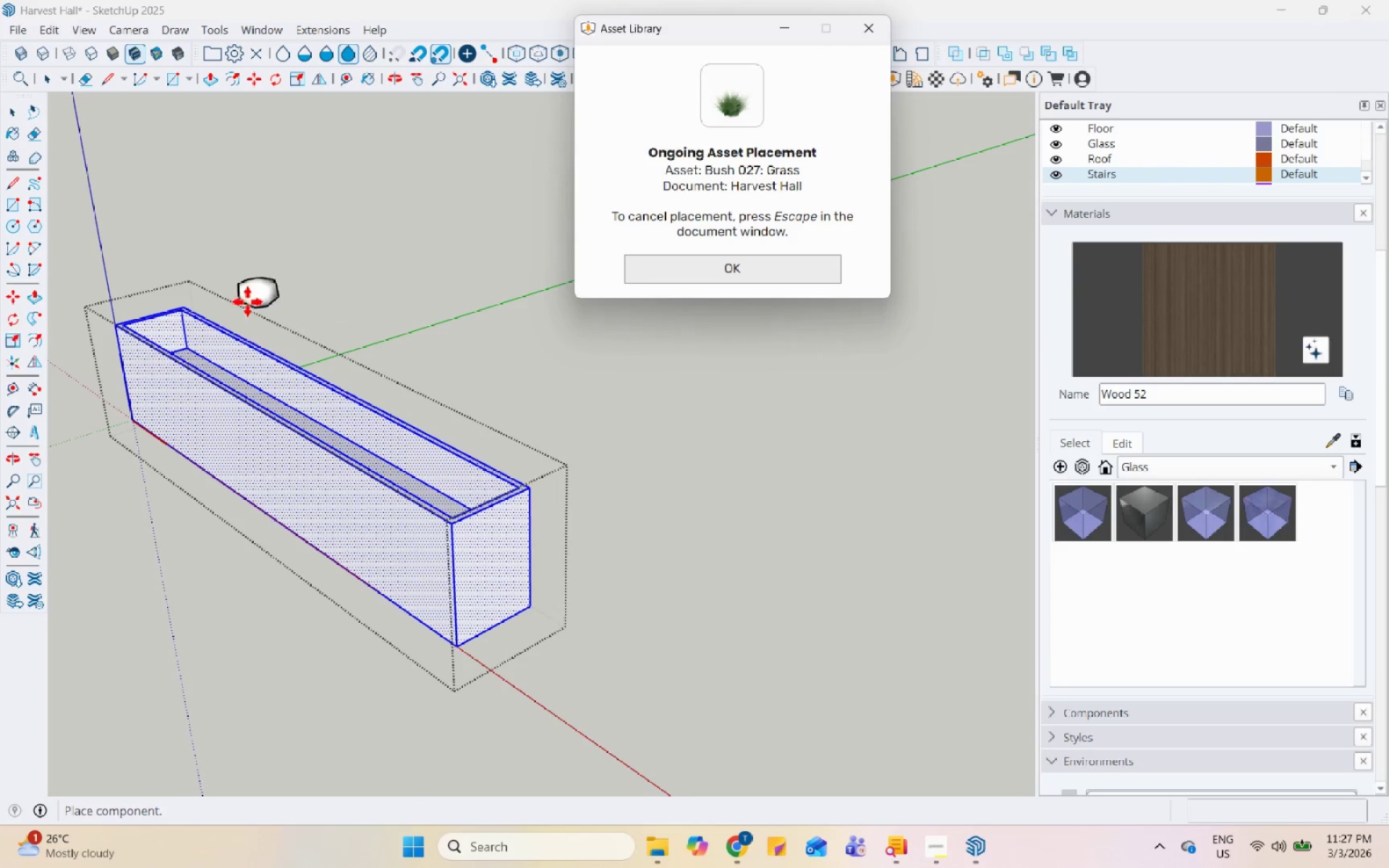 
scroll: coordinate [177, 388], scroll_direction: up, amount: 15.0
 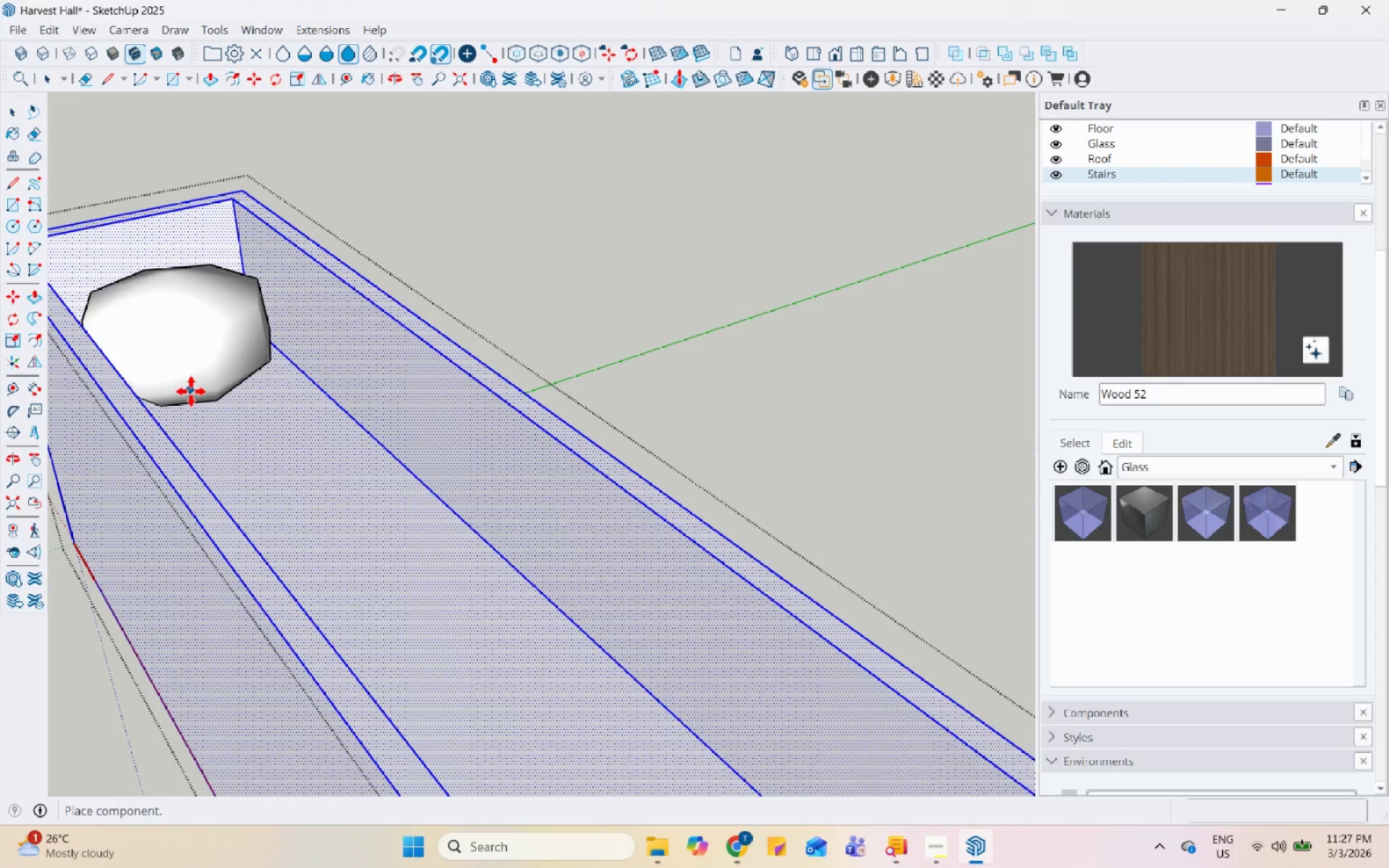 
key(Escape)
 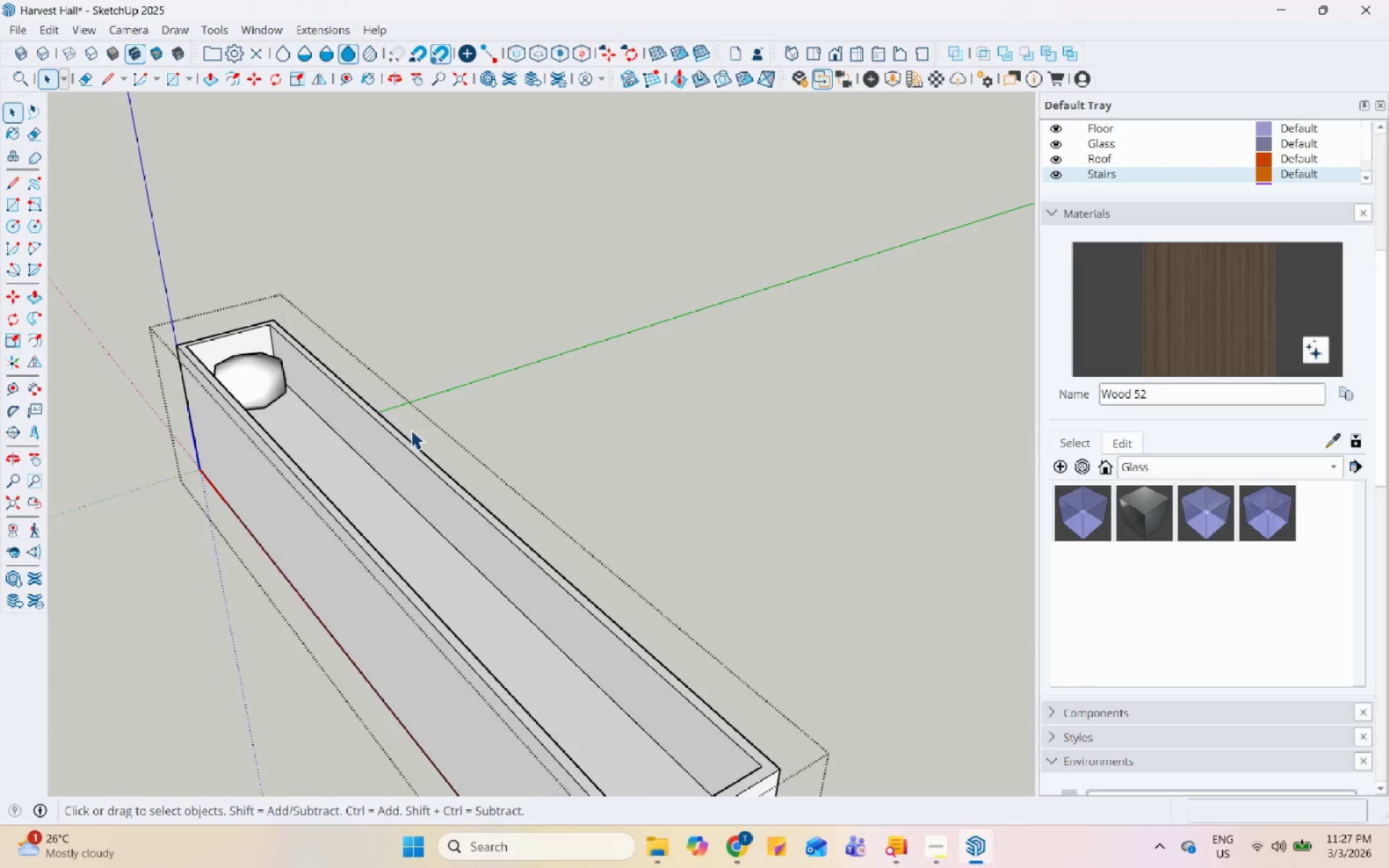 
scroll: coordinate [342, 426], scroll_direction: down, amount: 16.0
 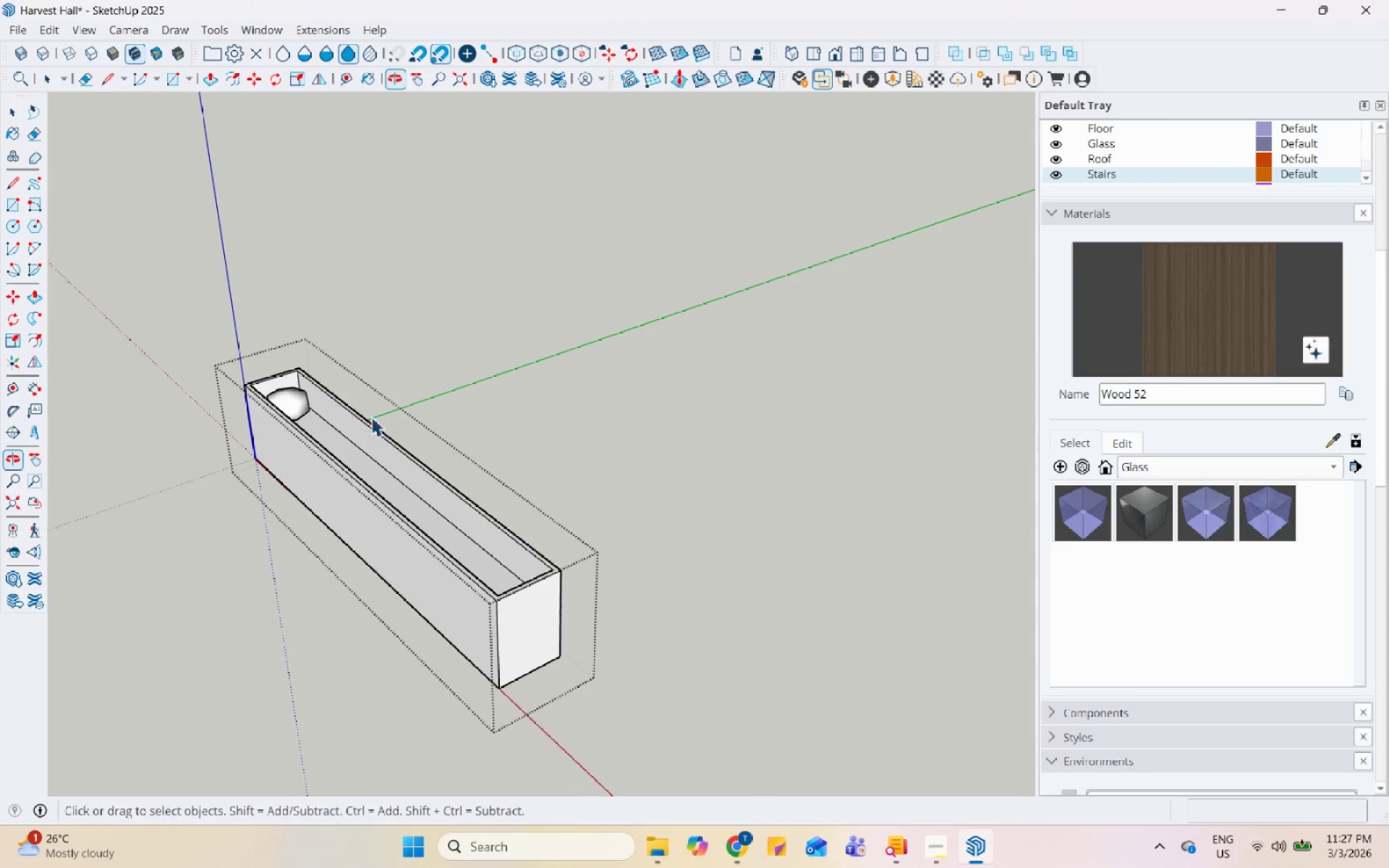 
left_click([222, 413])
 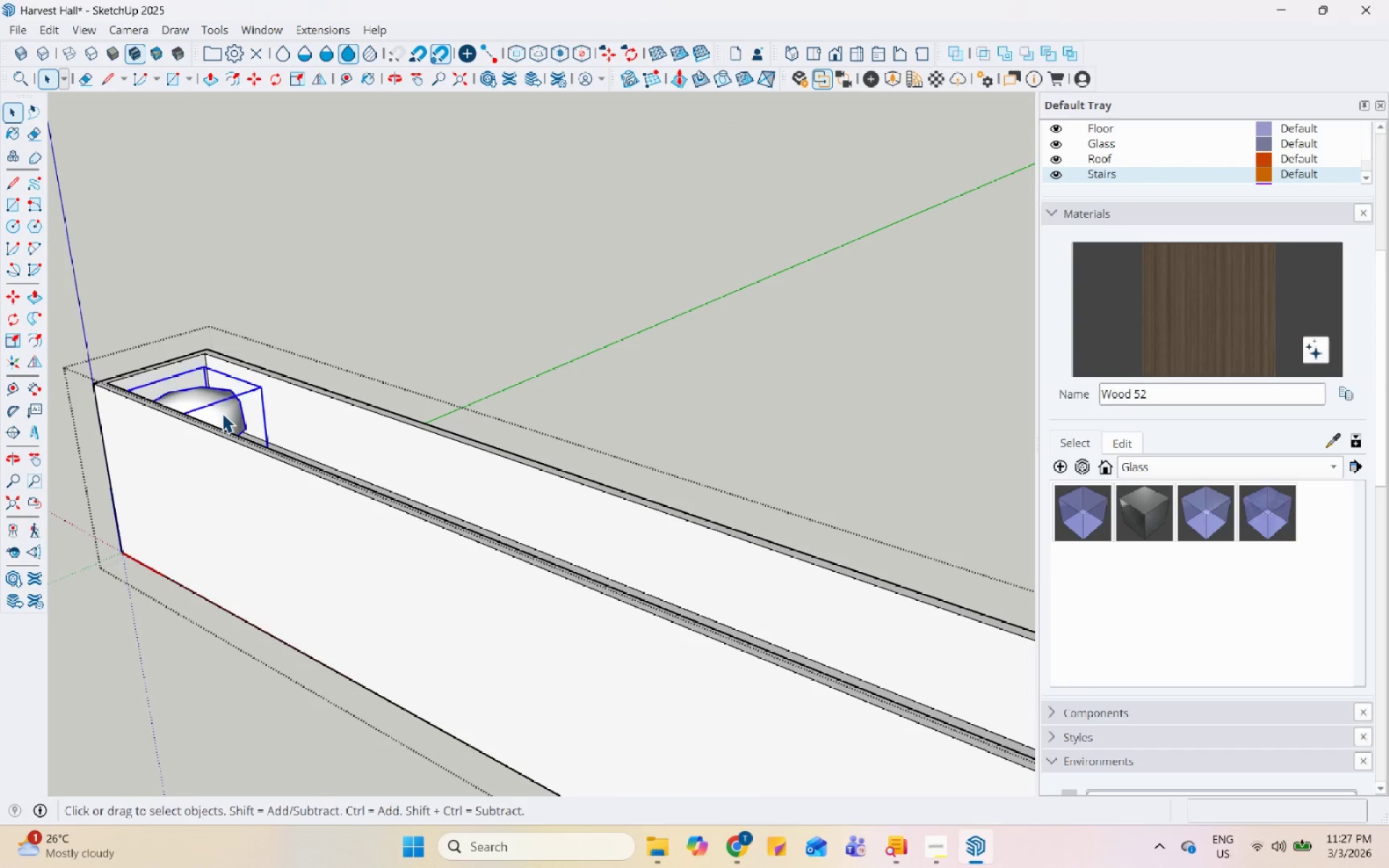 
right_click([222, 413])
 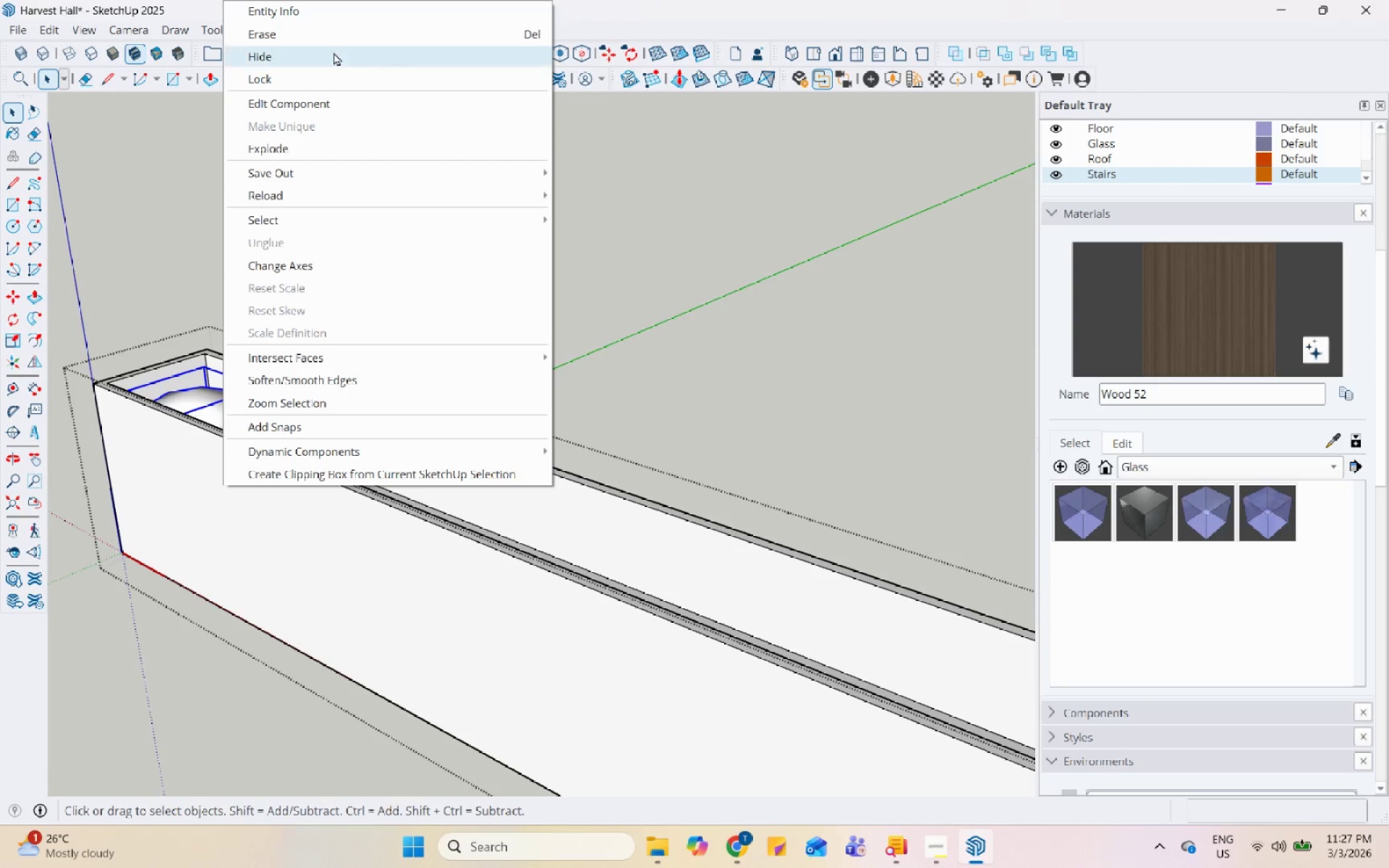 
scroll: coordinate [213, 437], scroll_direction: up, amount: 8.0
 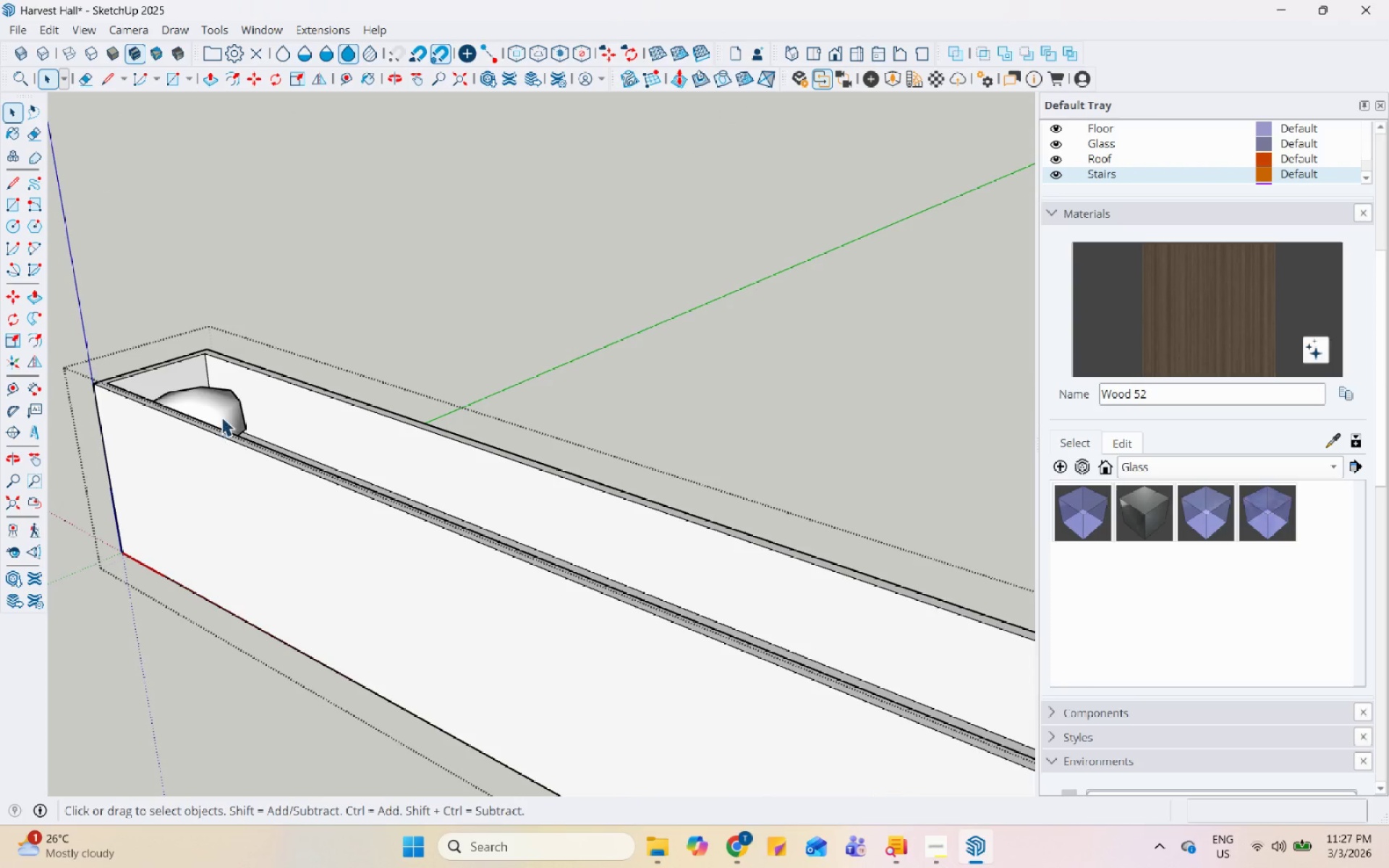 
left_click([336, 30])
 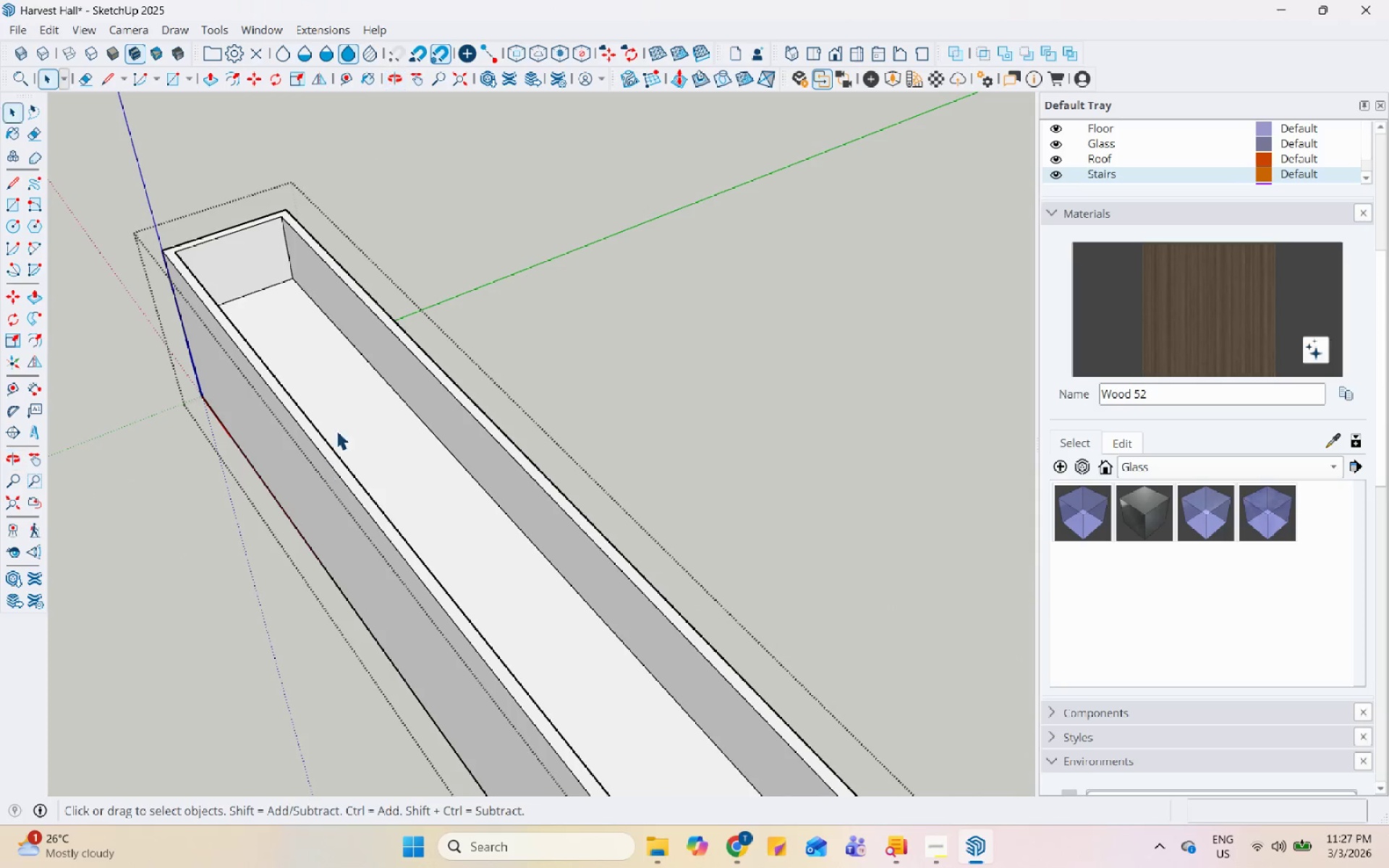 
double_click([339, 423])
 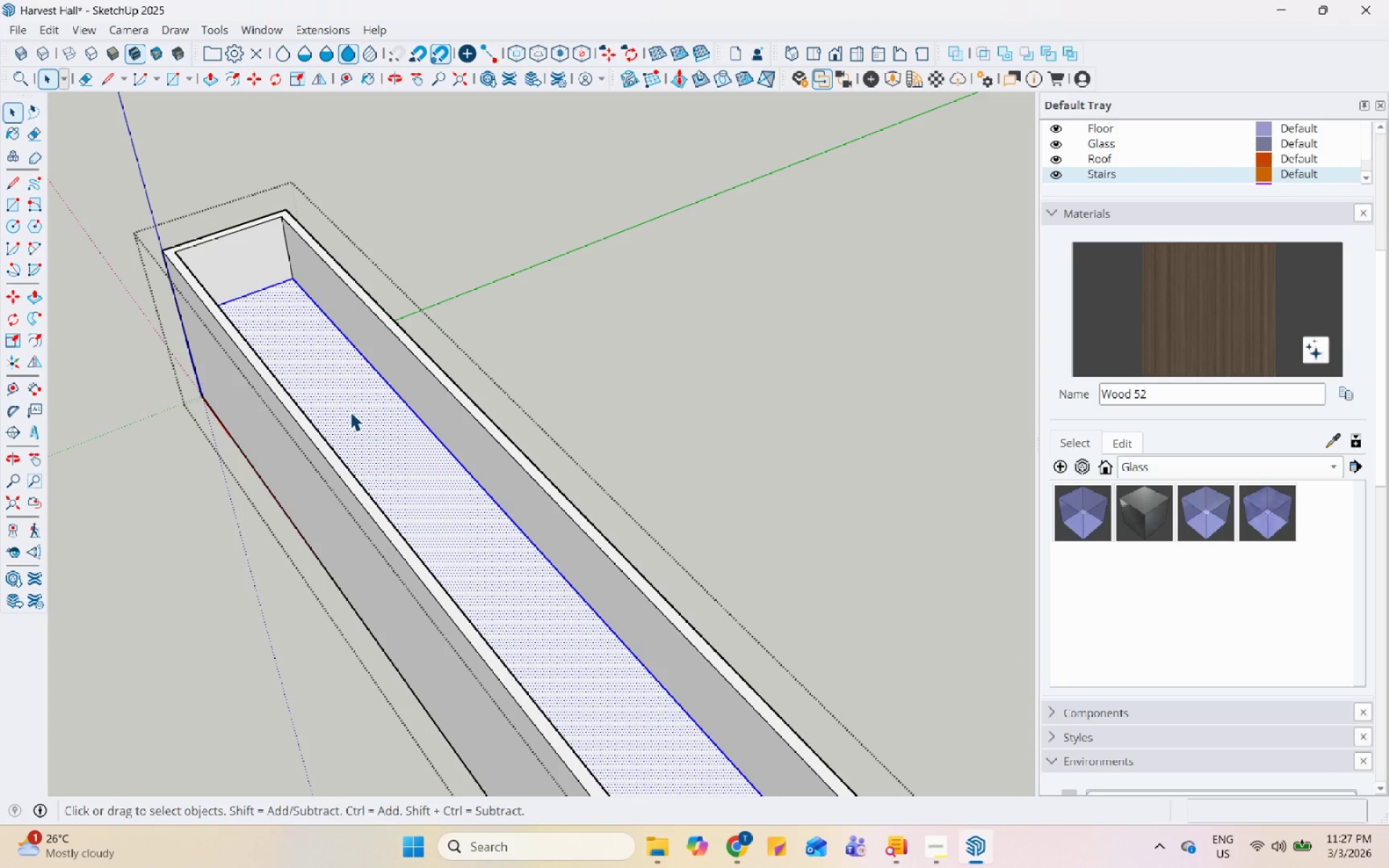 
scroll: coordinate [363, 429], scroll_direction: up, amount: 1.0
 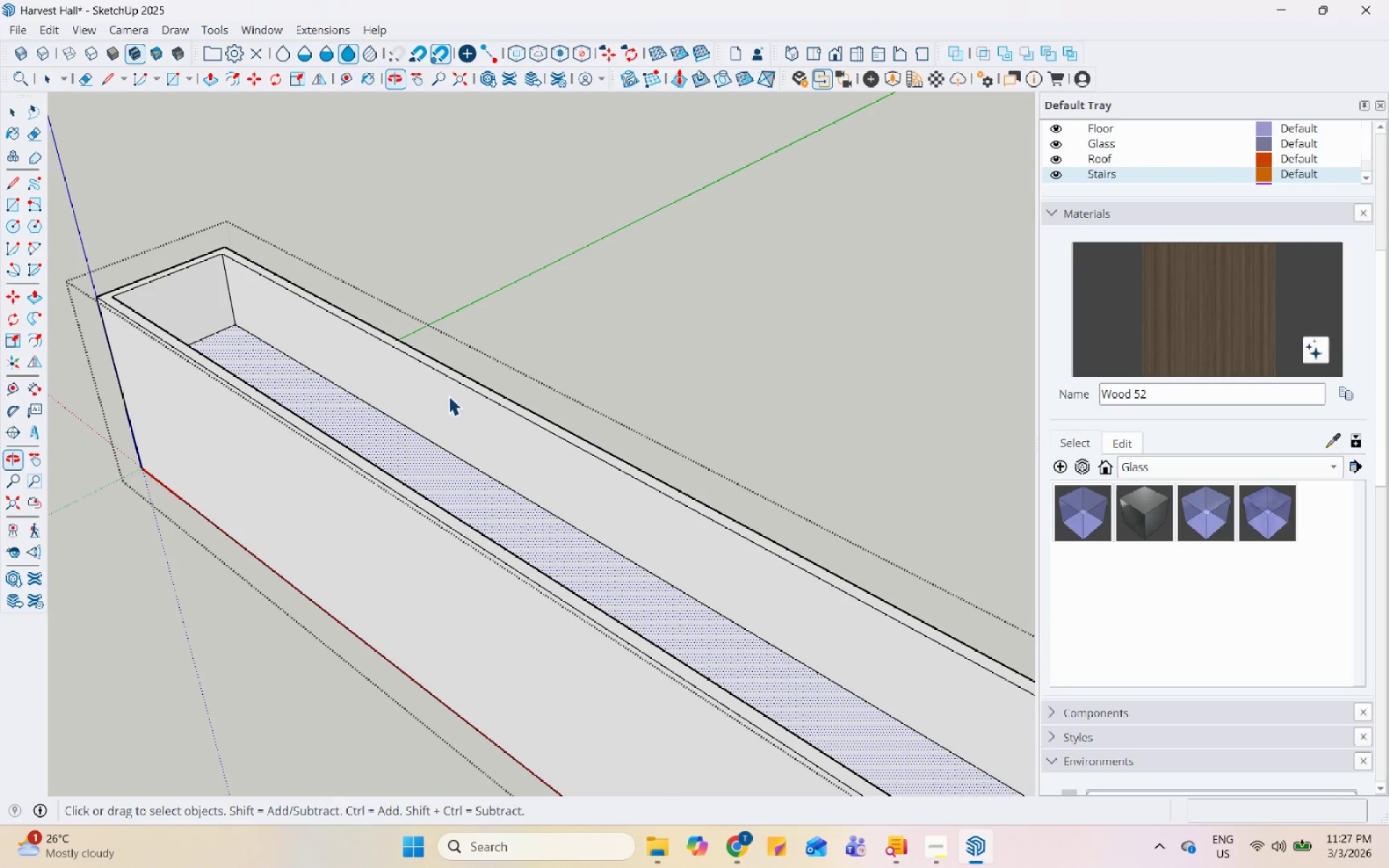 
key(P)
 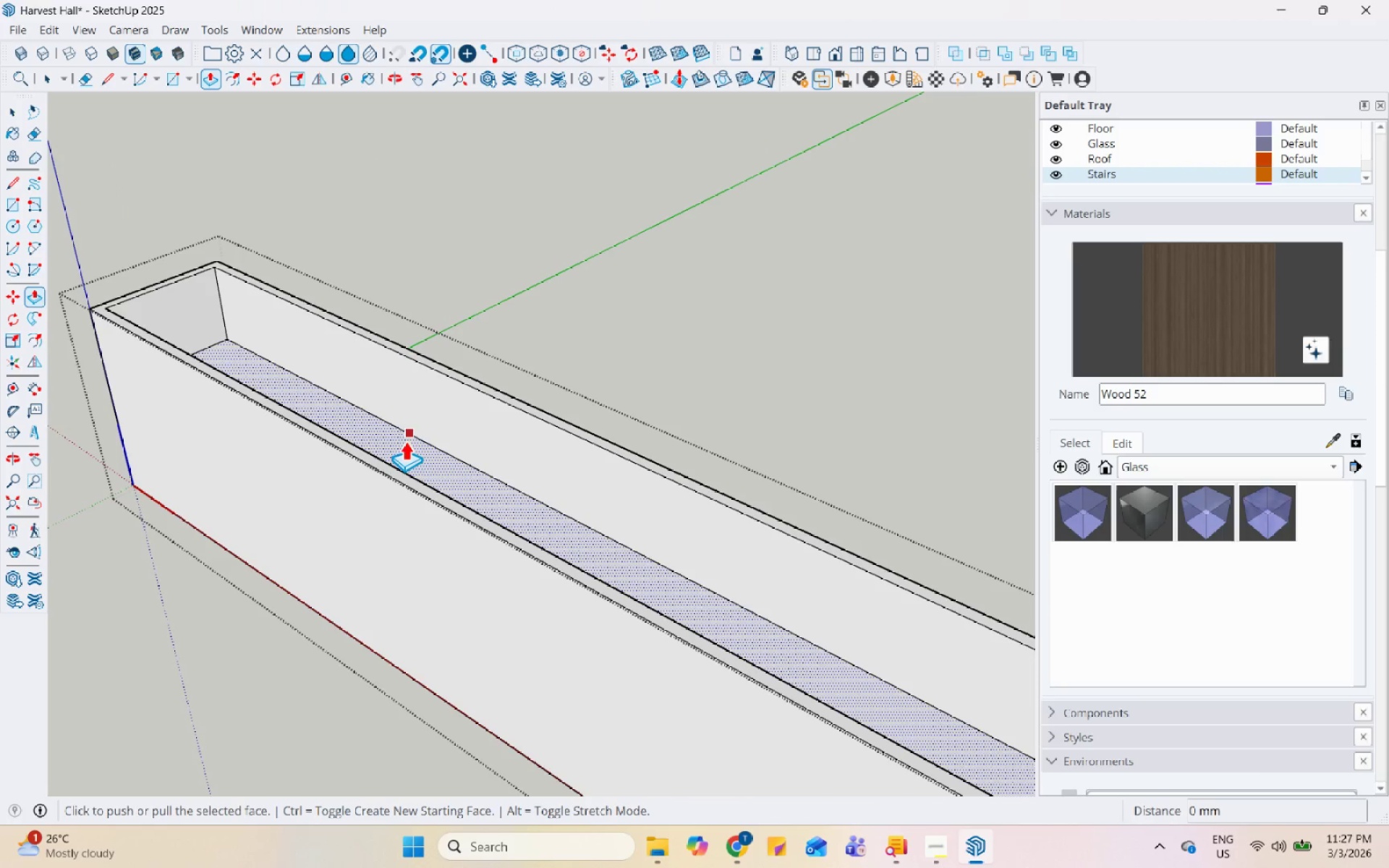 
left_click([403, 442])
 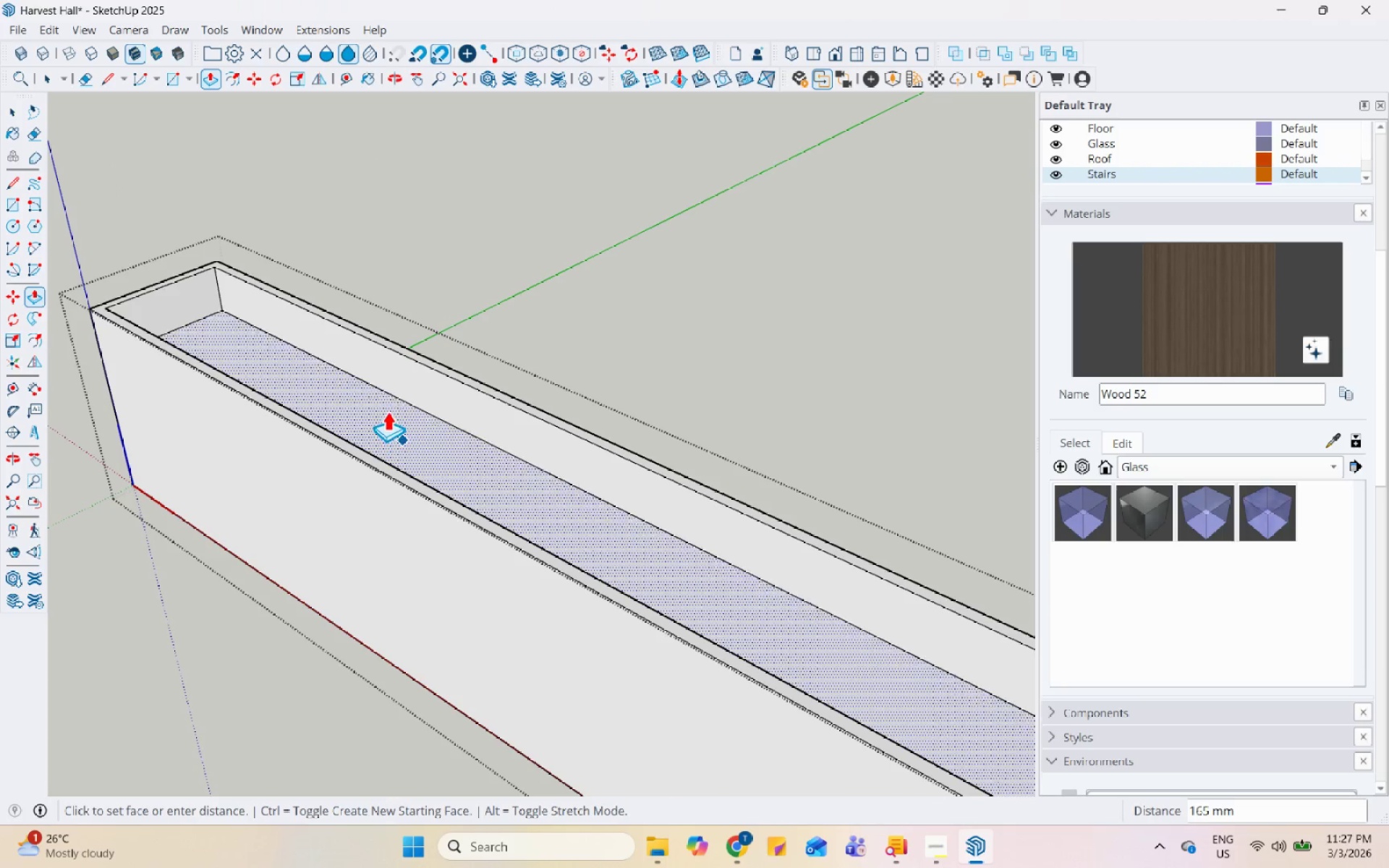 
left_click([386, 410])
 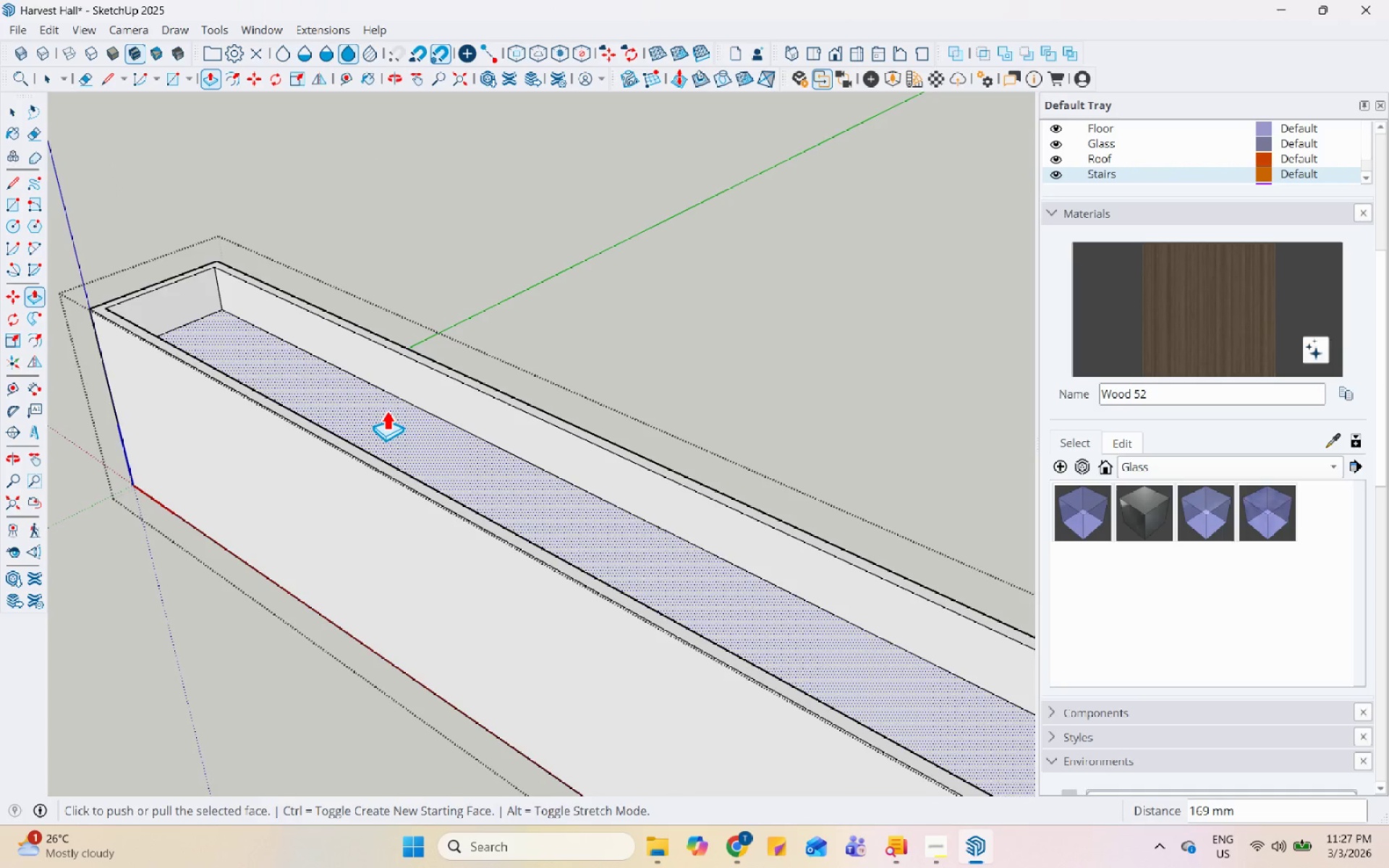 
key(Space)
 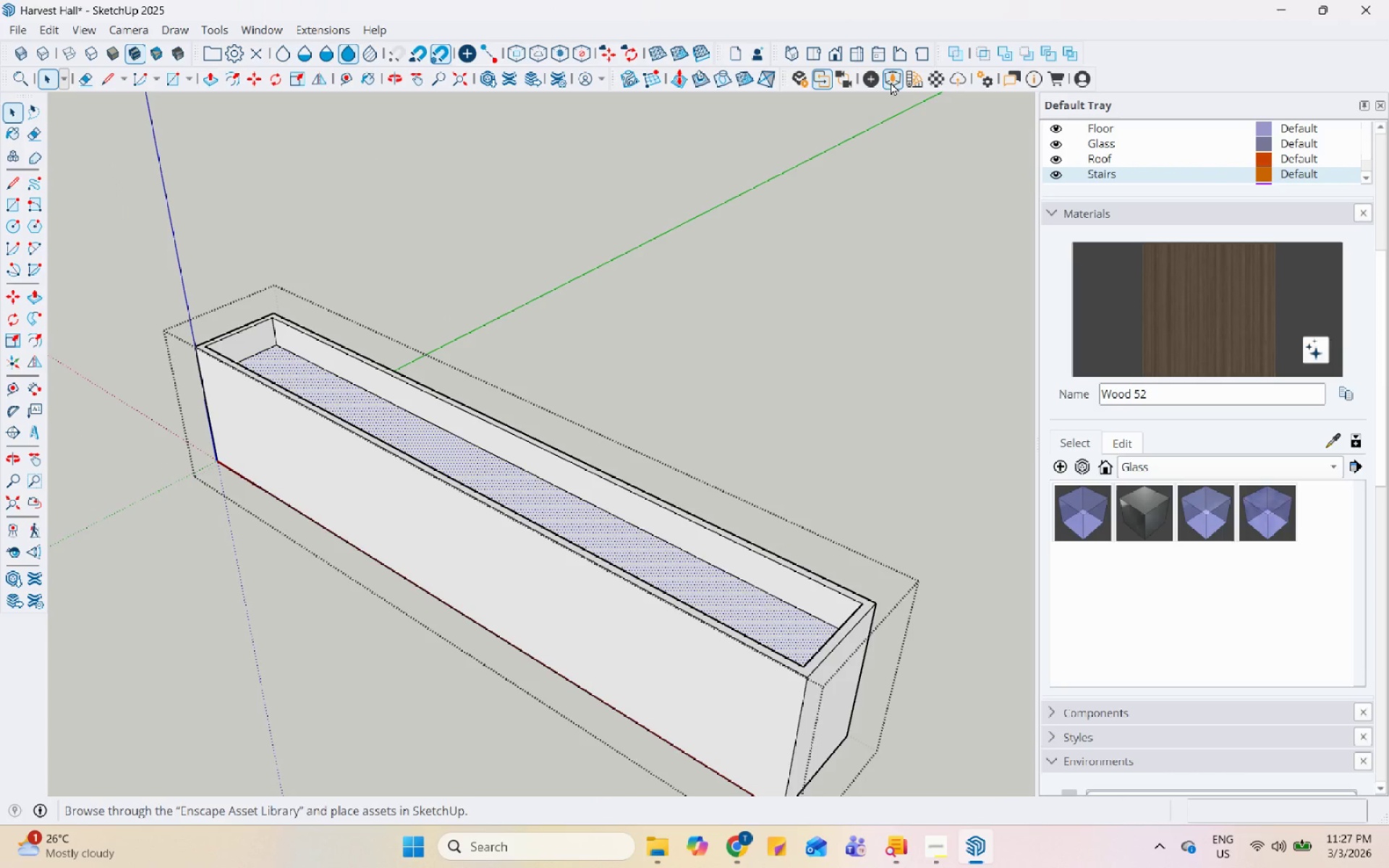 
scroll: coordinate [381, 414], scroll_direction: down, amount: 5.0
 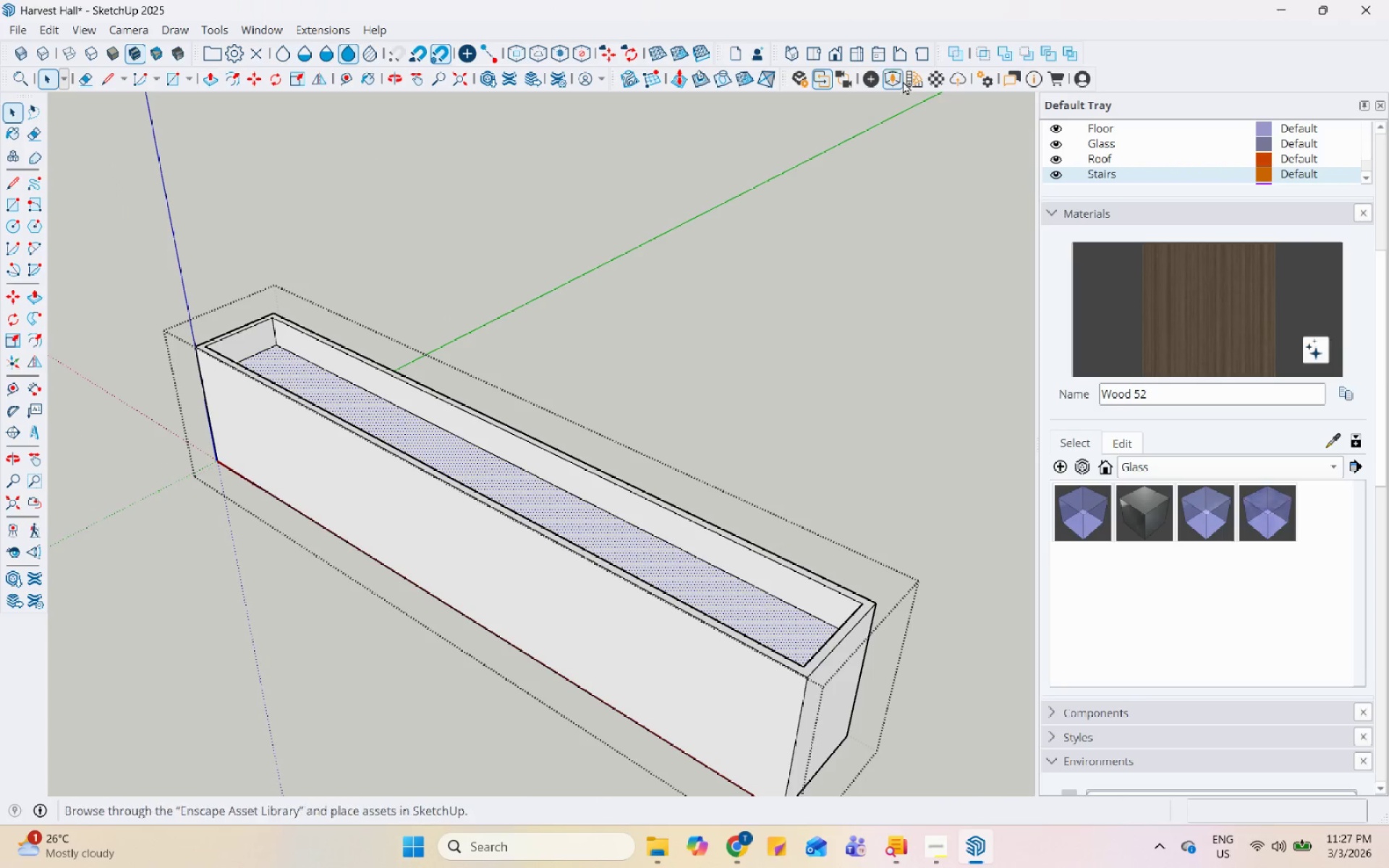 
left_click([890, 81])
 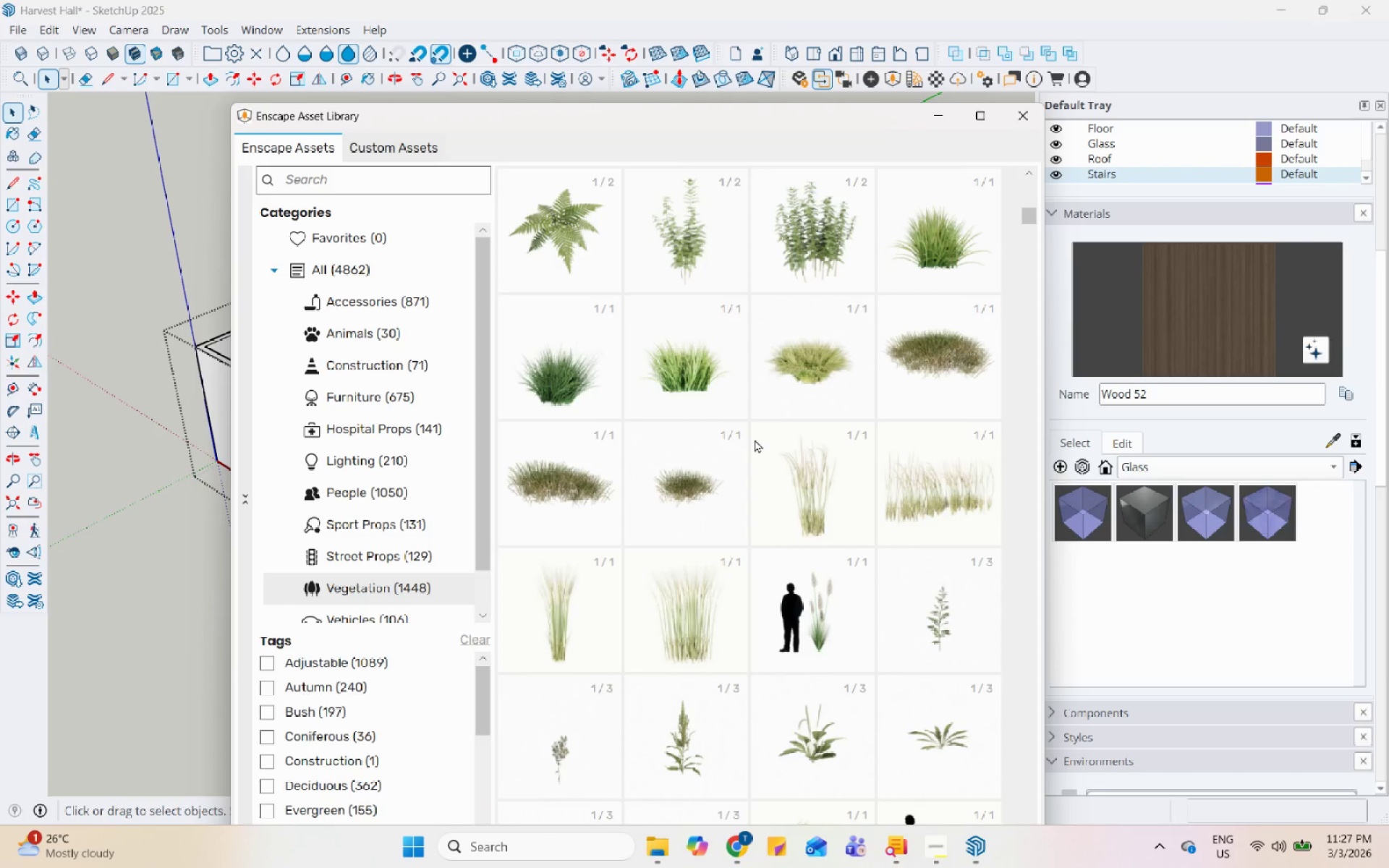 
scroll: coordinate [909, 511], scroll_direction: down, amount: 10.0
 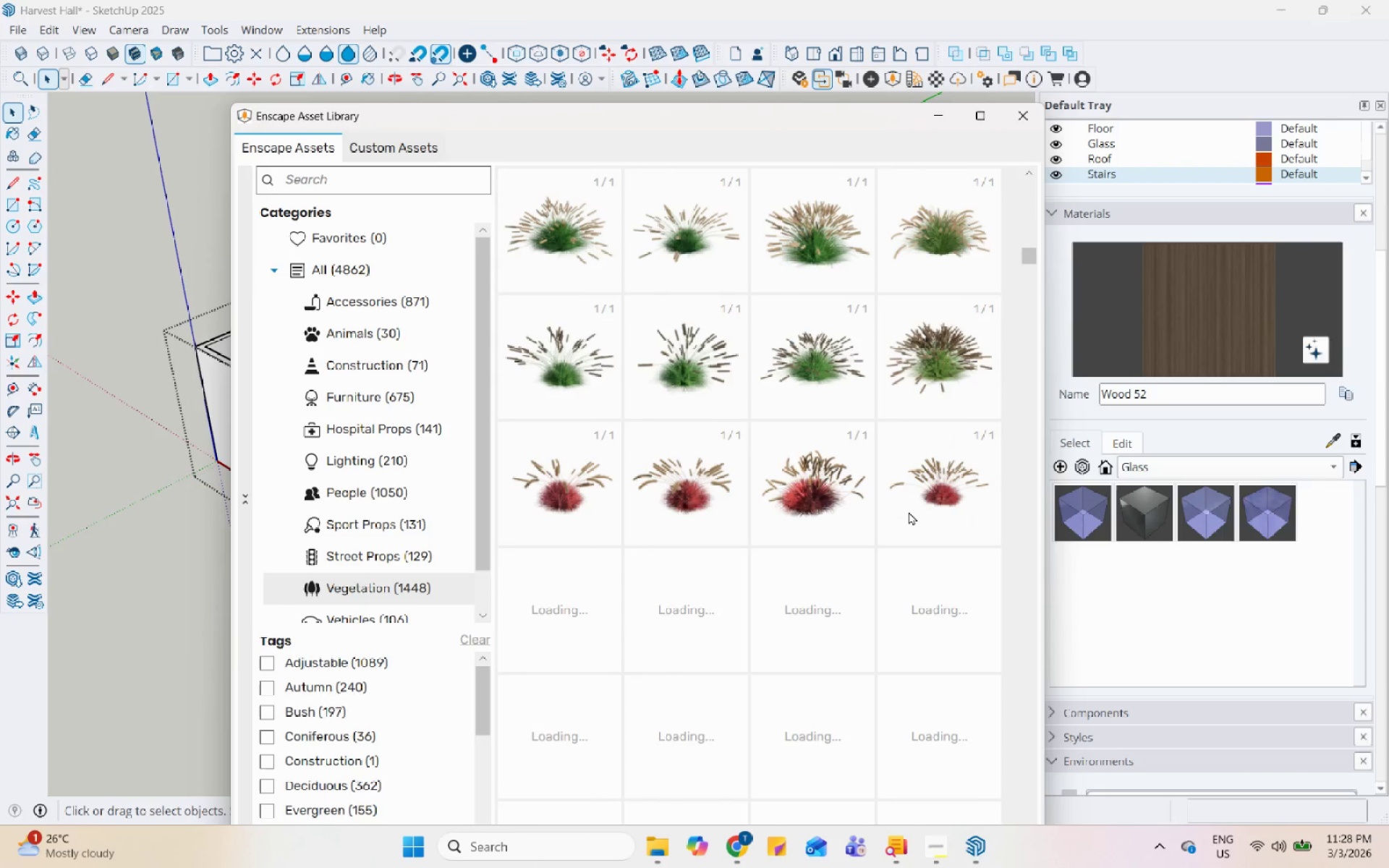 
scroll: coordinate [909, 511], scroll_direction: up, amount: 3.0
 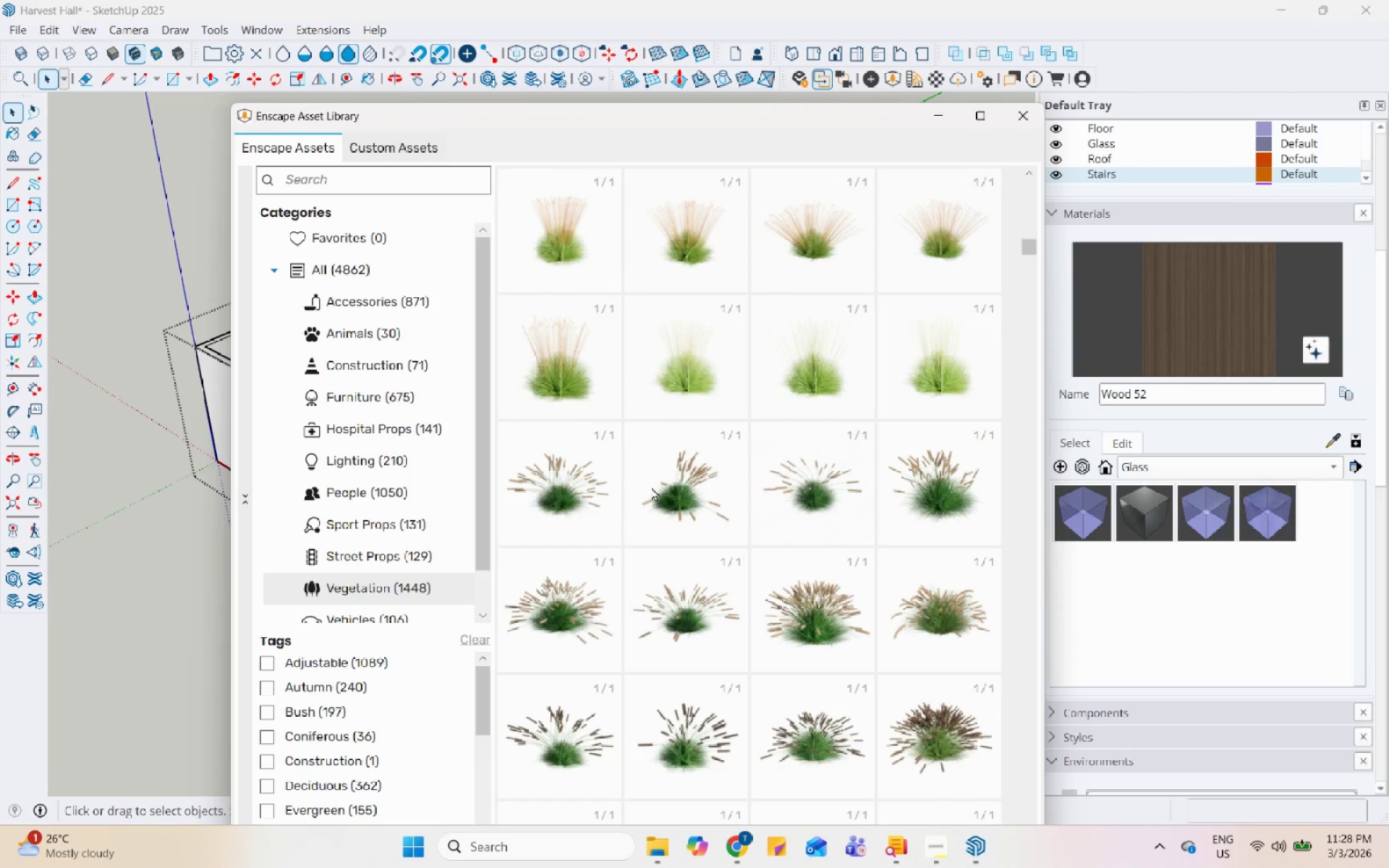 
left_click([651, 487])
 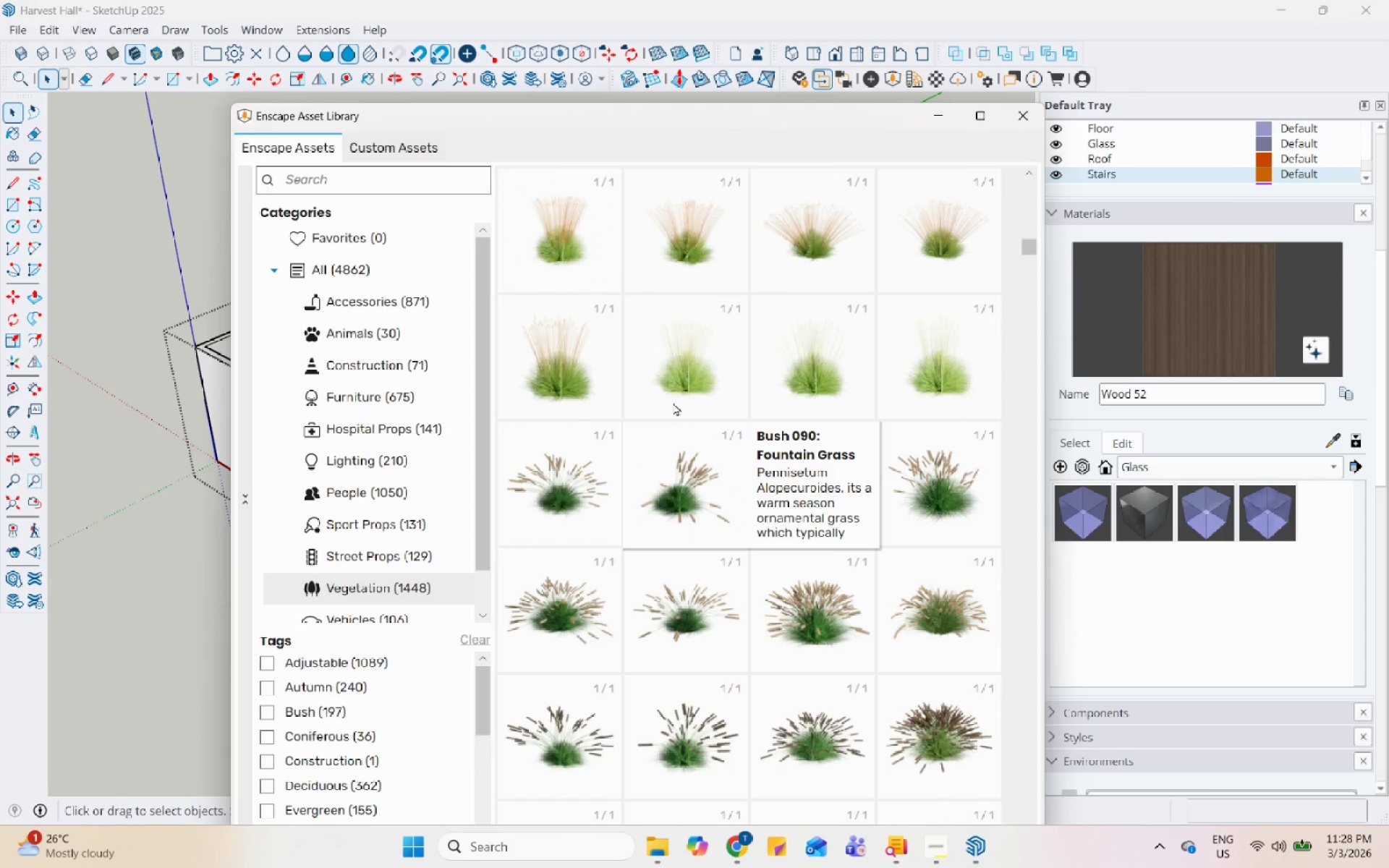 
double_click([675, 382])
 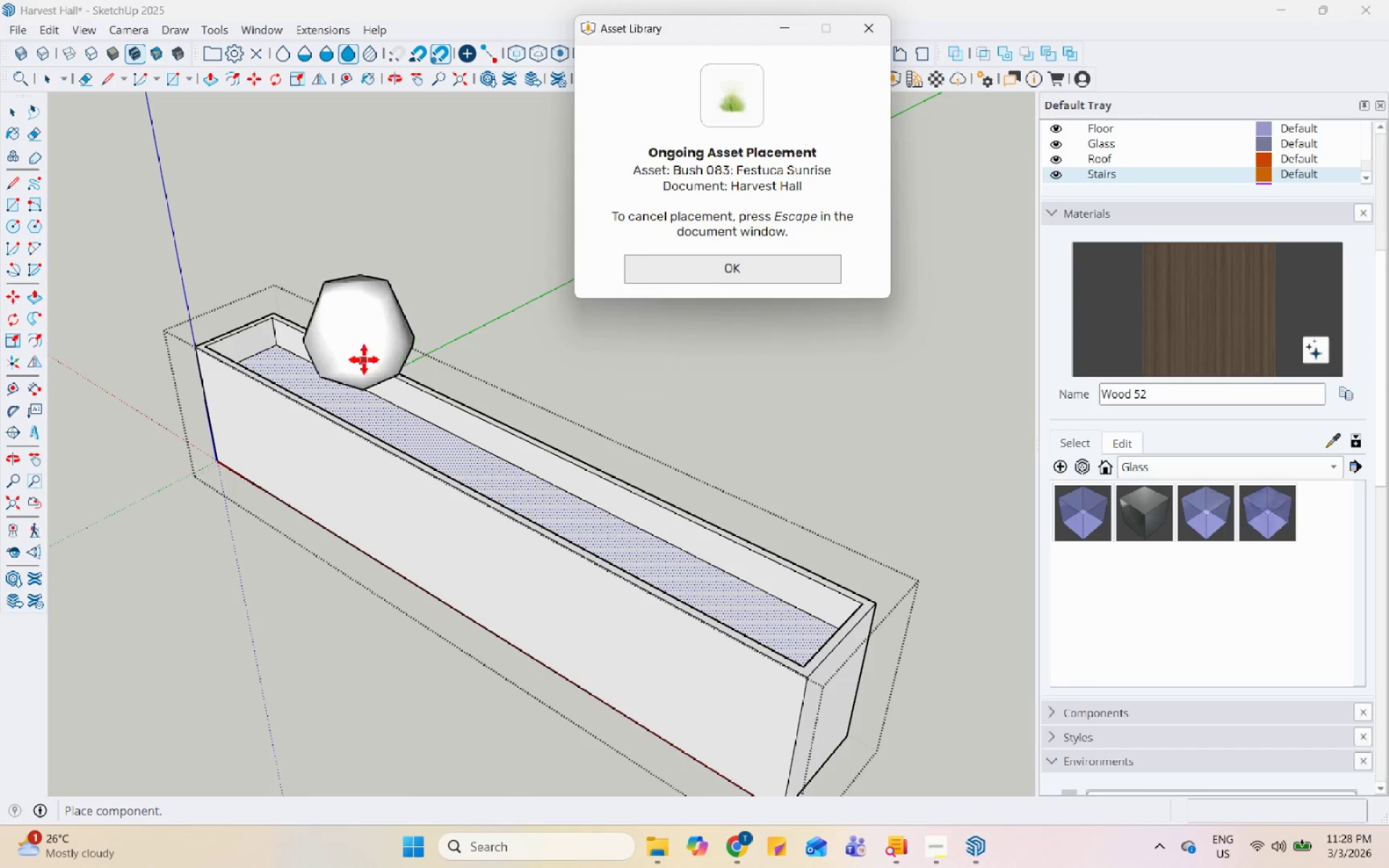 
scroll: coordinate [268, 371], scroll_direction: up, amount: 6.0
 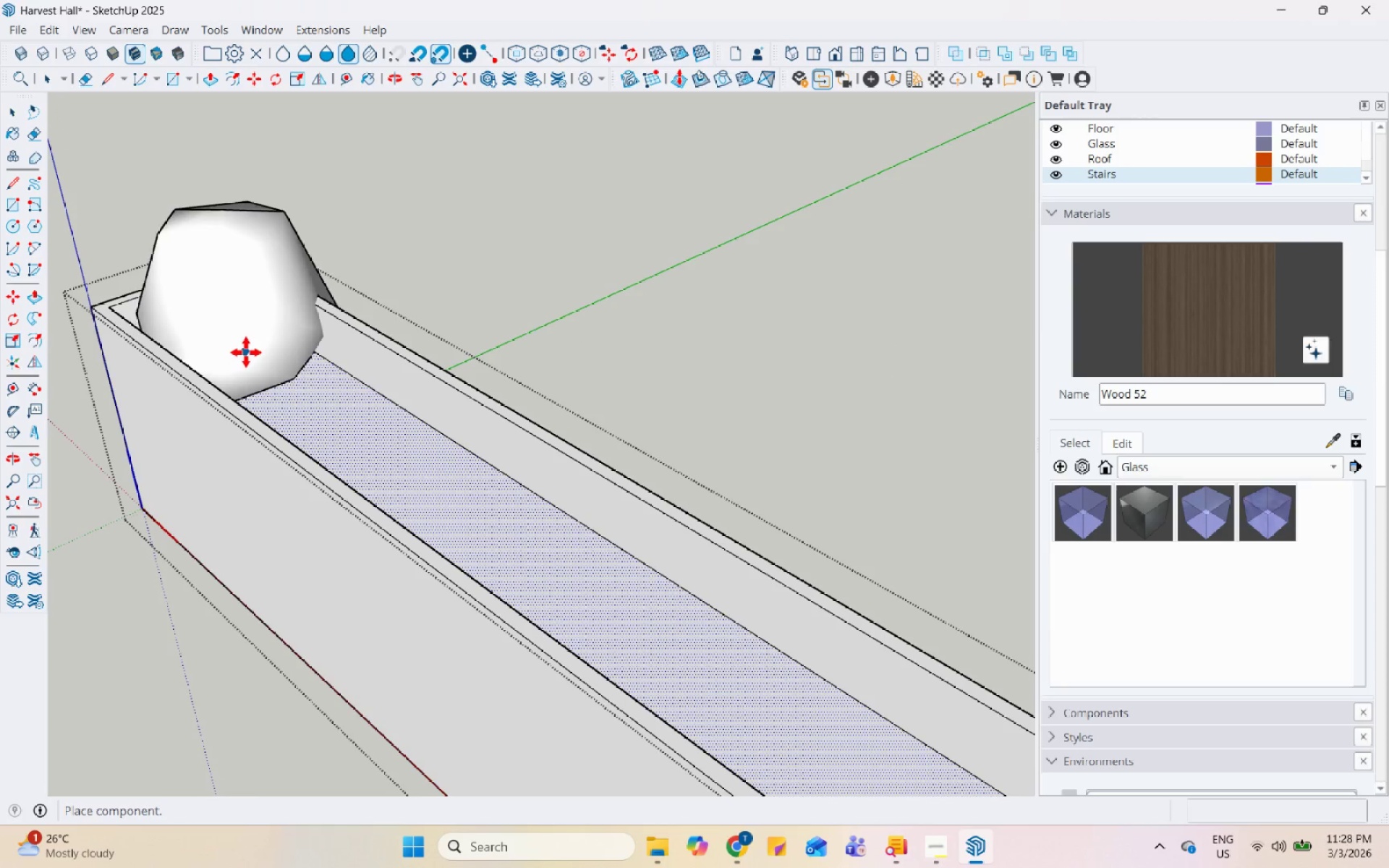 
left_click([248, 351])
 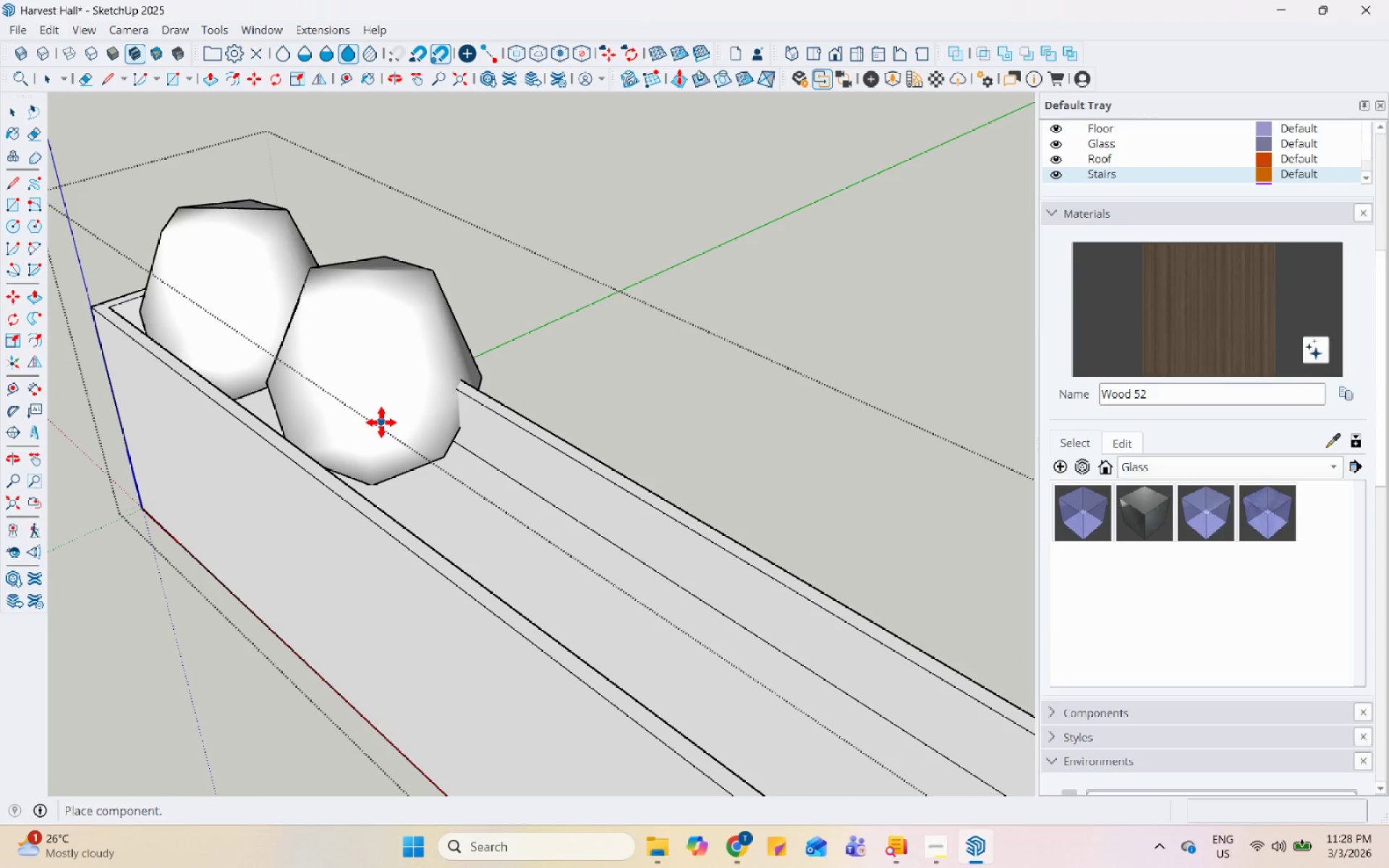 
left_click([378, 422])
 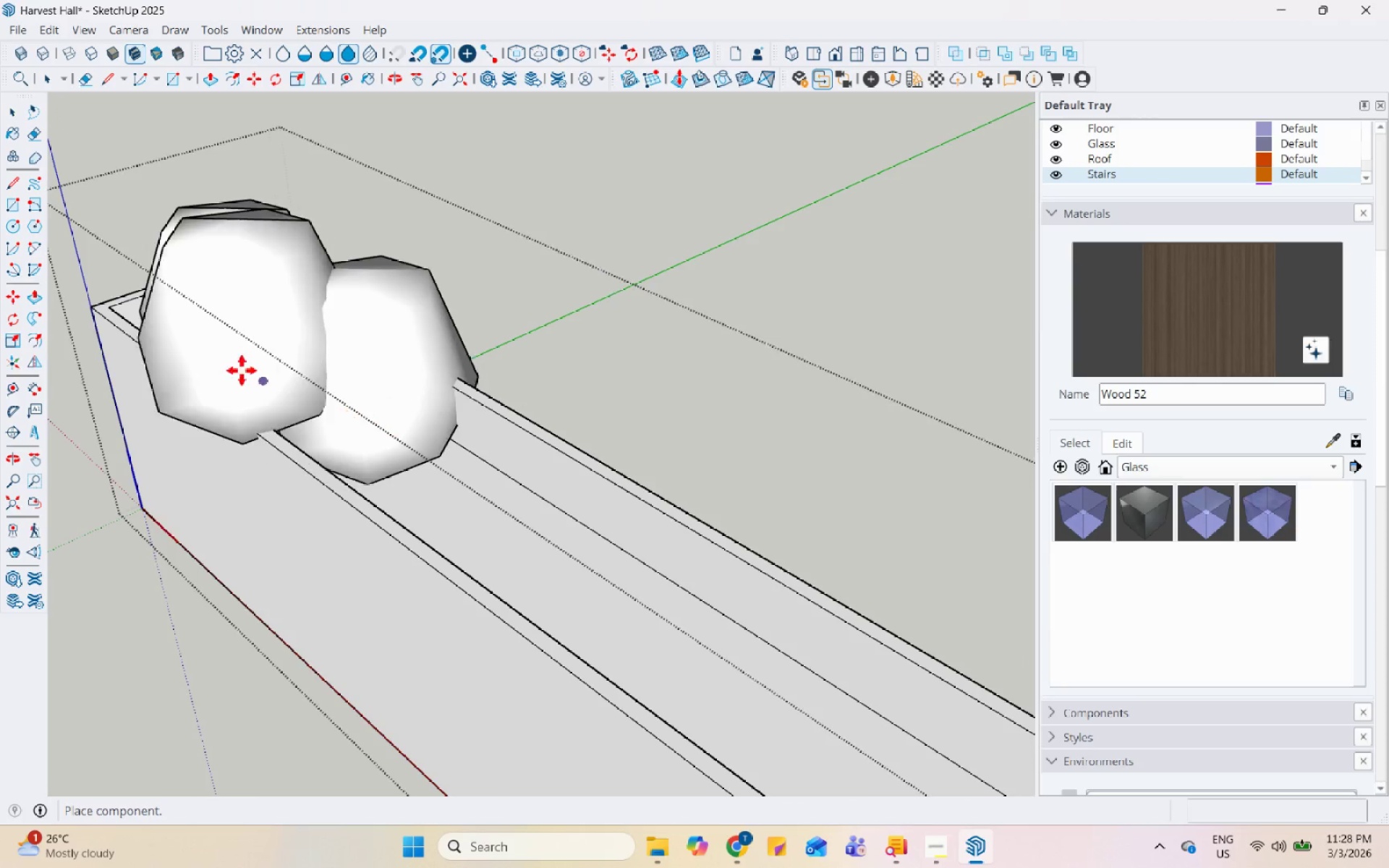 
scroll: coordinate [341, 380], scroll_direction: down, amount: 30.0
 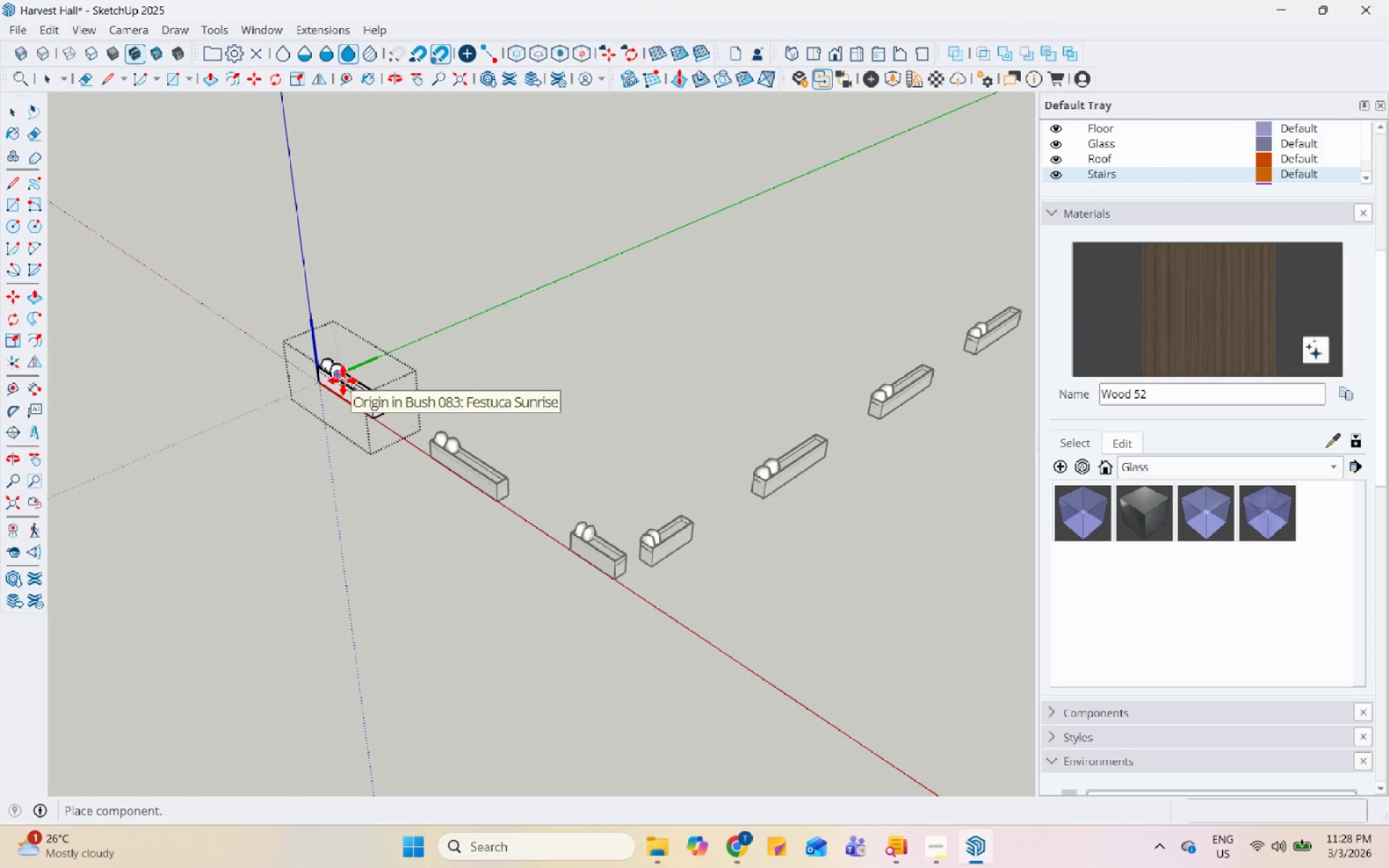 
scroll: coordinate [357, 373], scroll_direction: up, amount: 19.0
 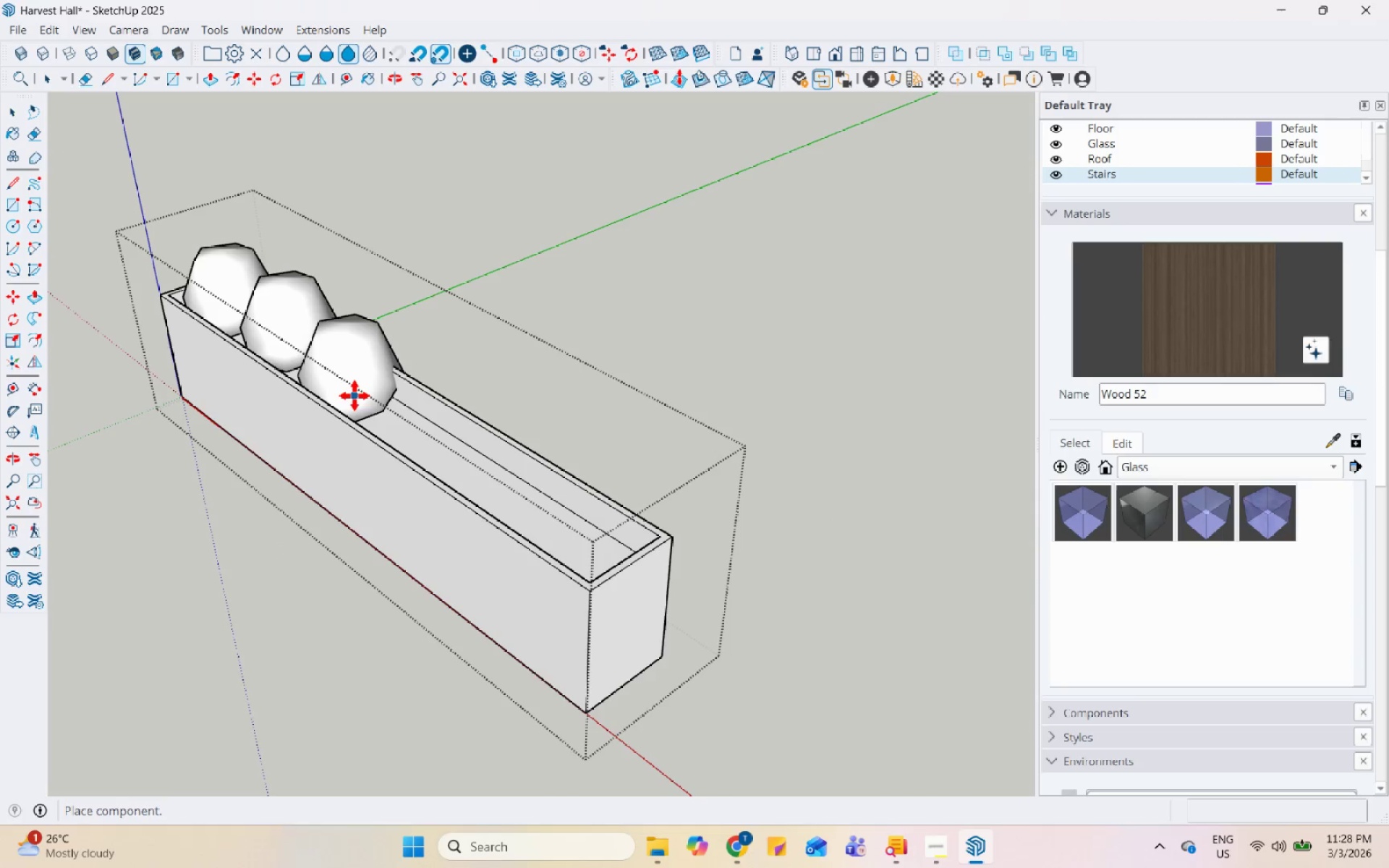 
left_click([354, 396])
 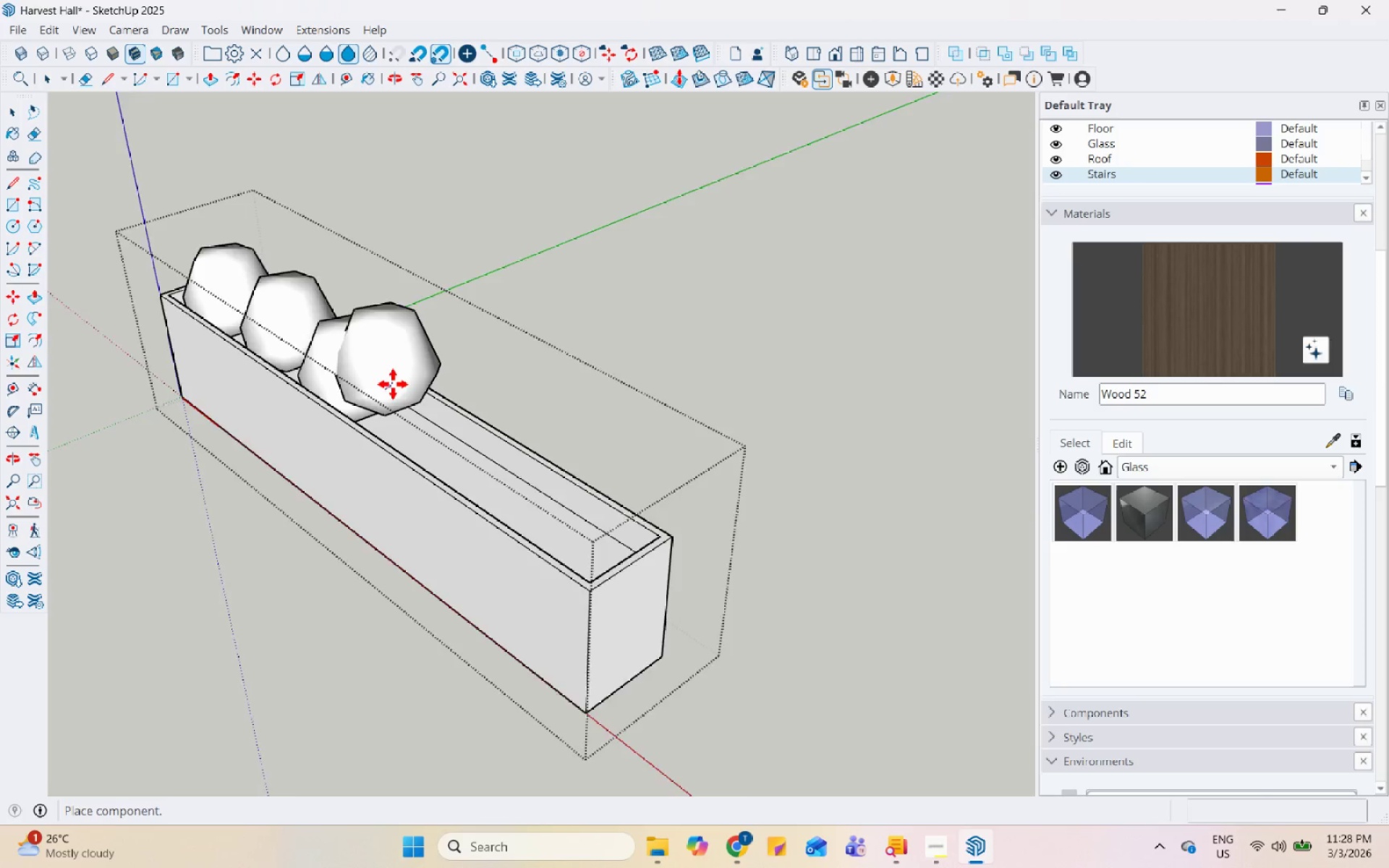 
key(Escape)
 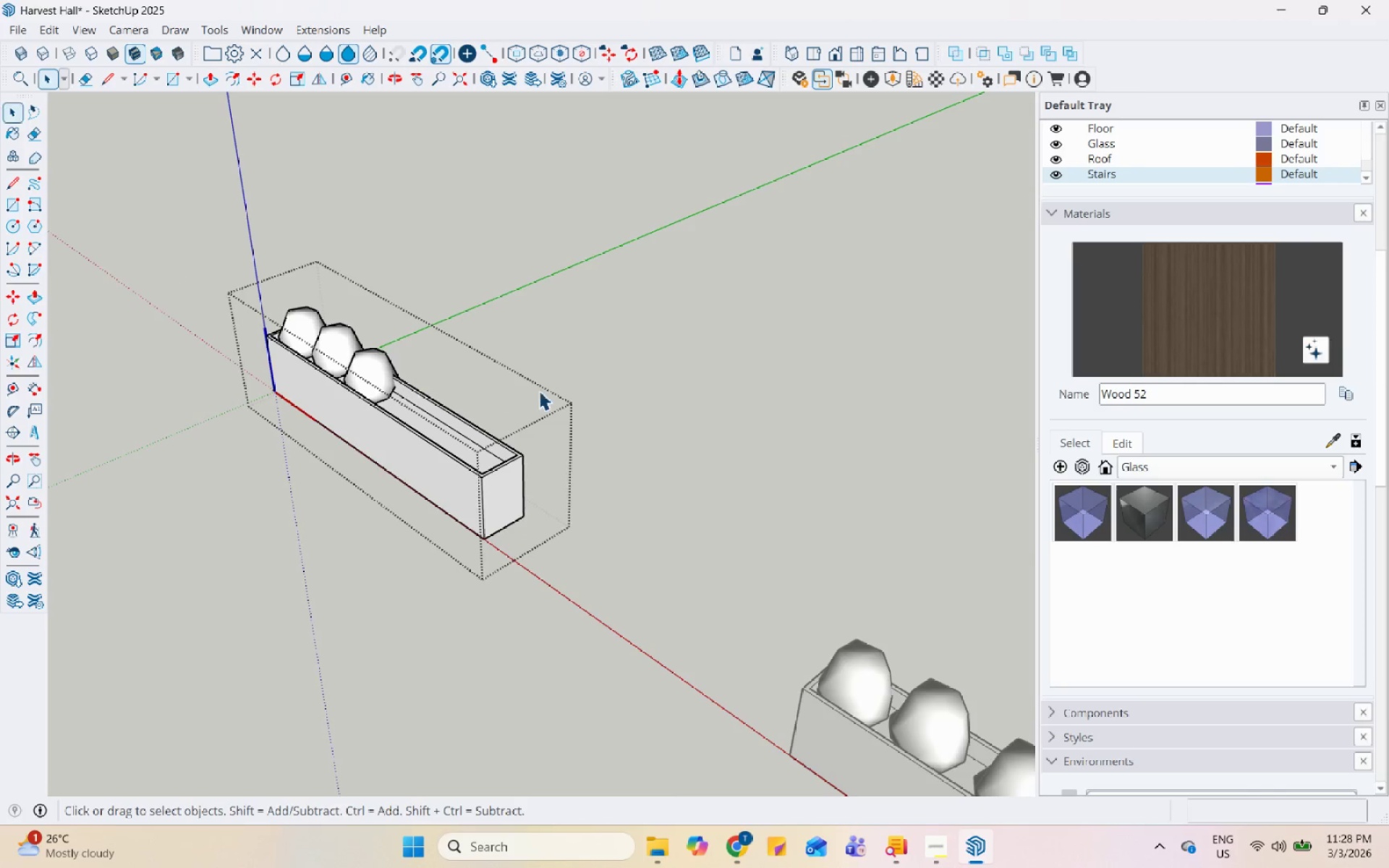 
key(Escape)
 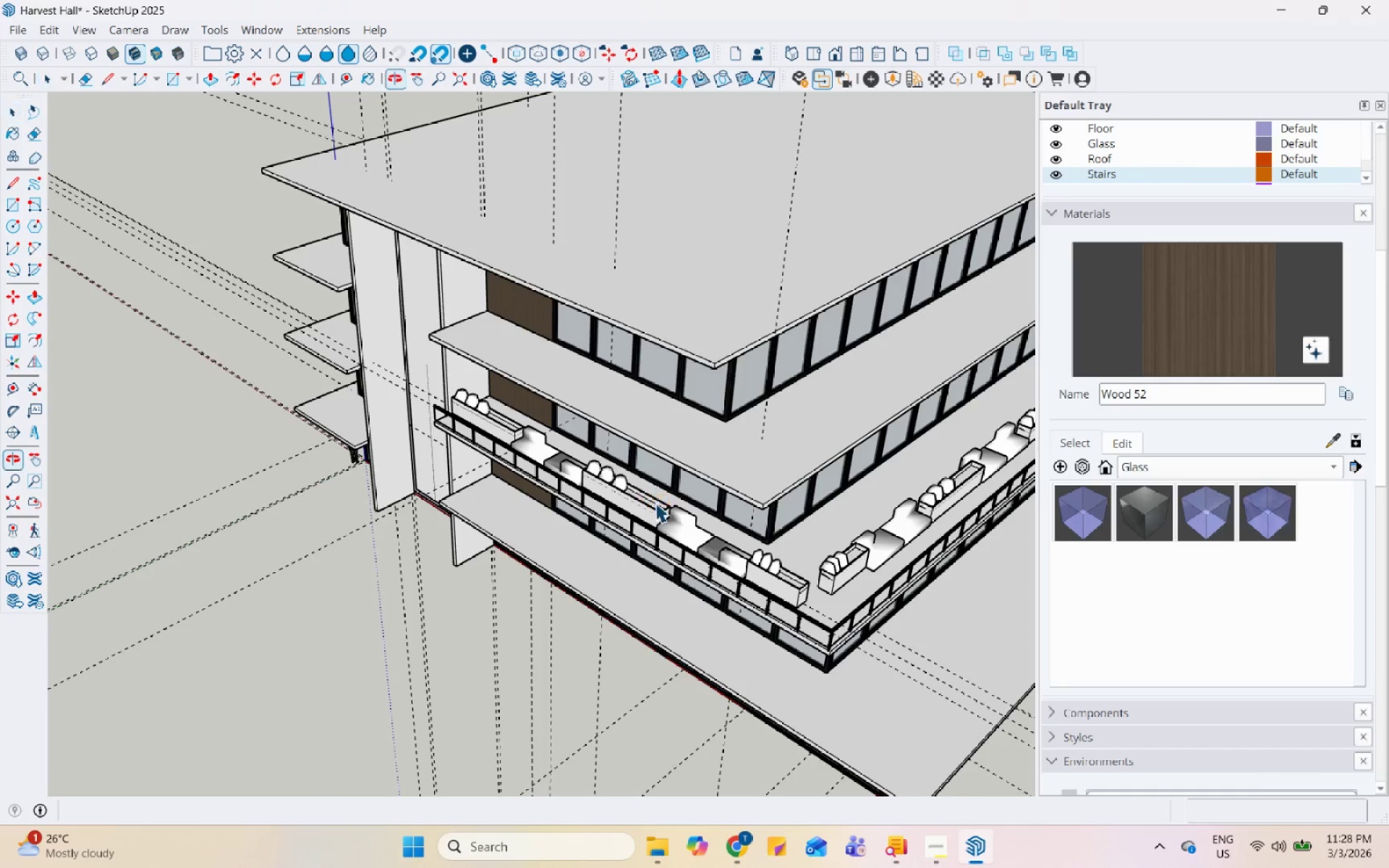 
scroll: coordinate [526, 424], scroll_direction: down, amount: 21.0
 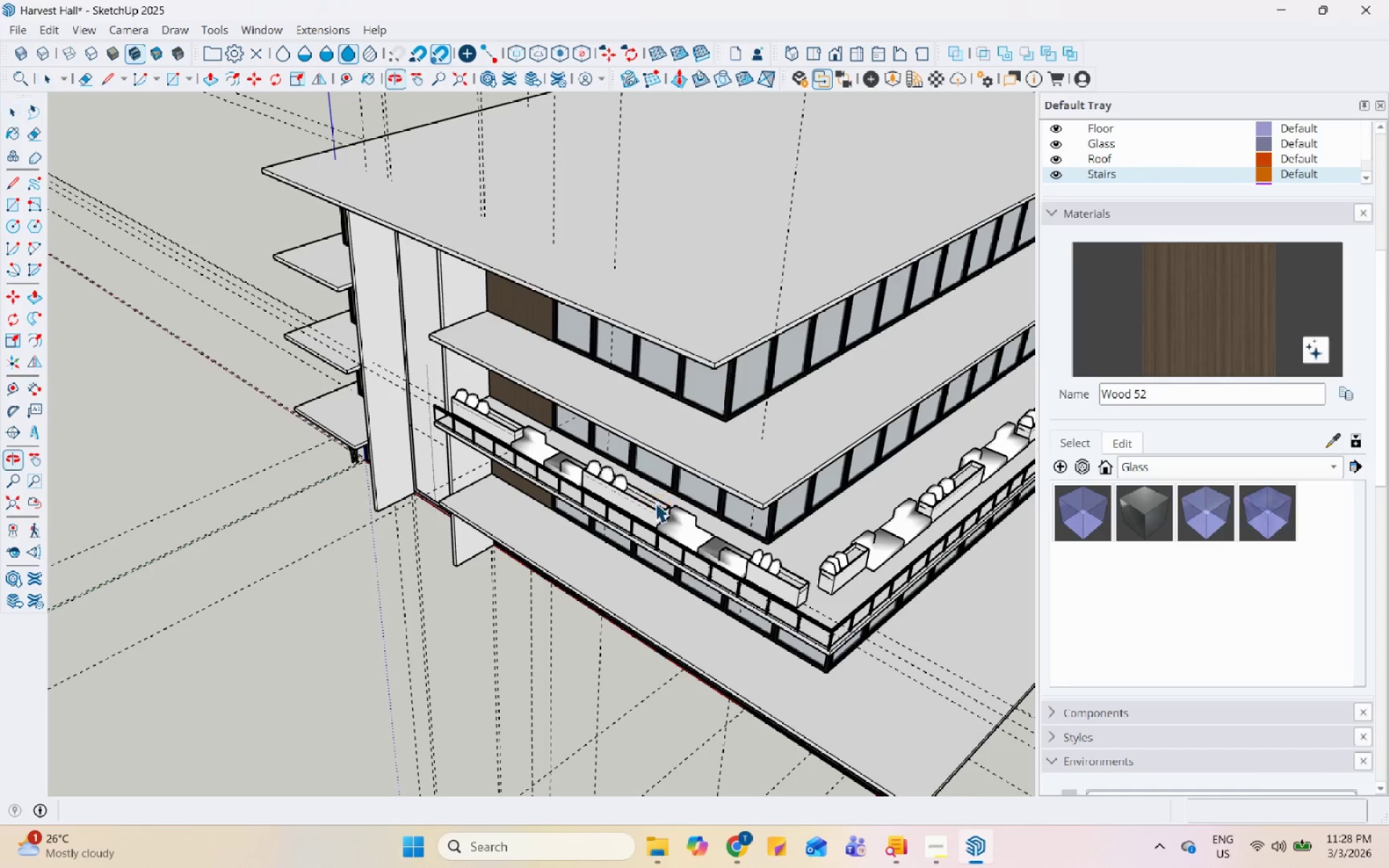 
key(Control+S)
 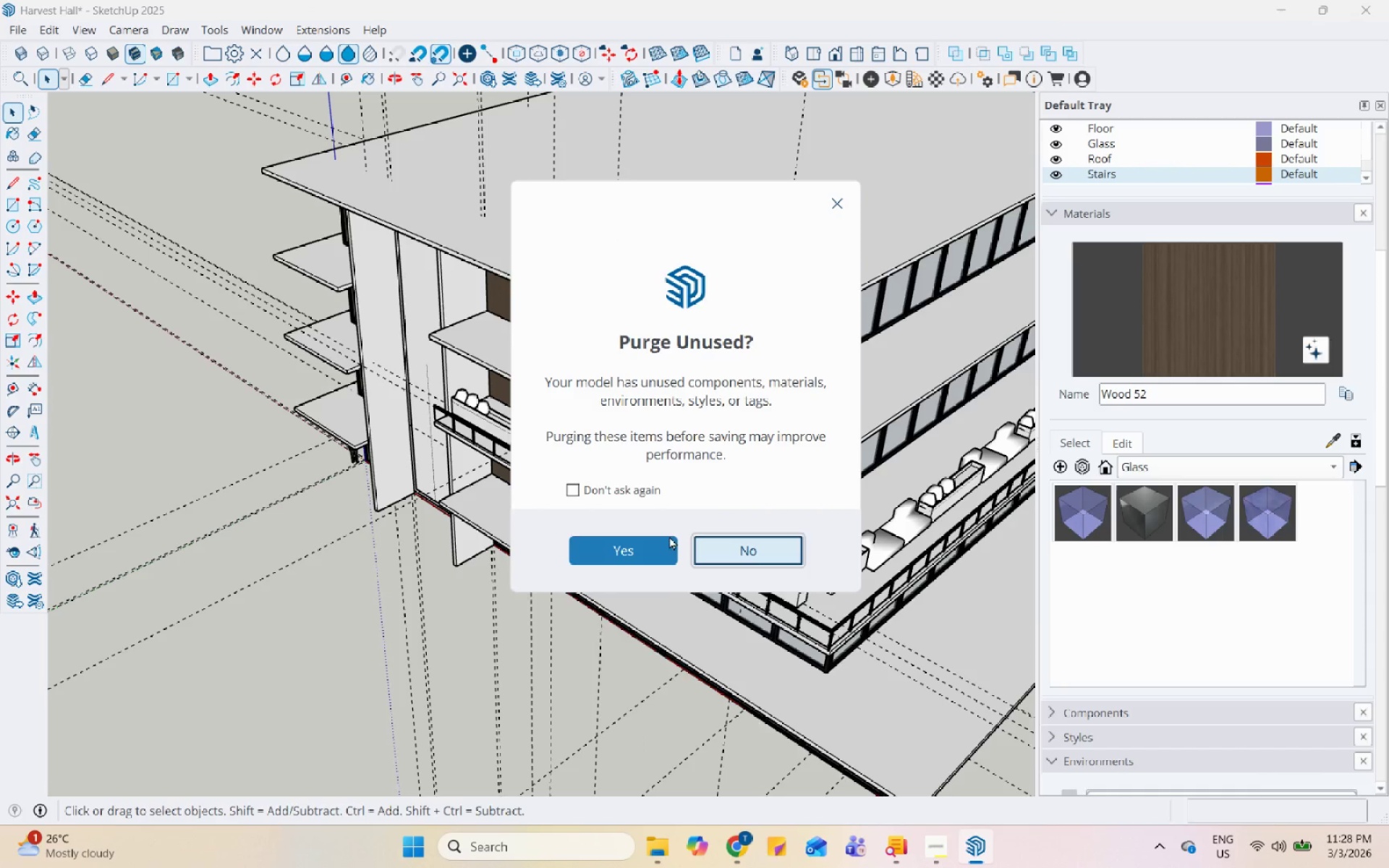 
left_click([657, 550])
 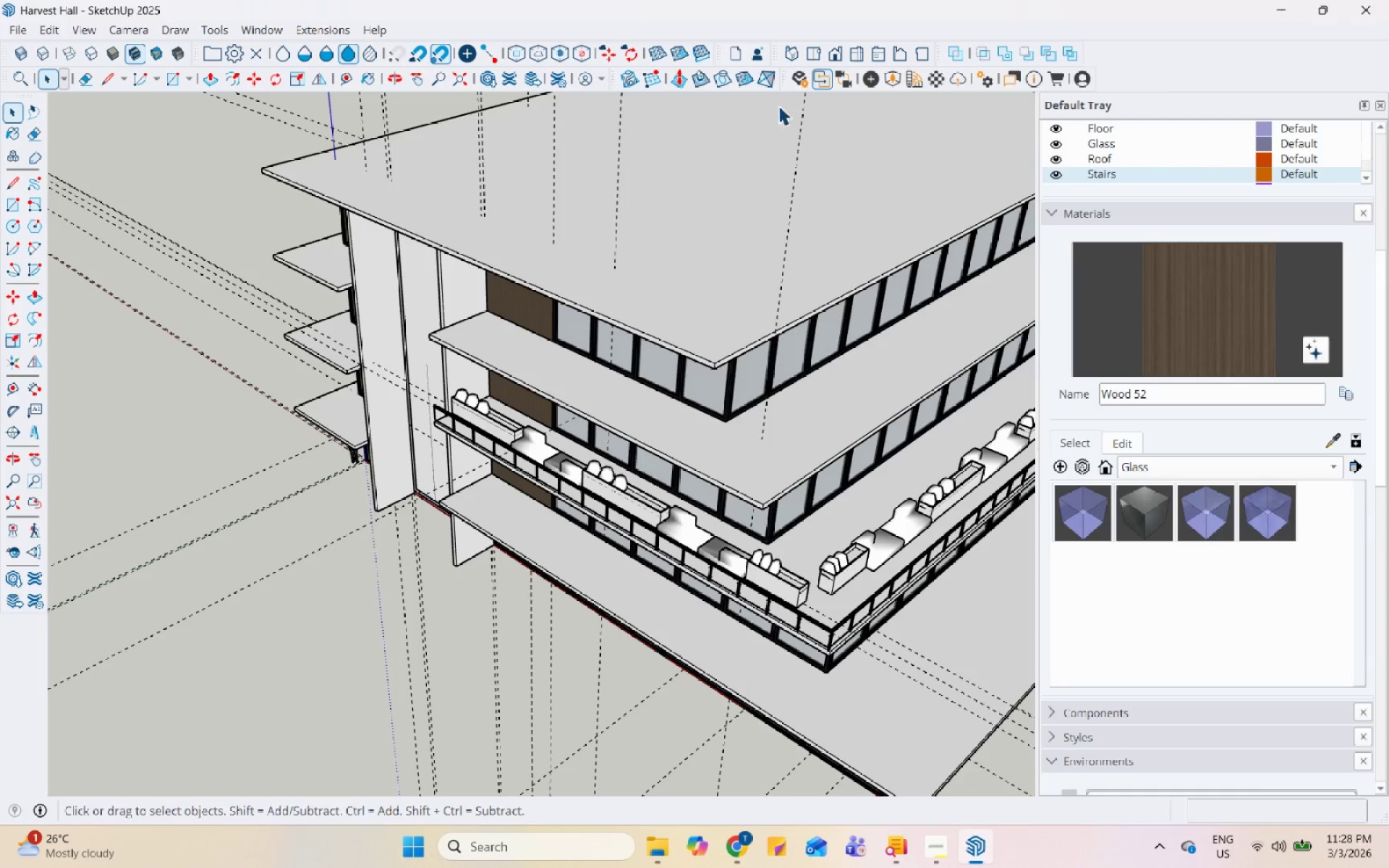 
left_click([794, 79])
 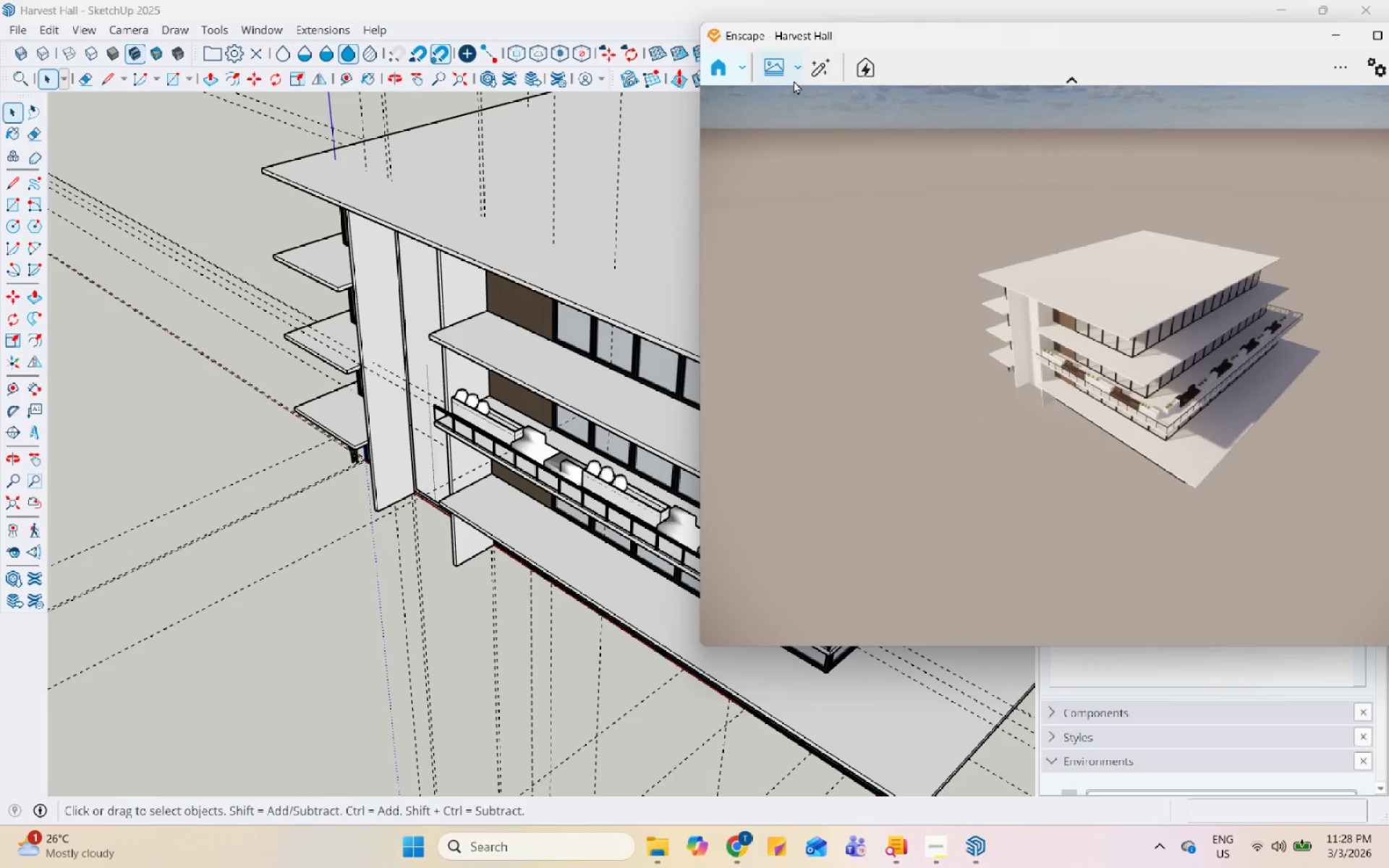 
wait(28.67)
 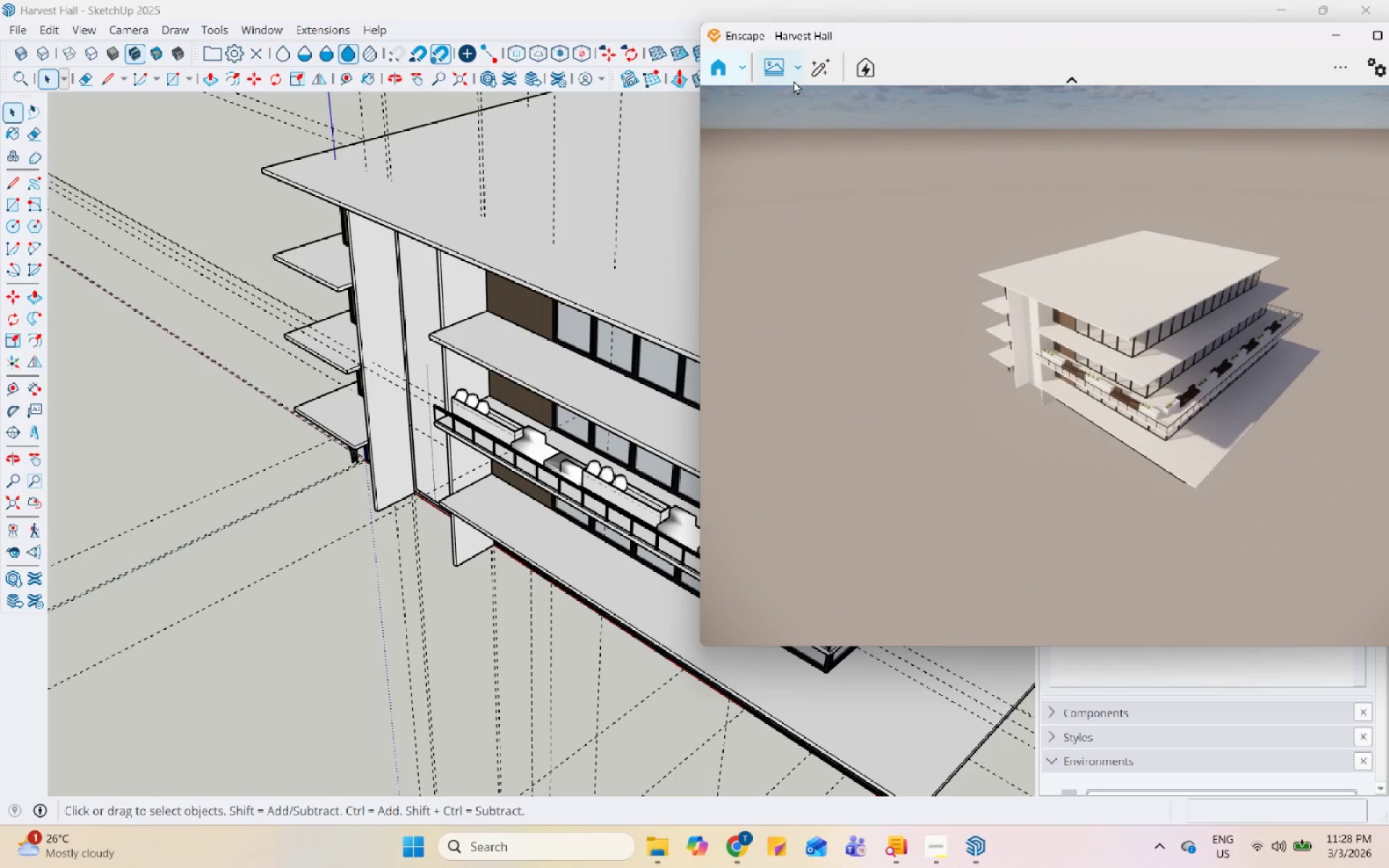 
scroll: coordinate [867, 260], scroll_direction: up, amount: 91.0
 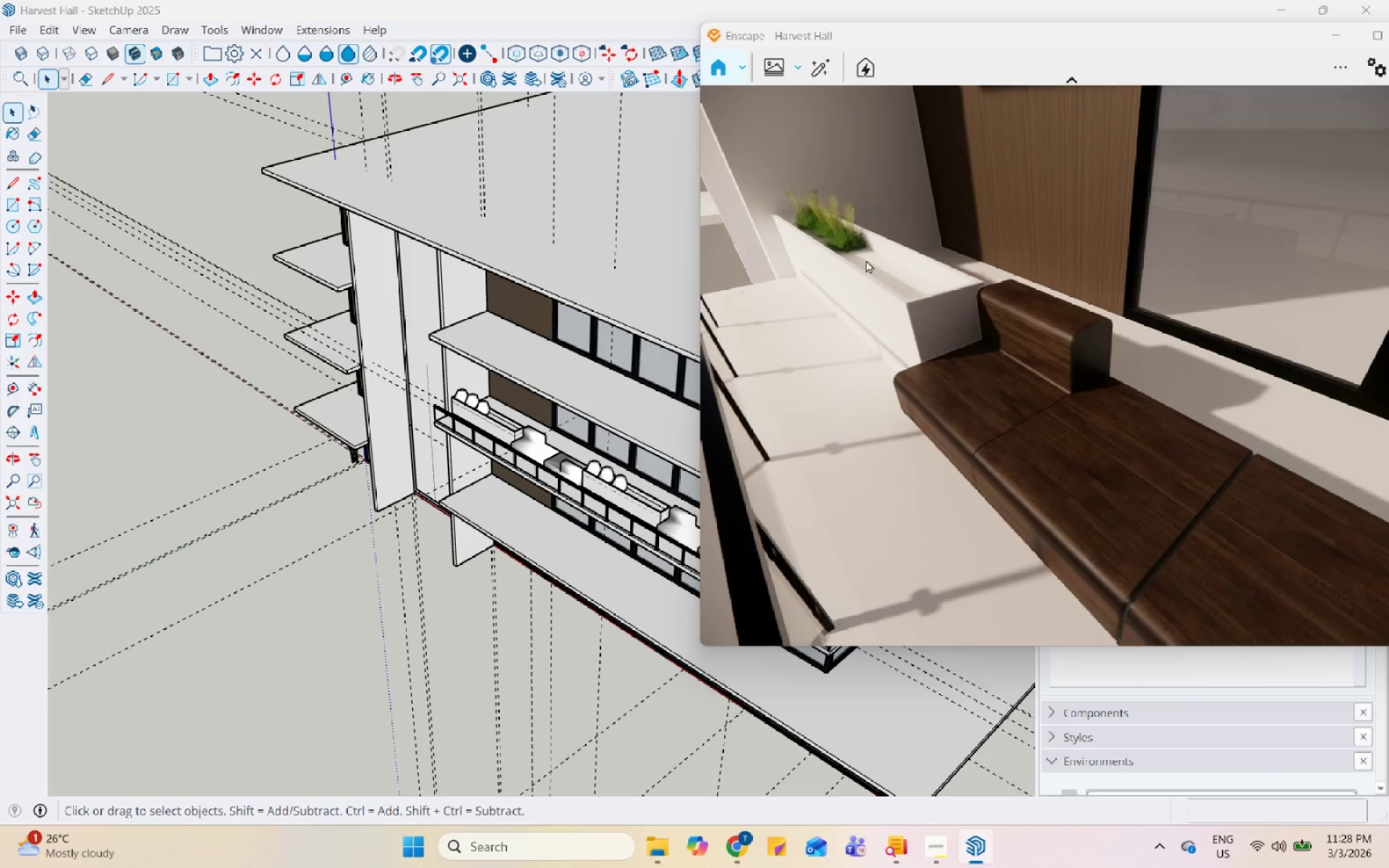 
scroll: coordinate [1052, 459], scroll_direction: down, amount: 15.0
 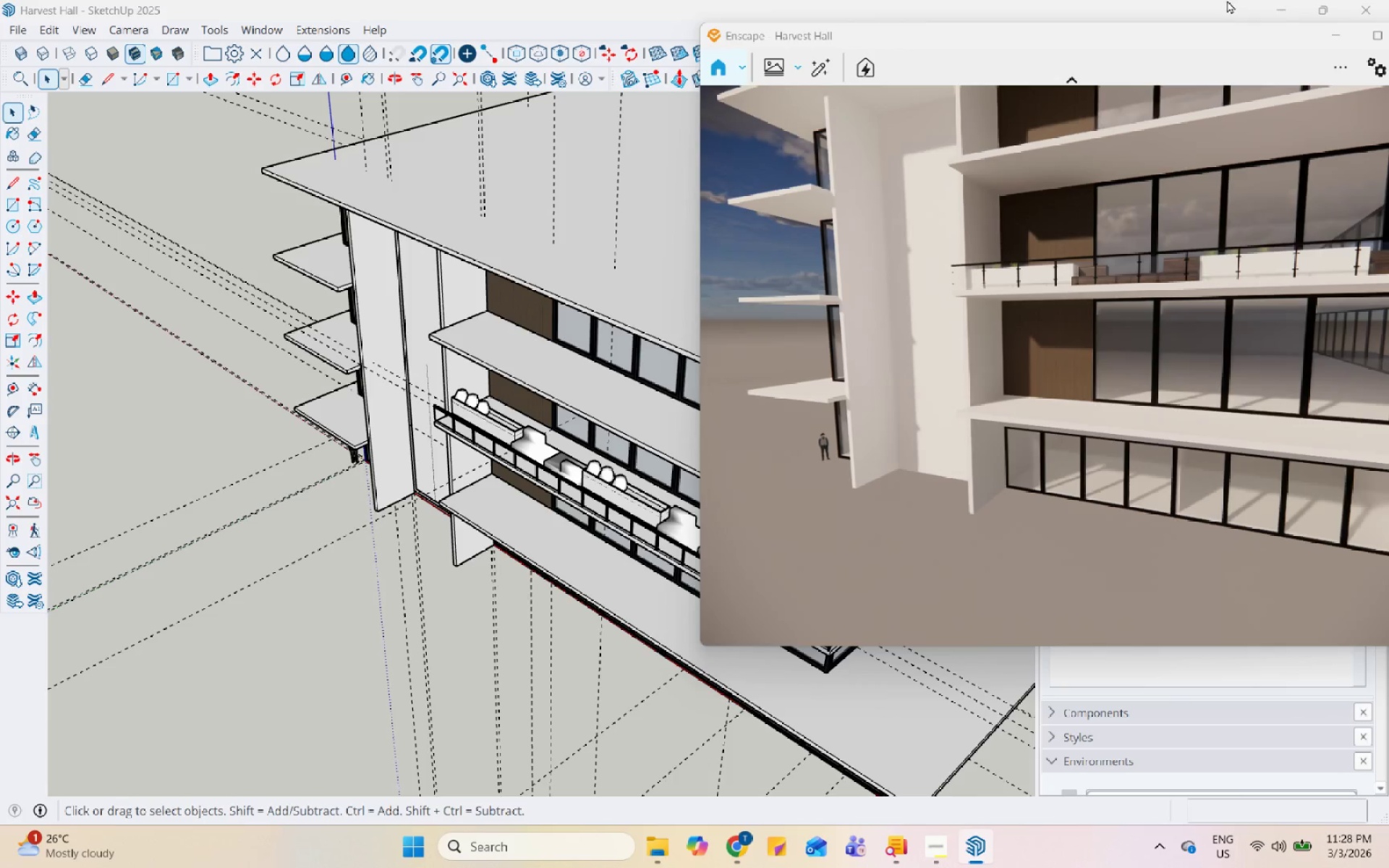 
left_click_drag(start_coordinate=[1265, 35], to_coordinate=[1049, 46])
 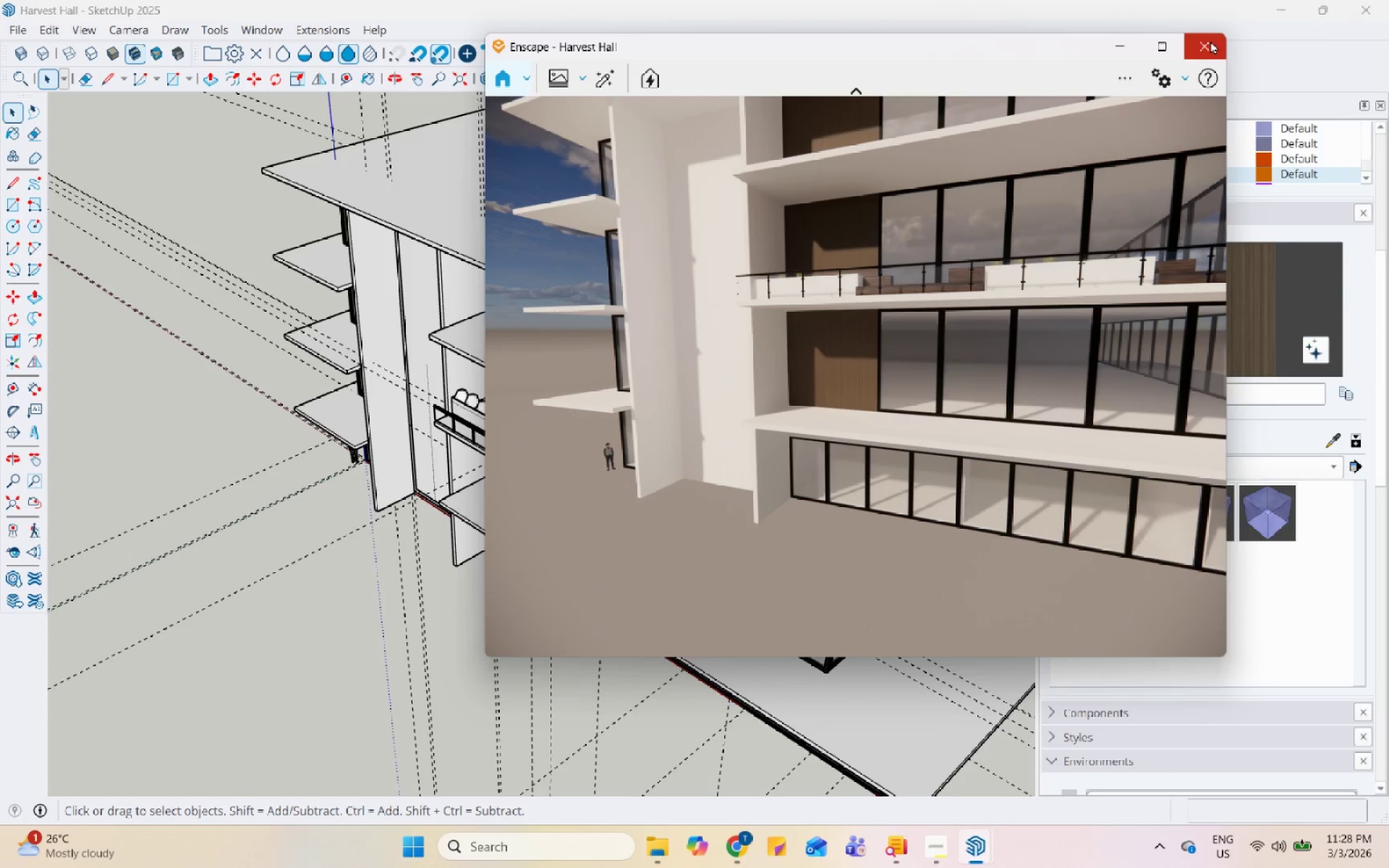 
scroll: coordinate [866, 511], scroll_direction: down, amount: 13.0
 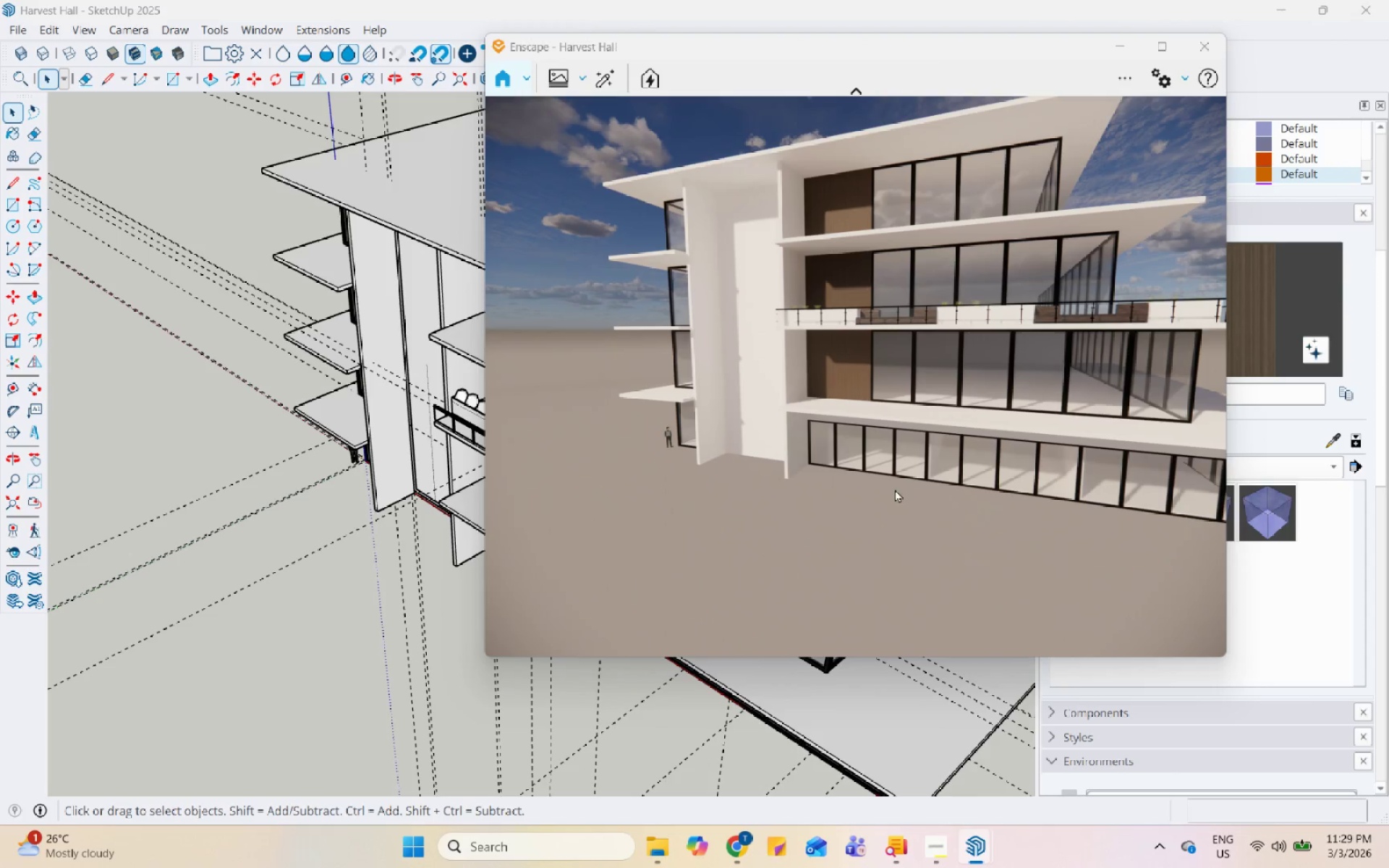 
left_click_drag(start_coordinate=[827, 441], to_coordinate=[1055, 383])
 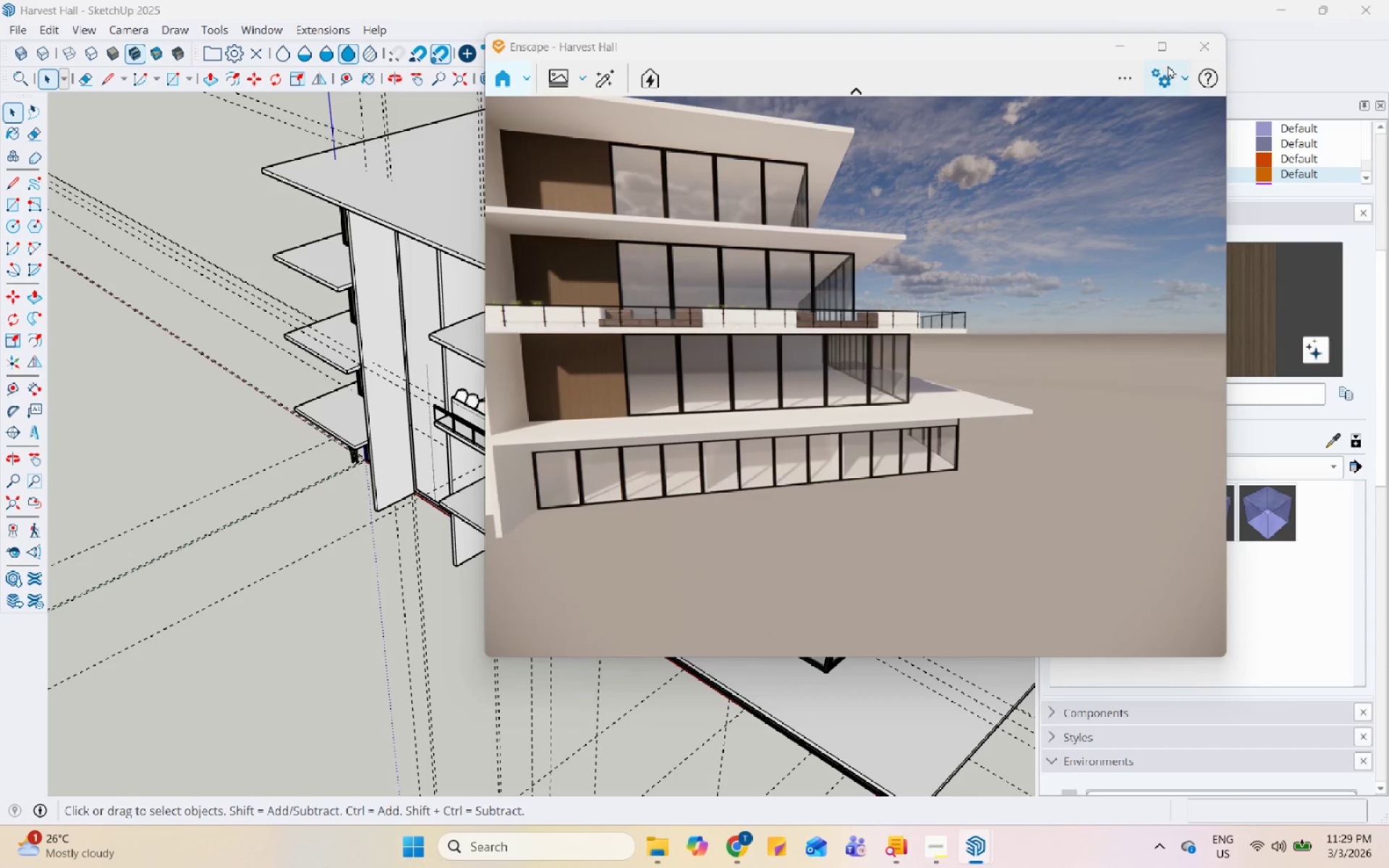 
left_click([1194, 46])
 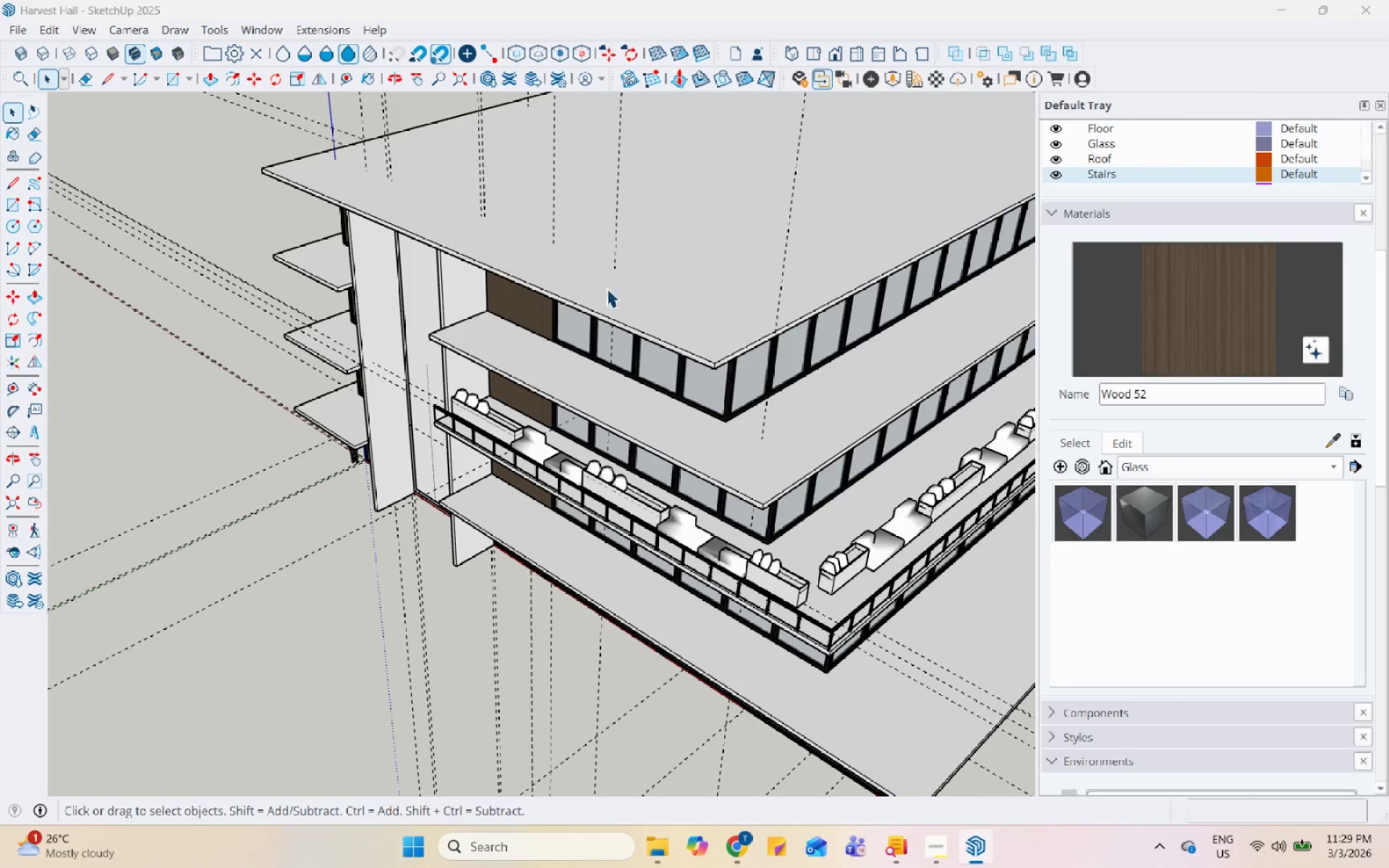 
double_click([474, 427])
 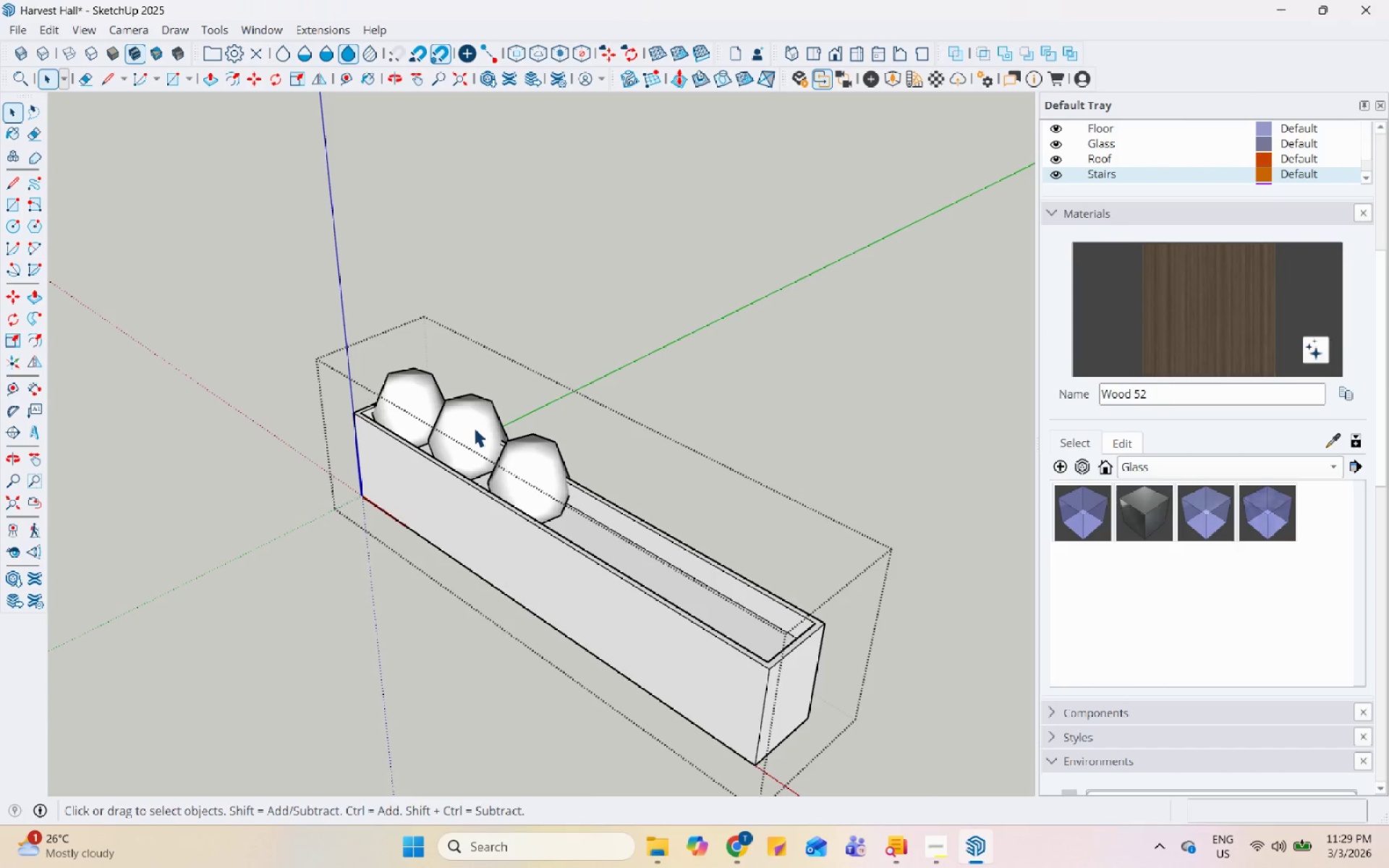 
scroll: coordinate [474, 430], scroll_direction: up, amount: 23.0
 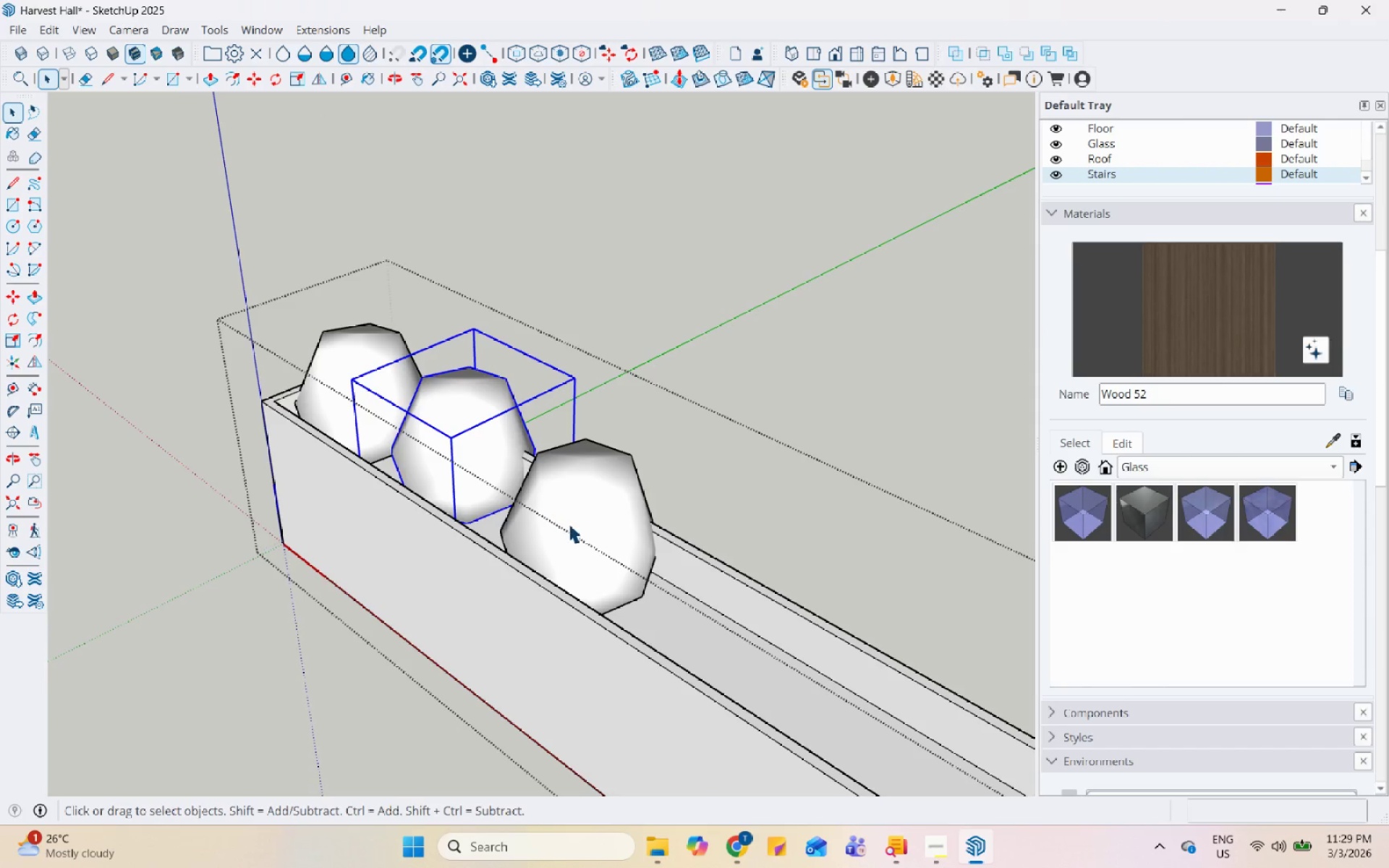 
left_click([569, 524])
 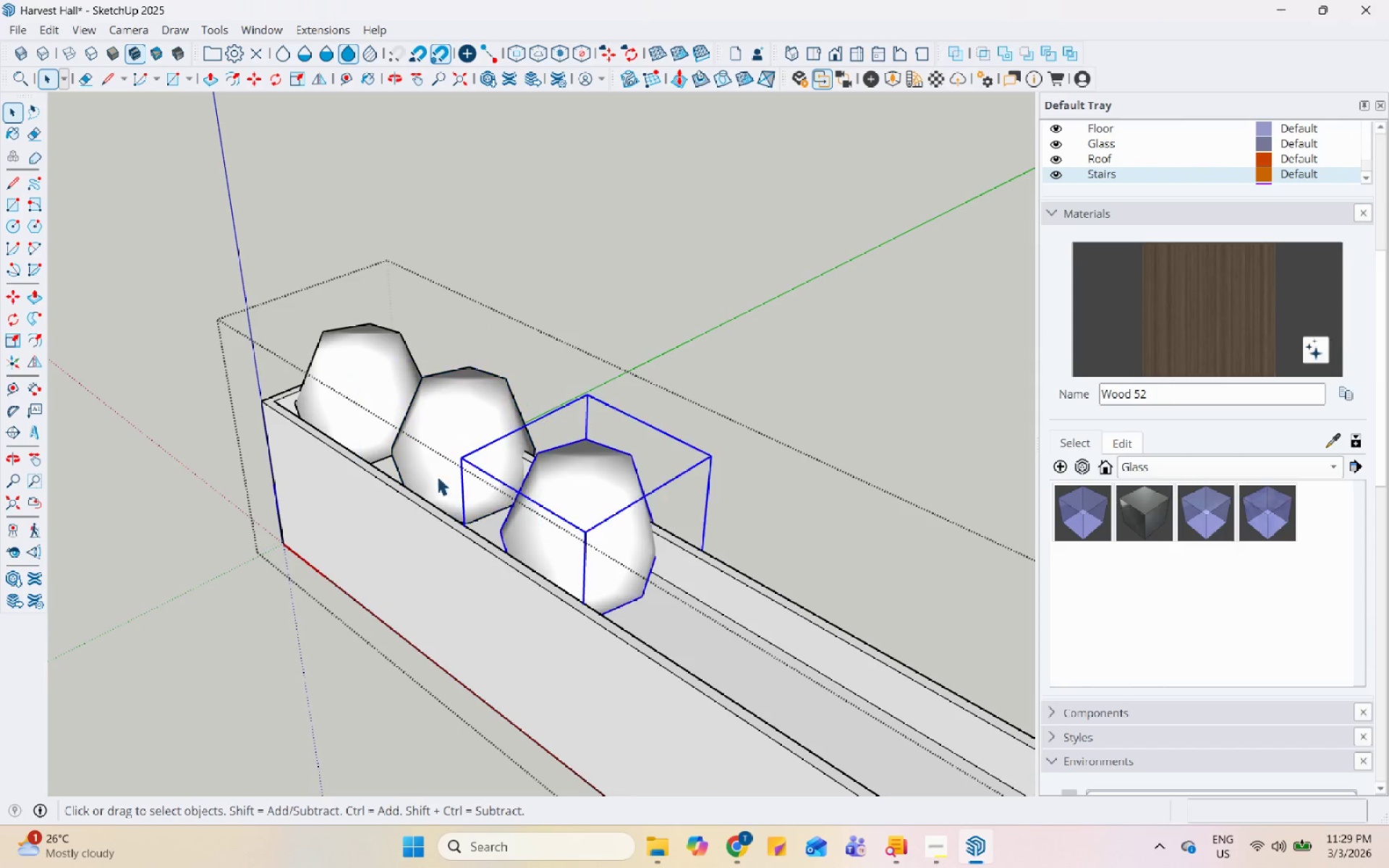 
scroll: coordinate [391, 472], scroll_direction: down, amount: 8.0
 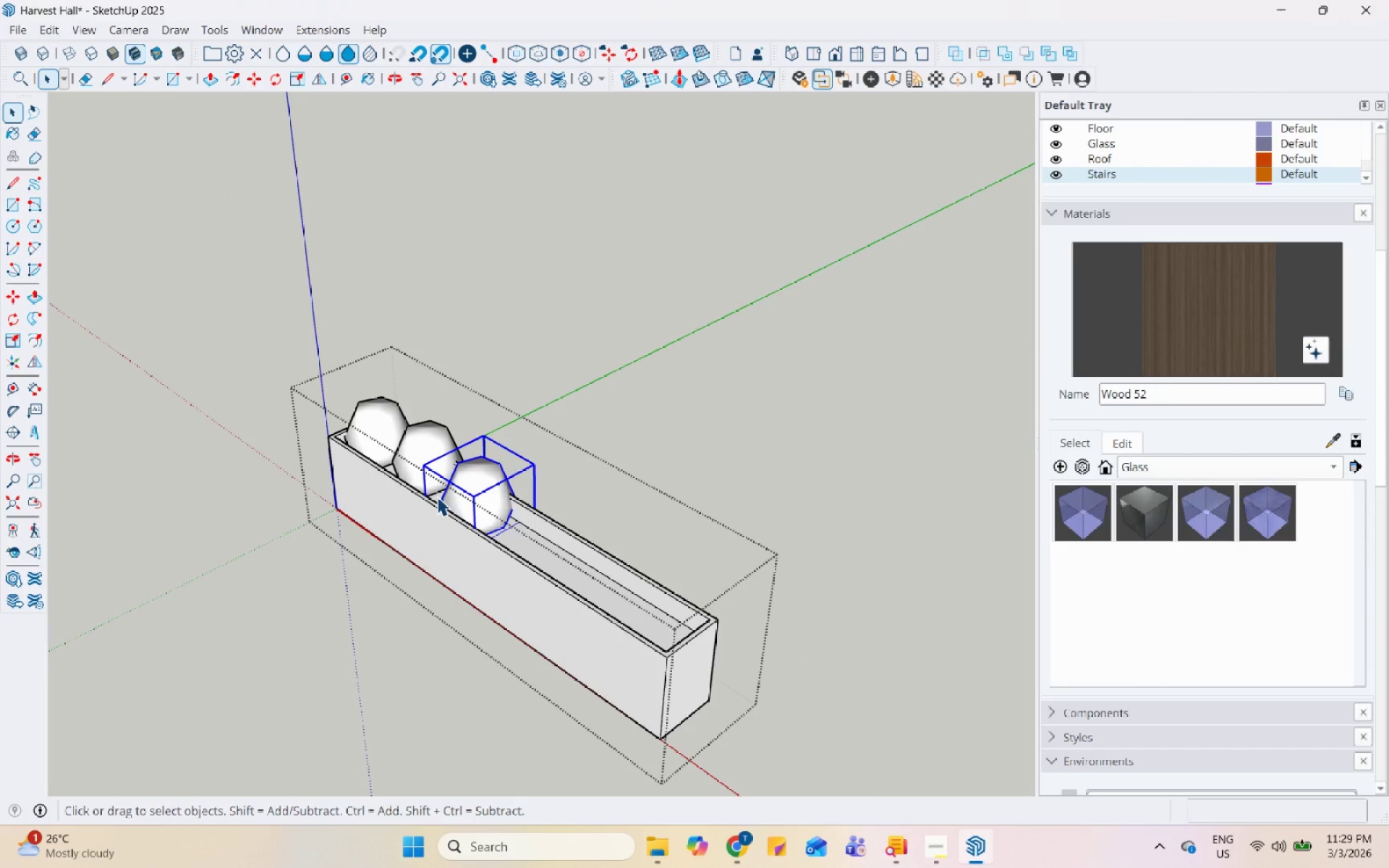 
key(M)
 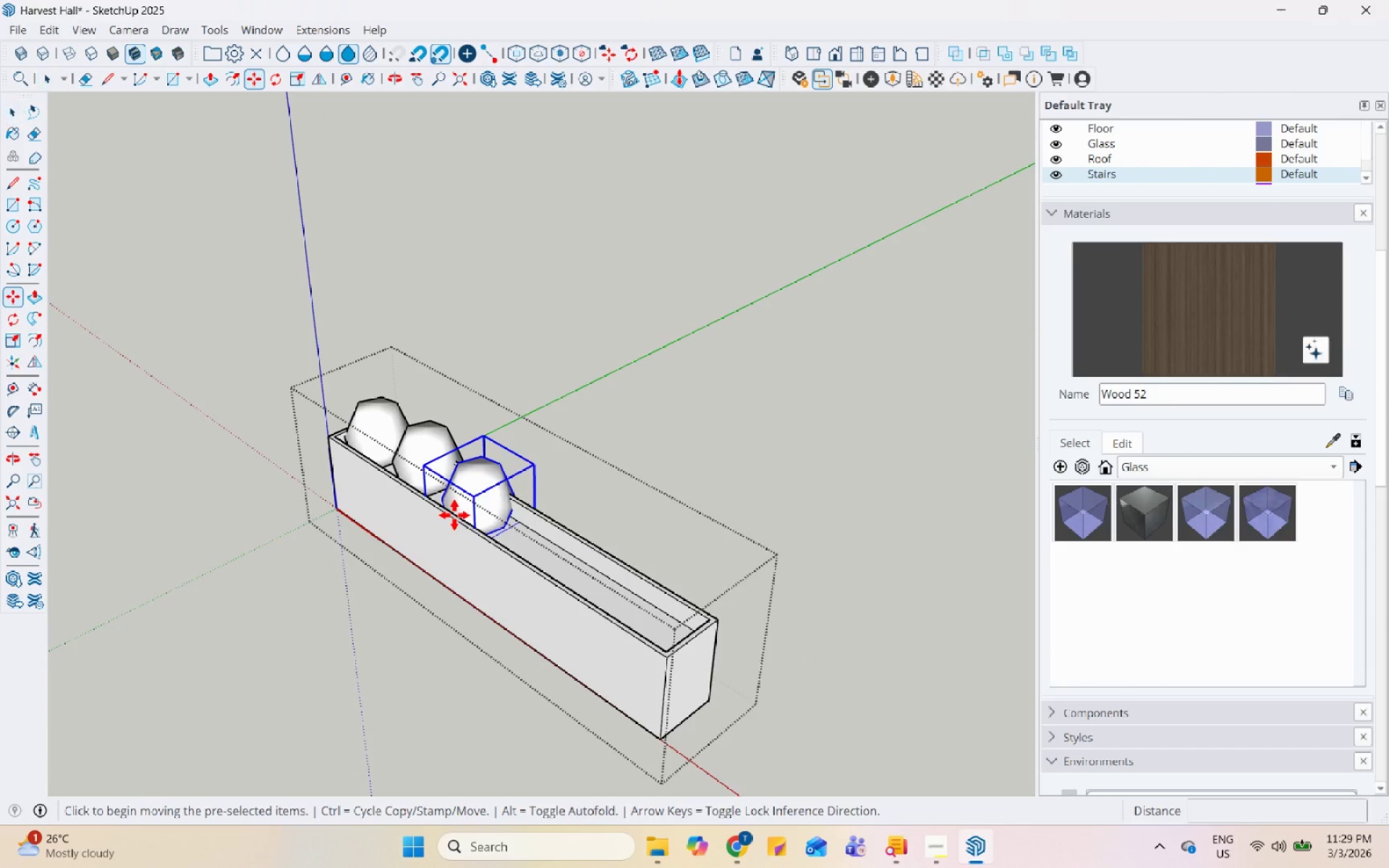 
scroll: coordinate [454, 515], scroll_direction: up, amount: 4.0
 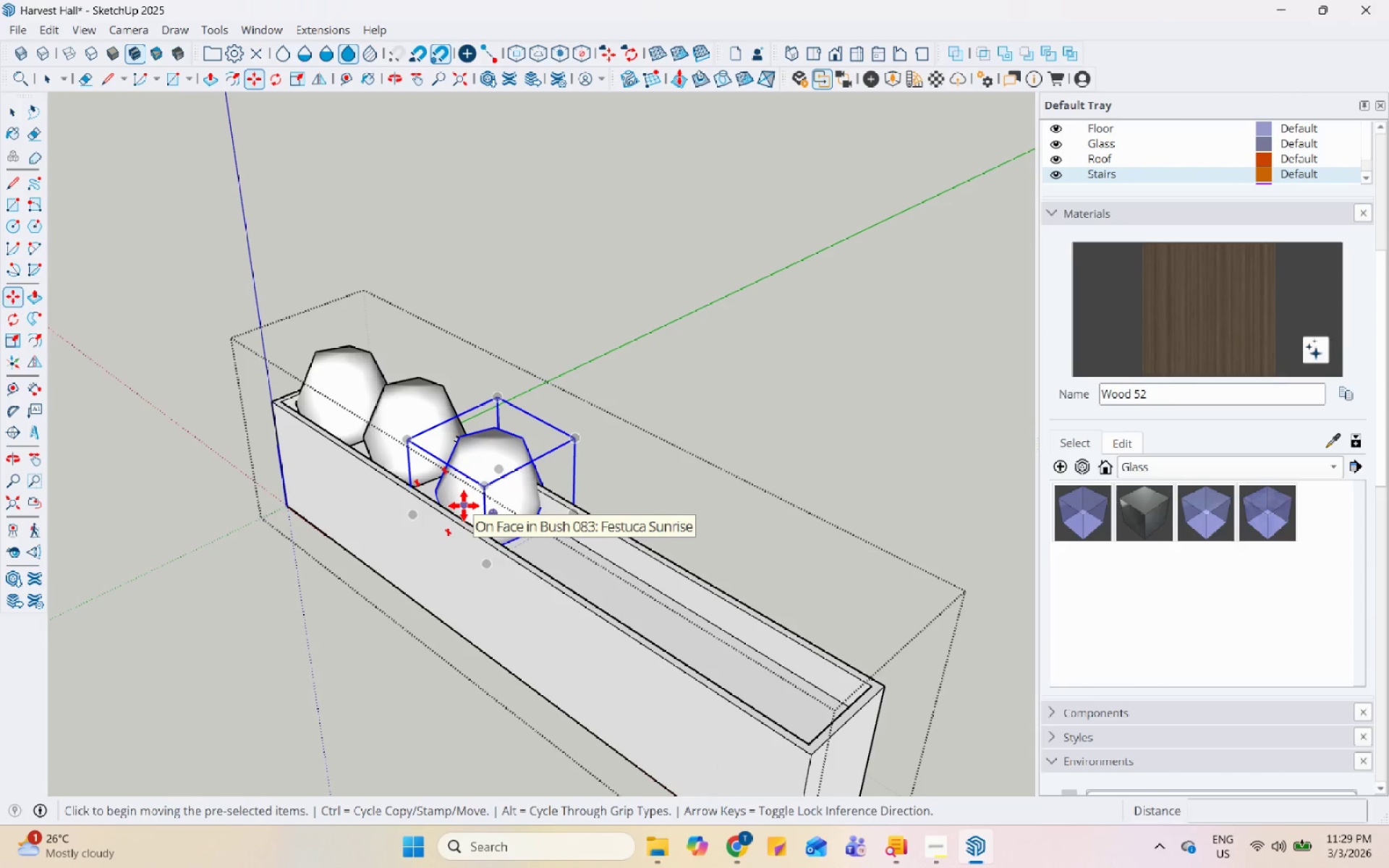 
key(Control+ControlLeft)
 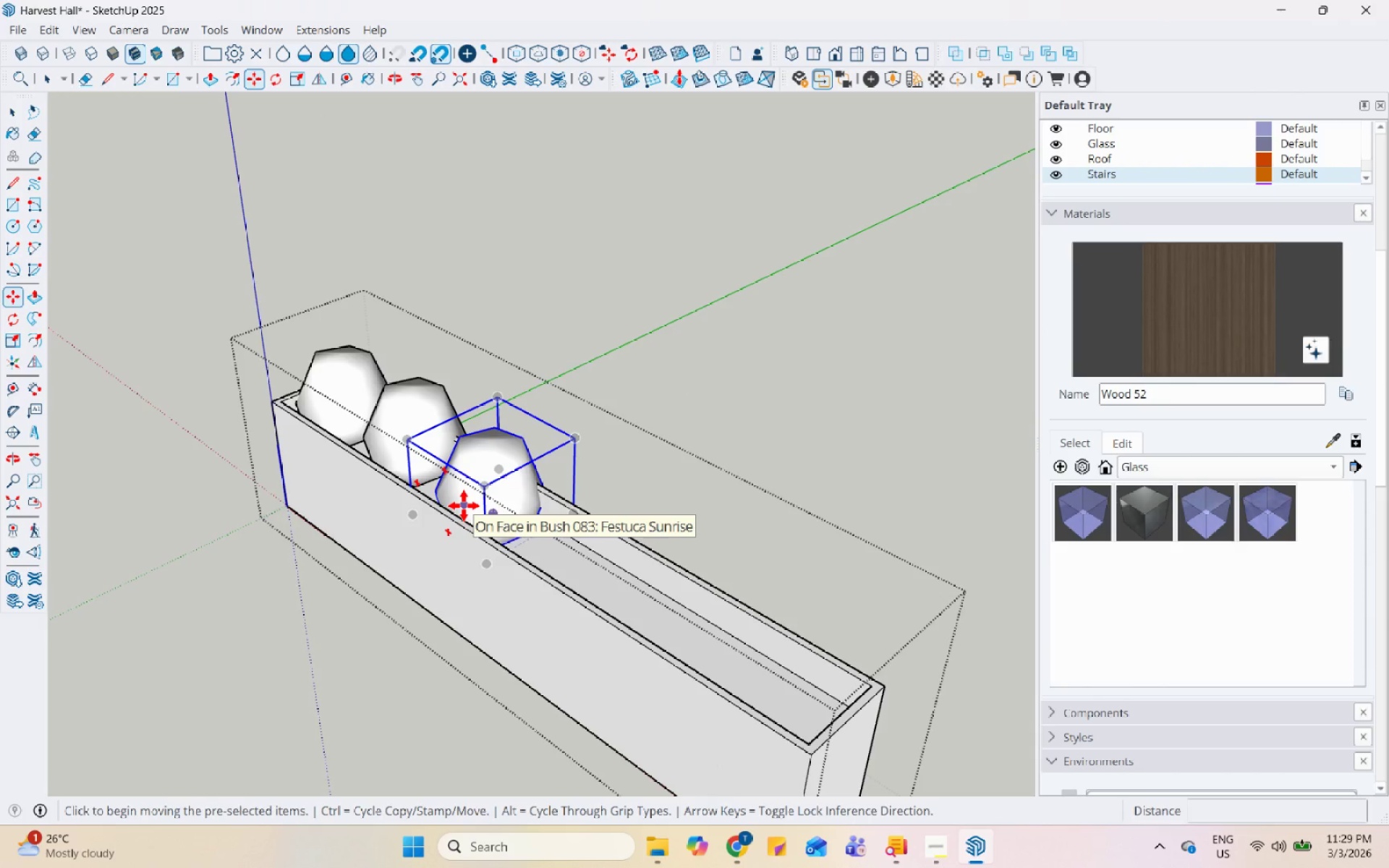 
left_click([464, 506])
 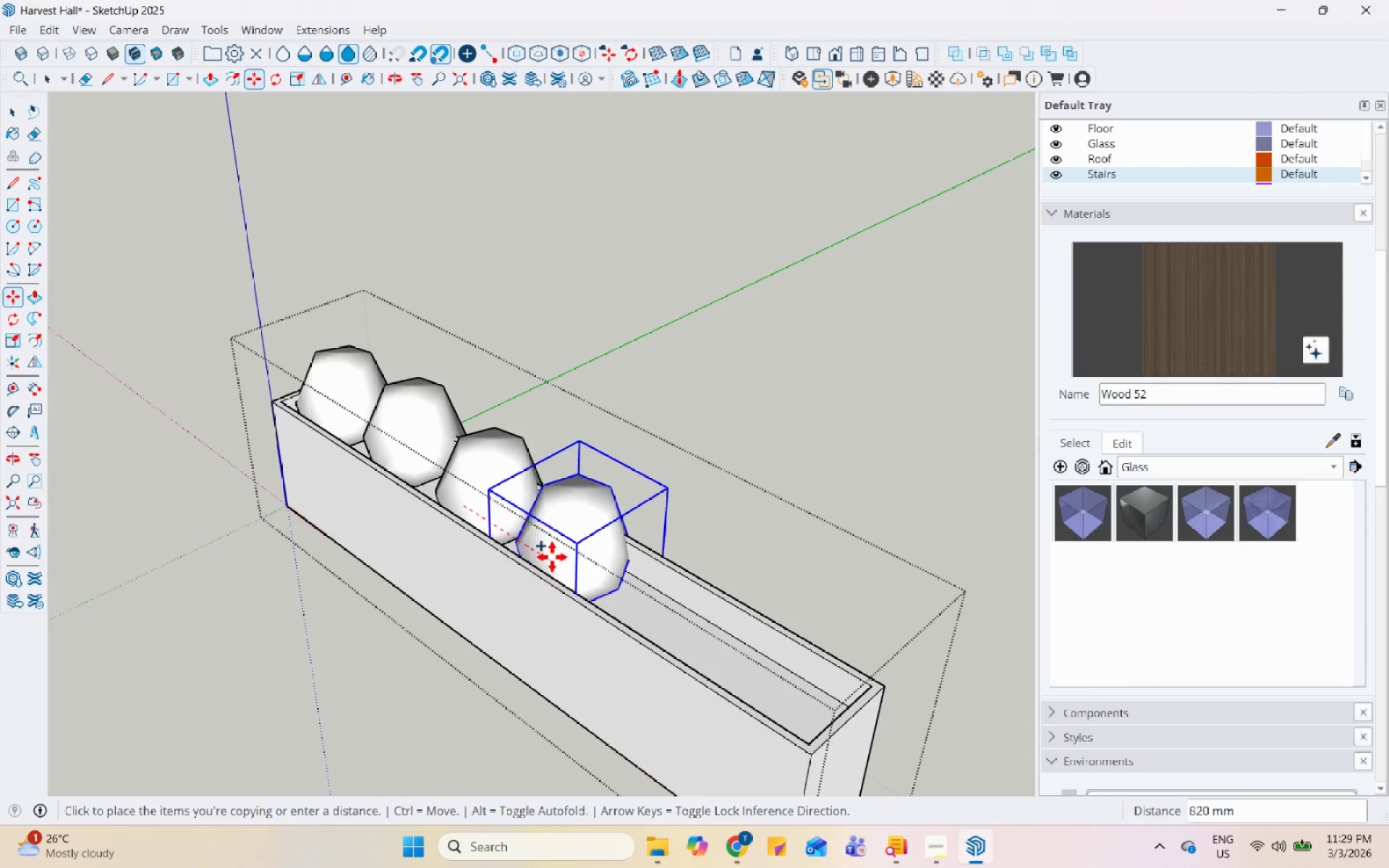 
left_click([551, 556])
 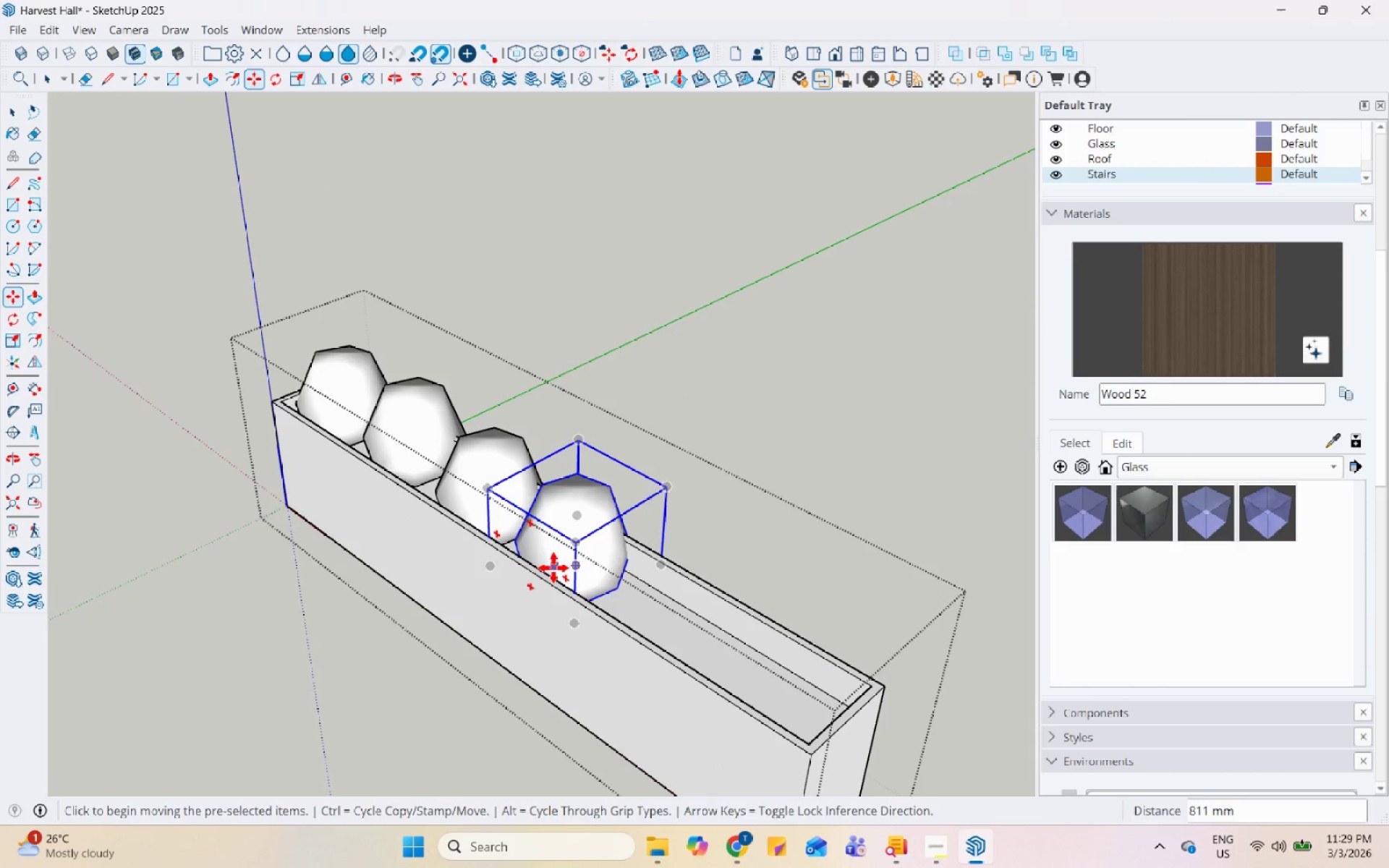 
key(Control+ControlLeft)
 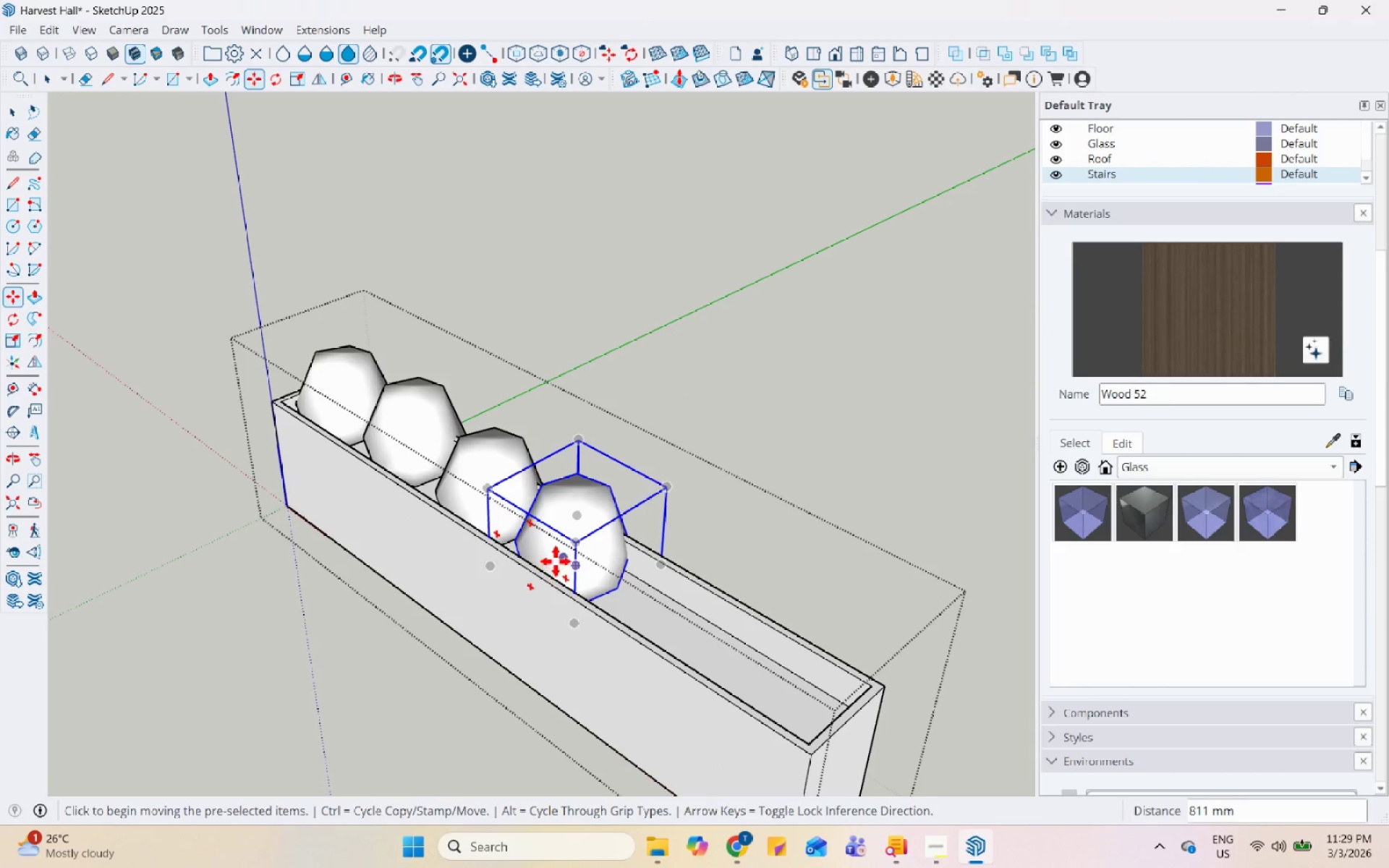 
double_click([555, 558])
 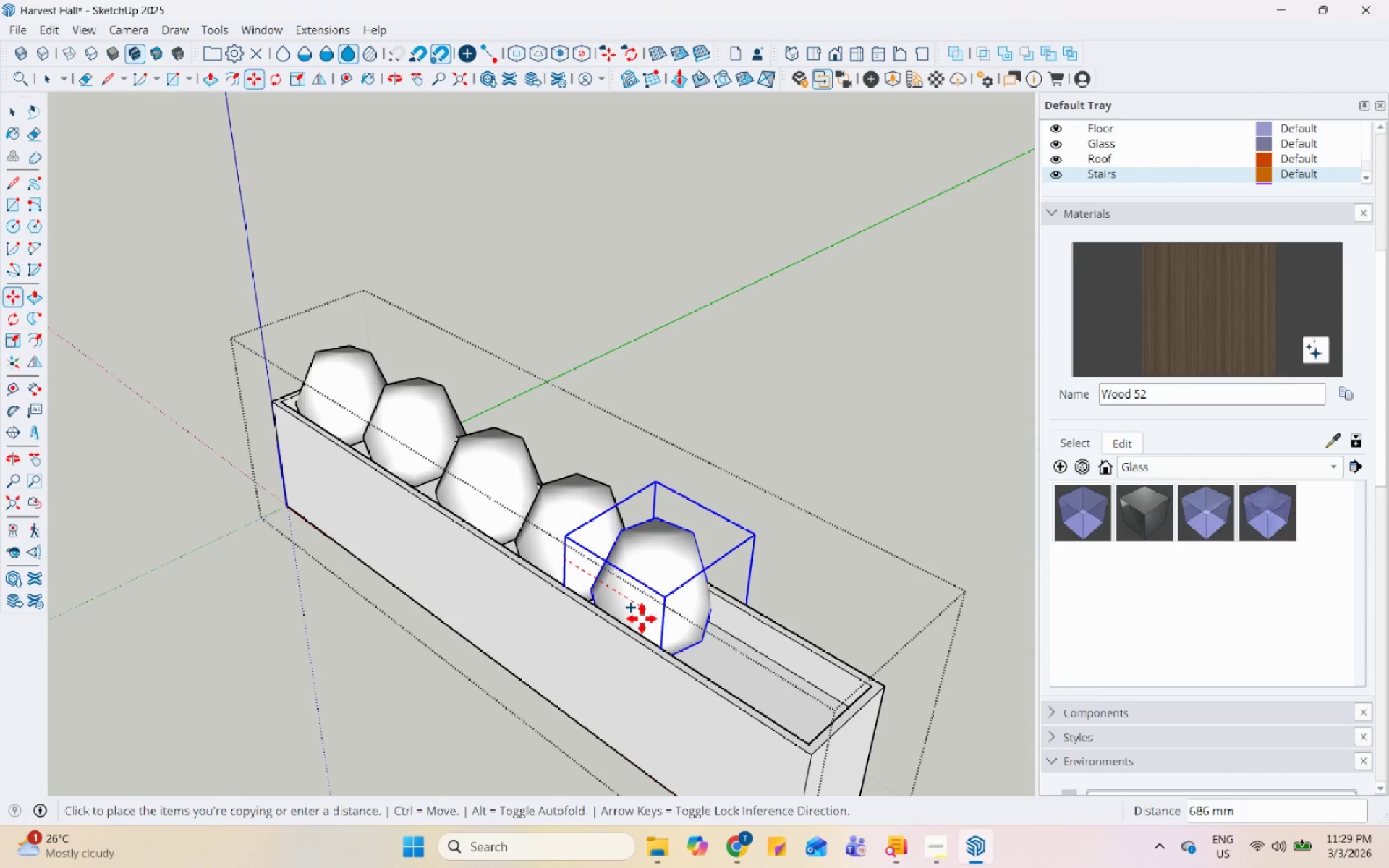 
left_click([645, 621])
 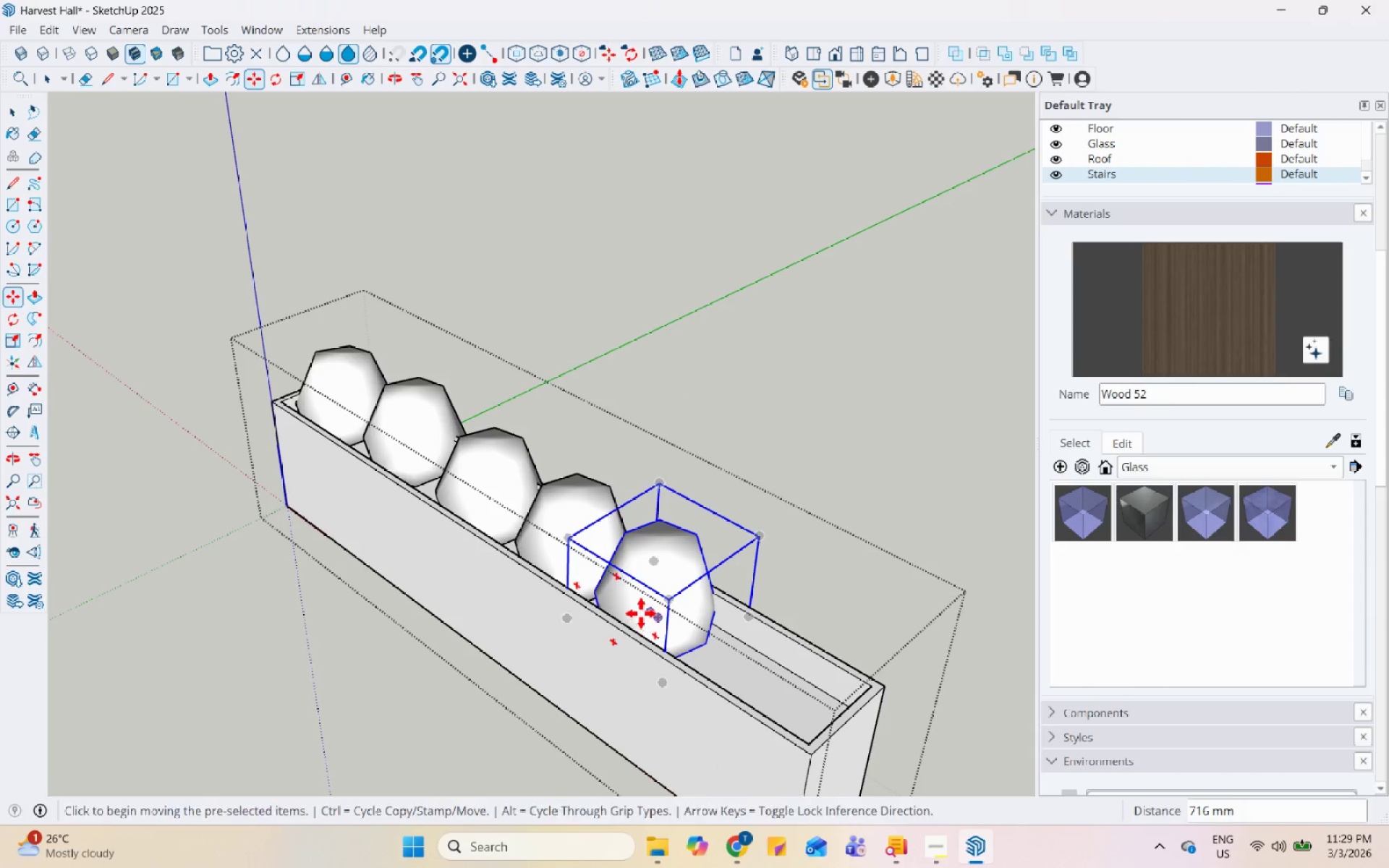 
key(Control+ControlLeft)
 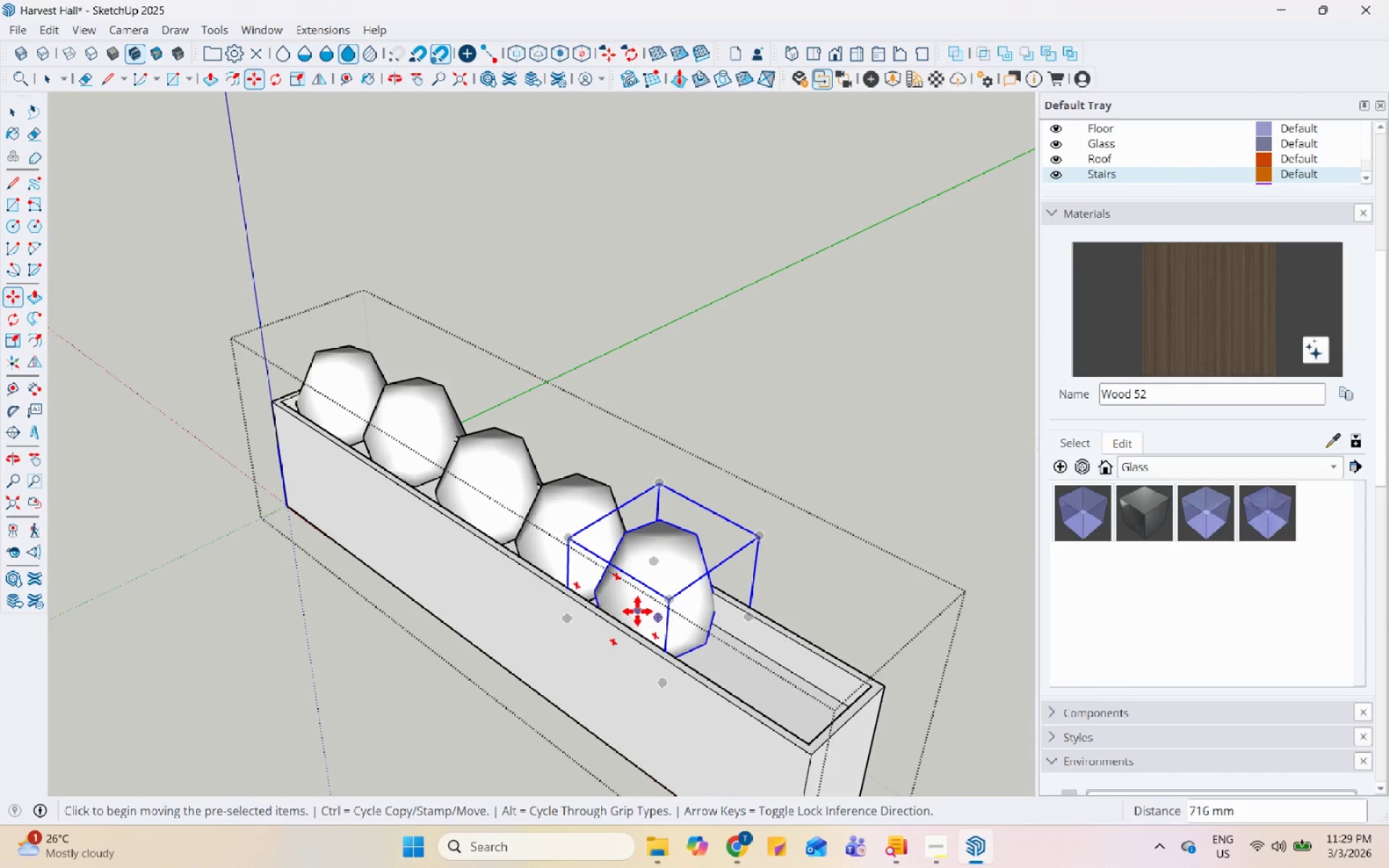 
double_click([637, 611])
 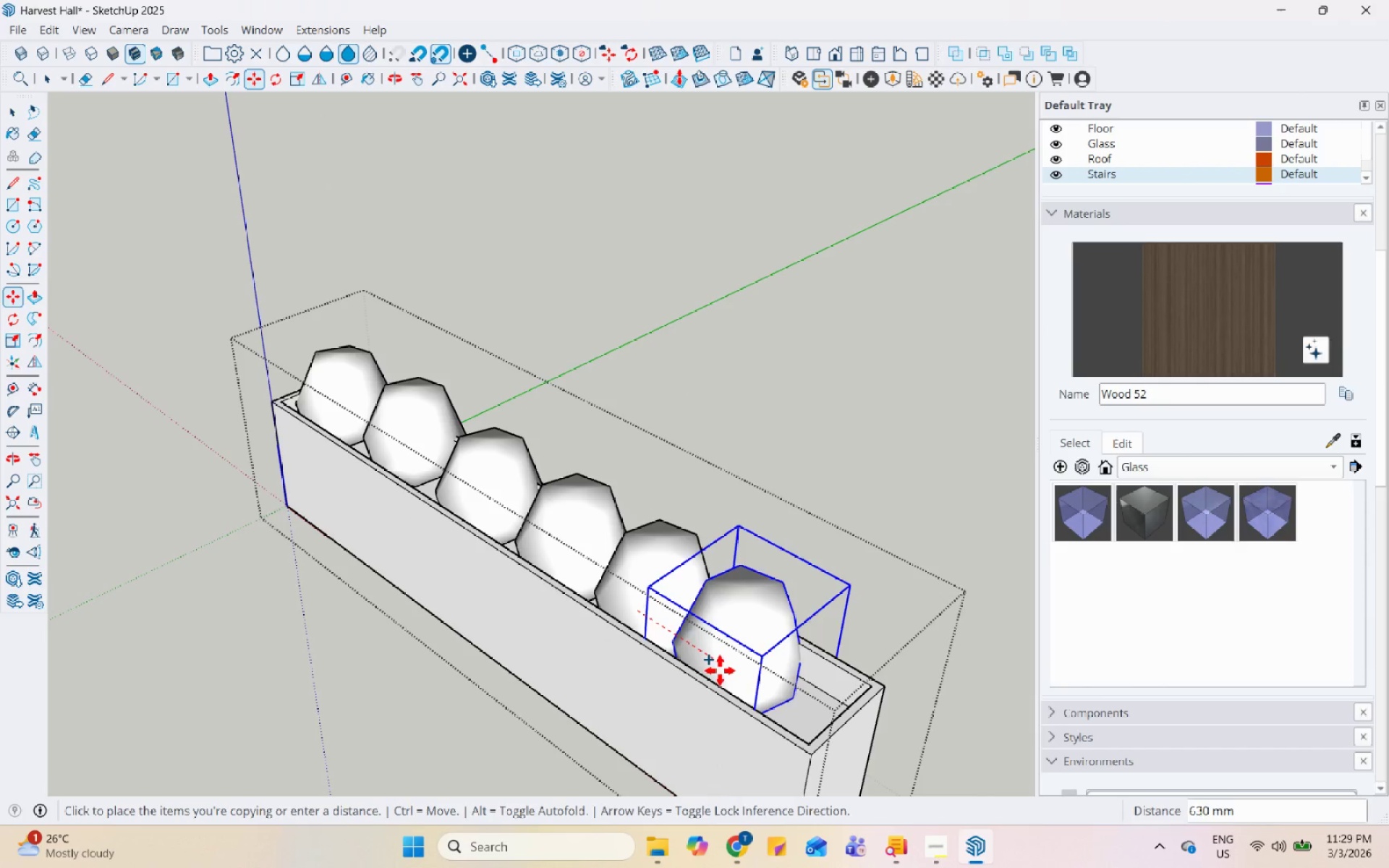 
left_click([721, 671])
 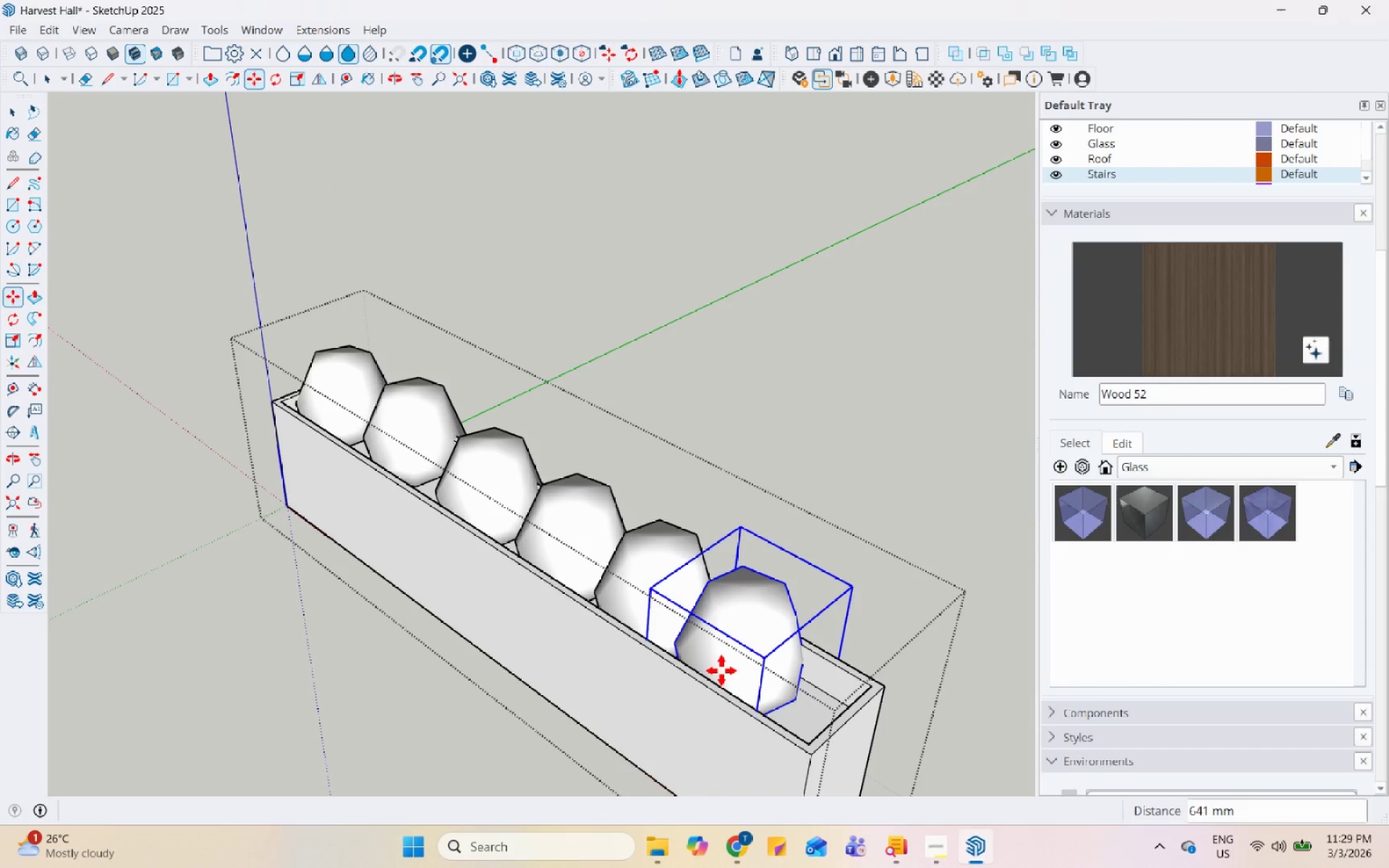 
key(Control+ControlLeft)
 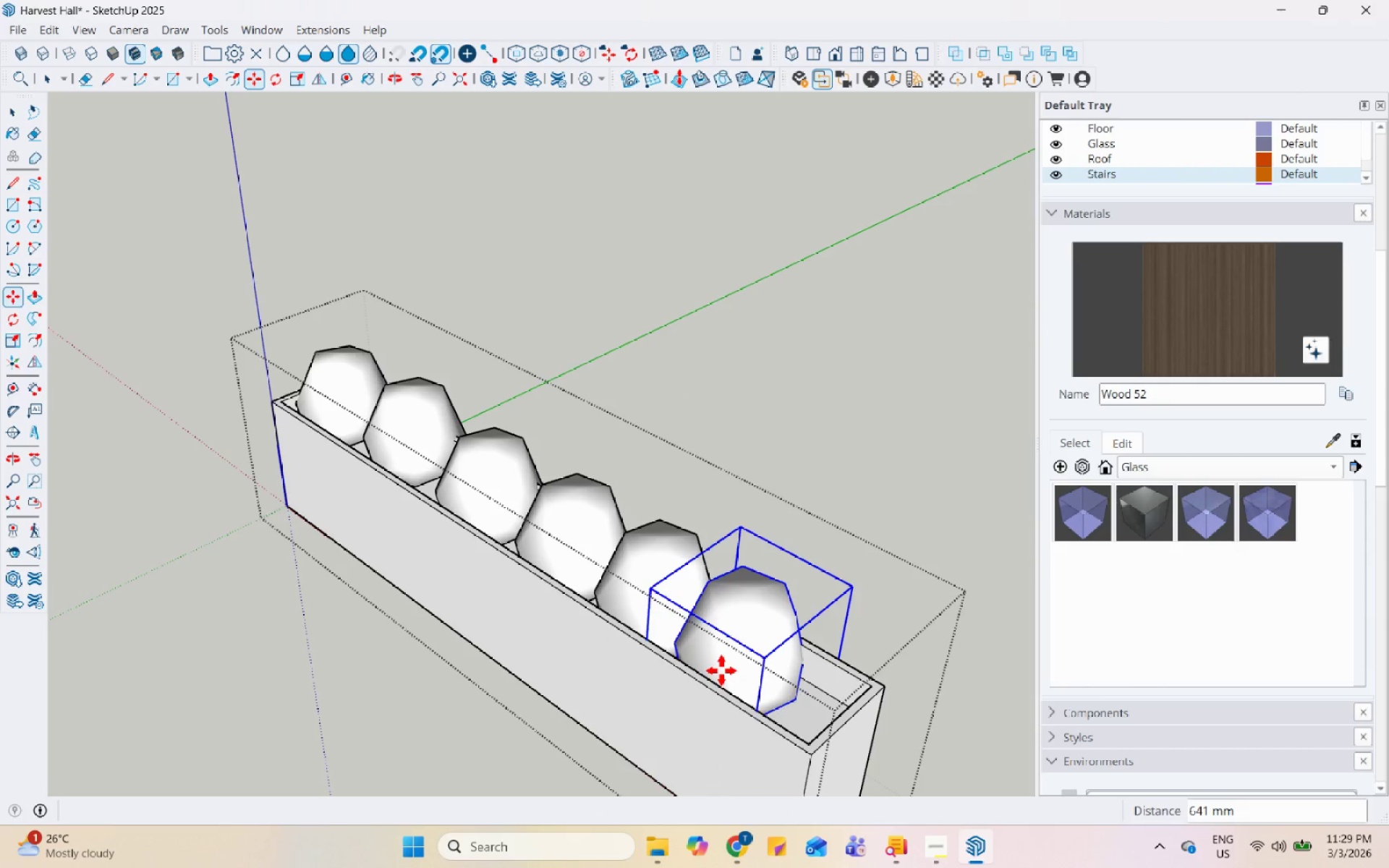 
double_click([721, 671])
 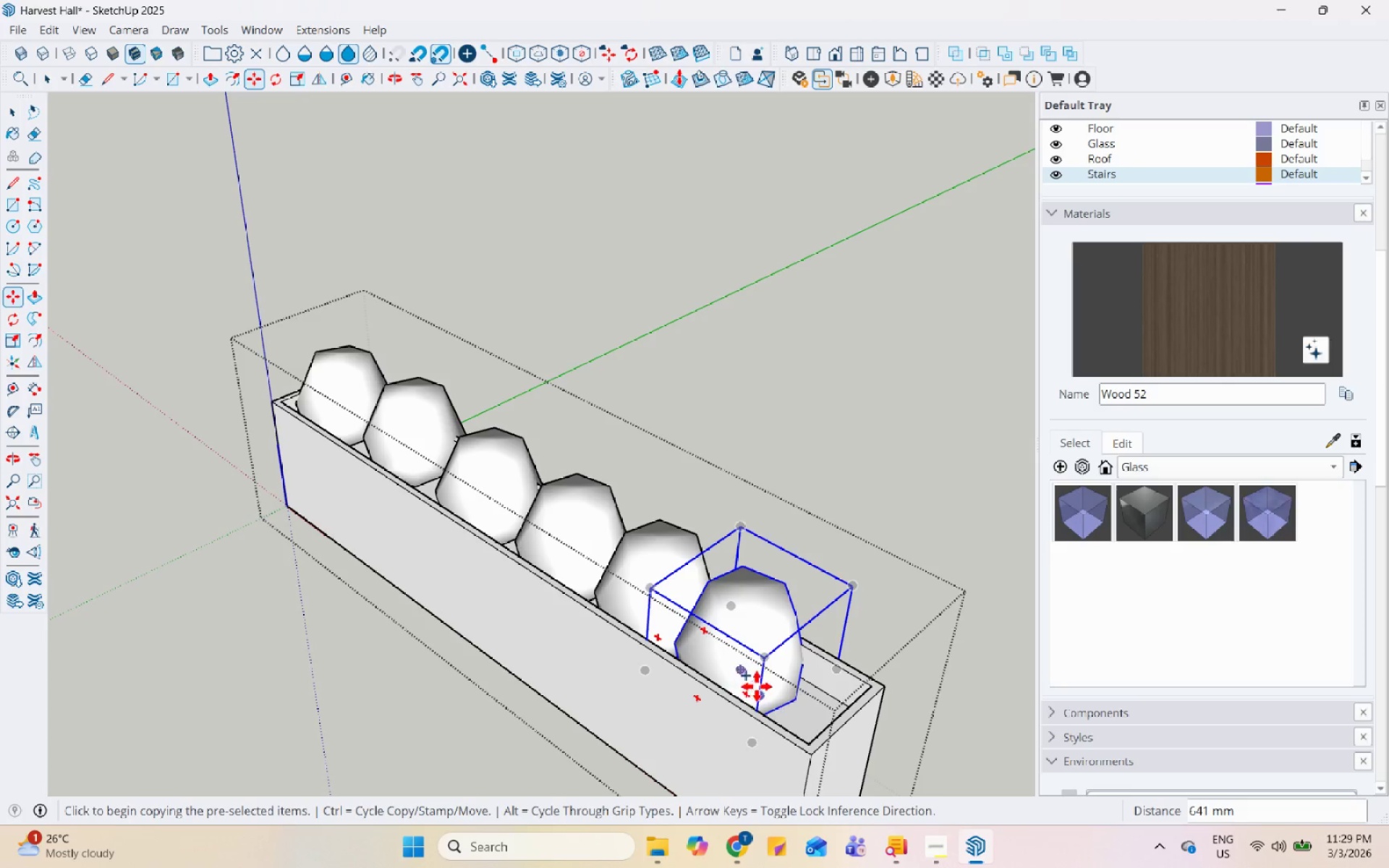 
key(Control+ControlLeft)
 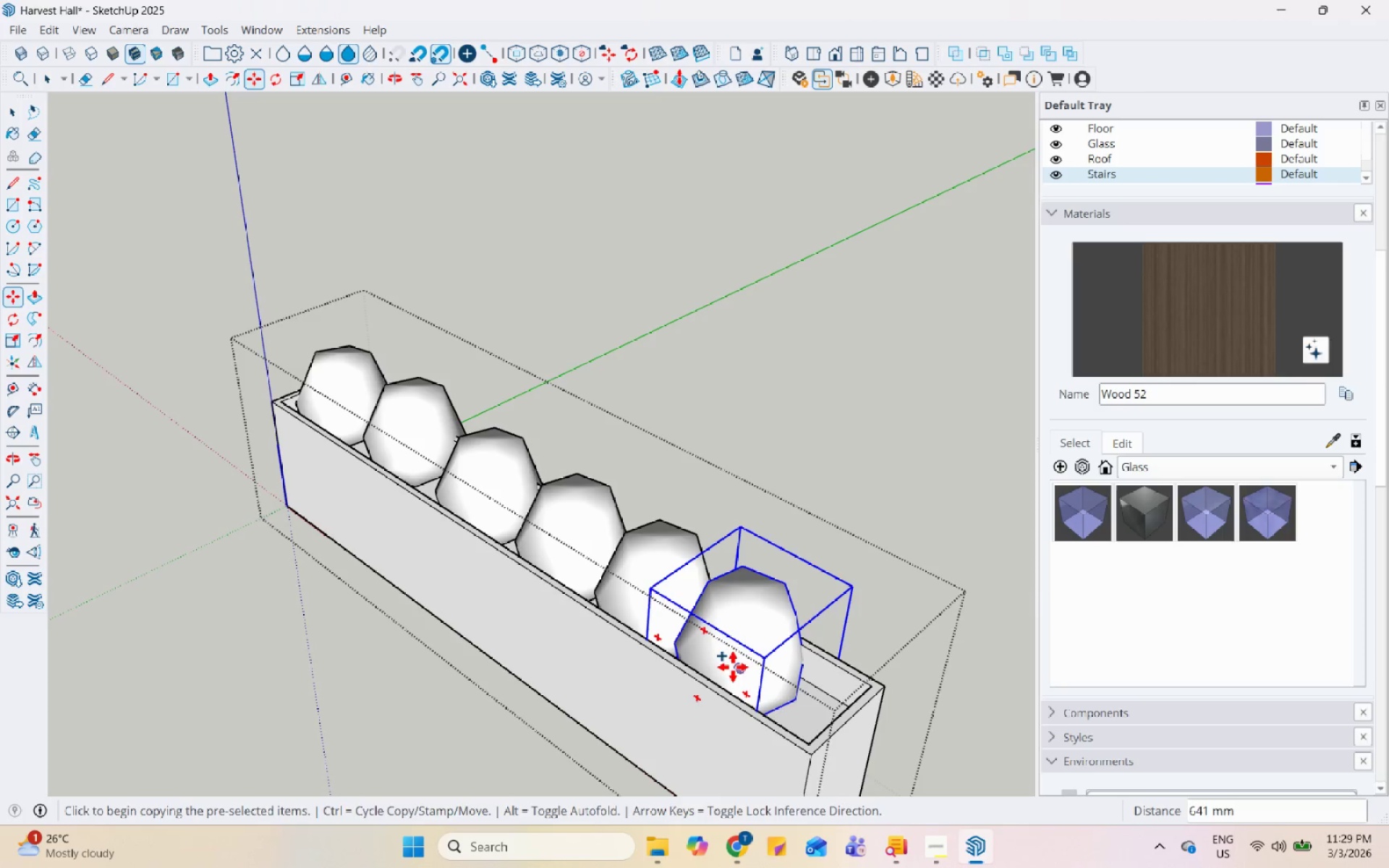 
left_click([733, 667])
 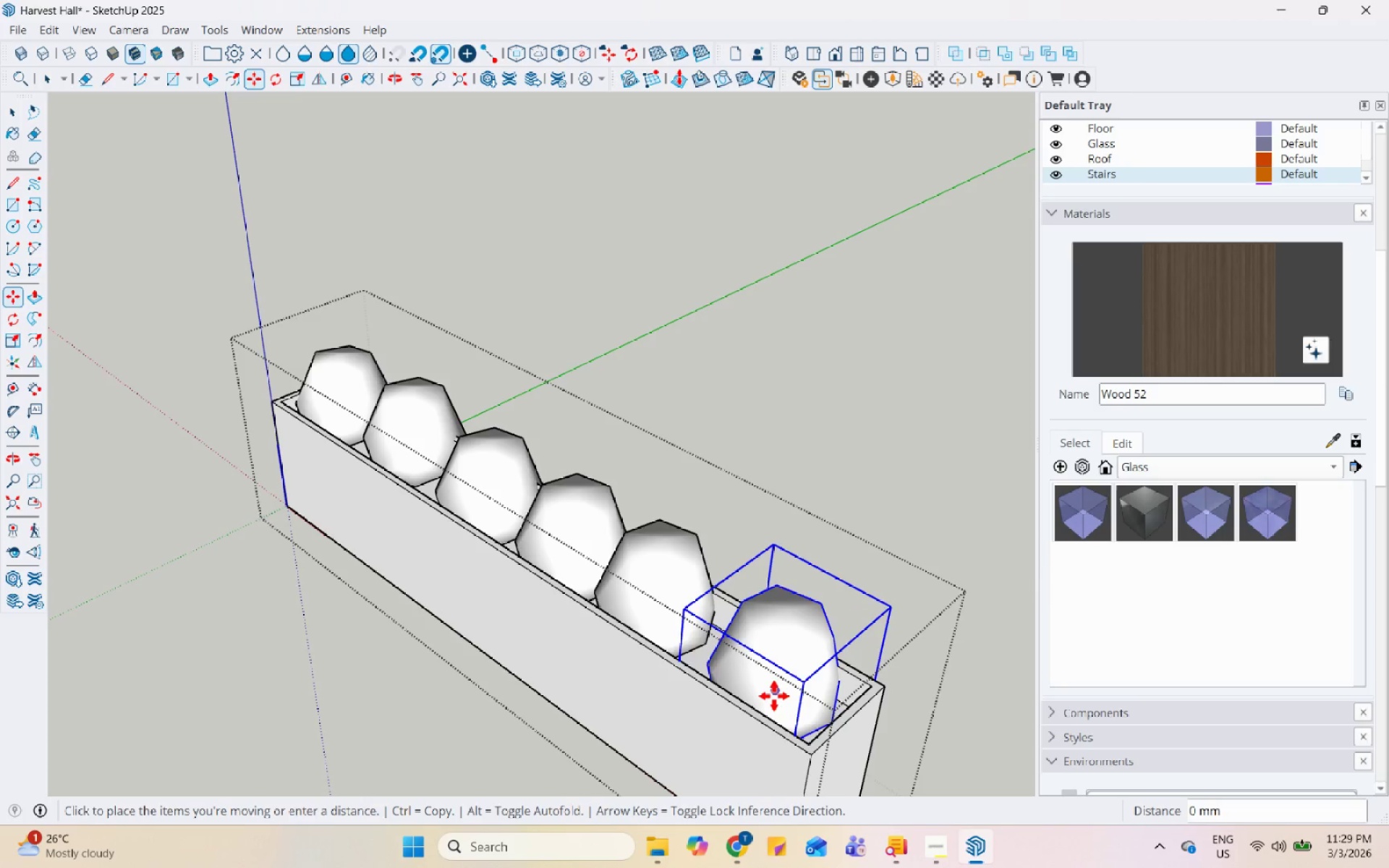 
key(Control+ControlLeft)
 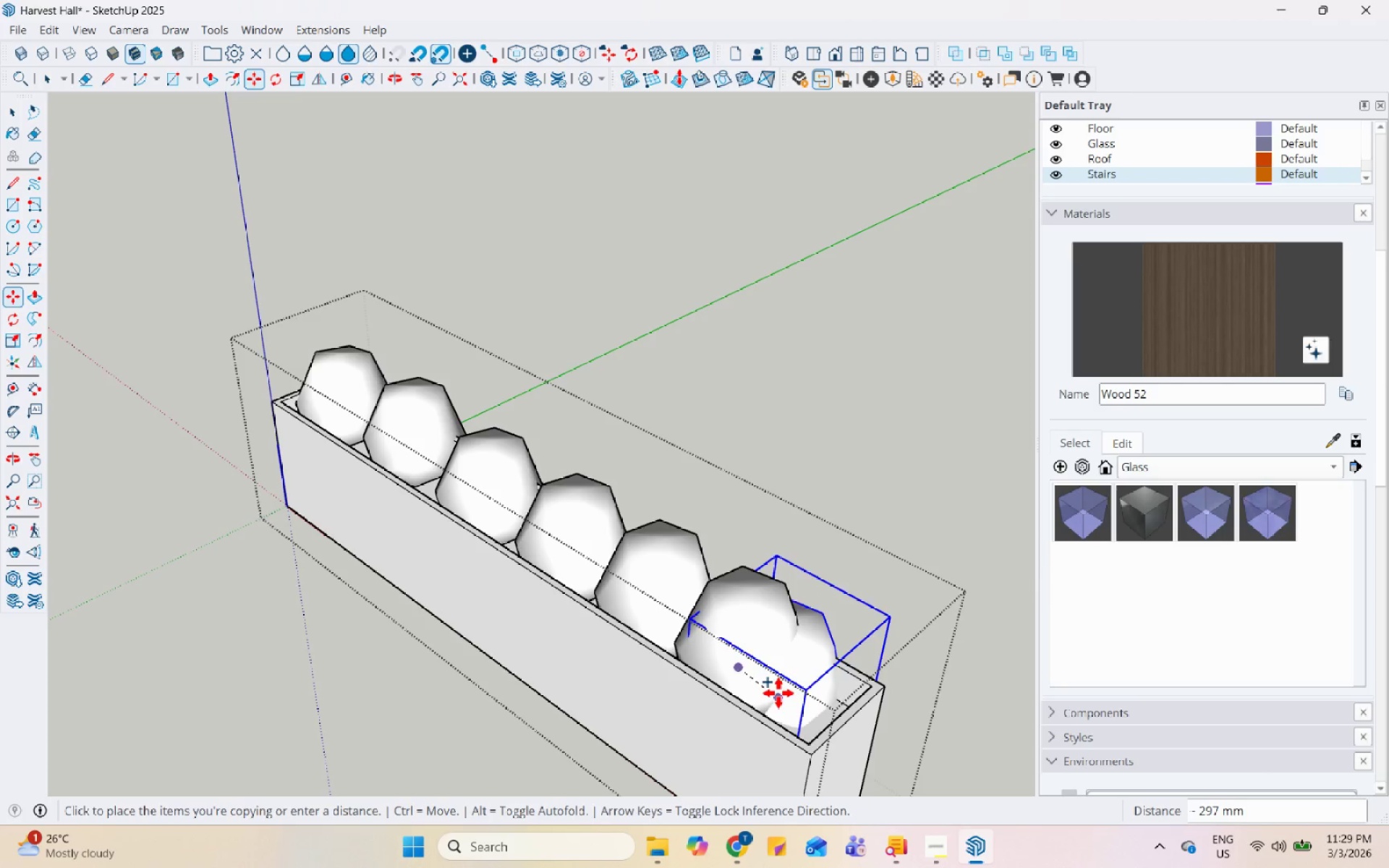 
wait(6.03)
 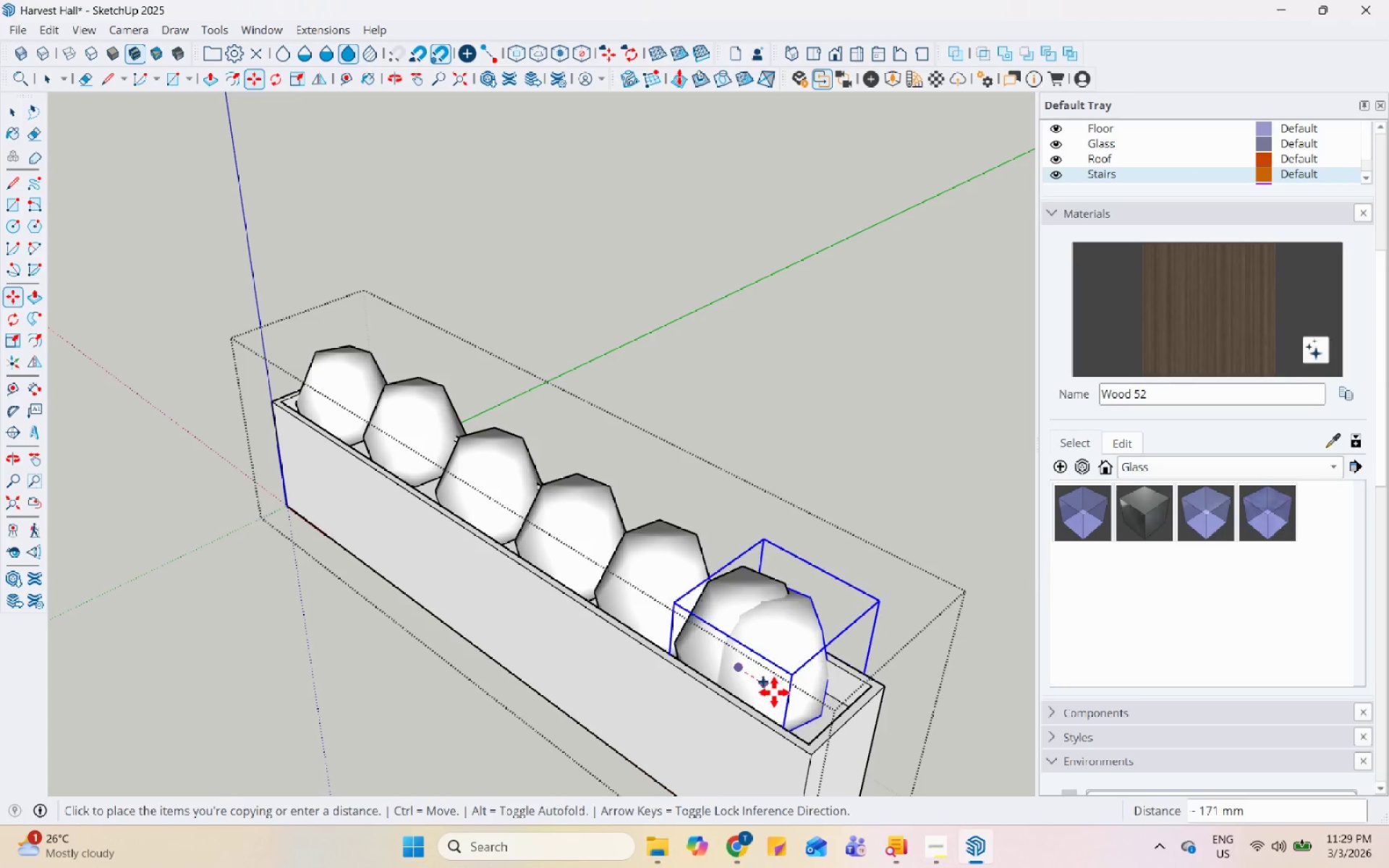 
left_click([783, 691])
 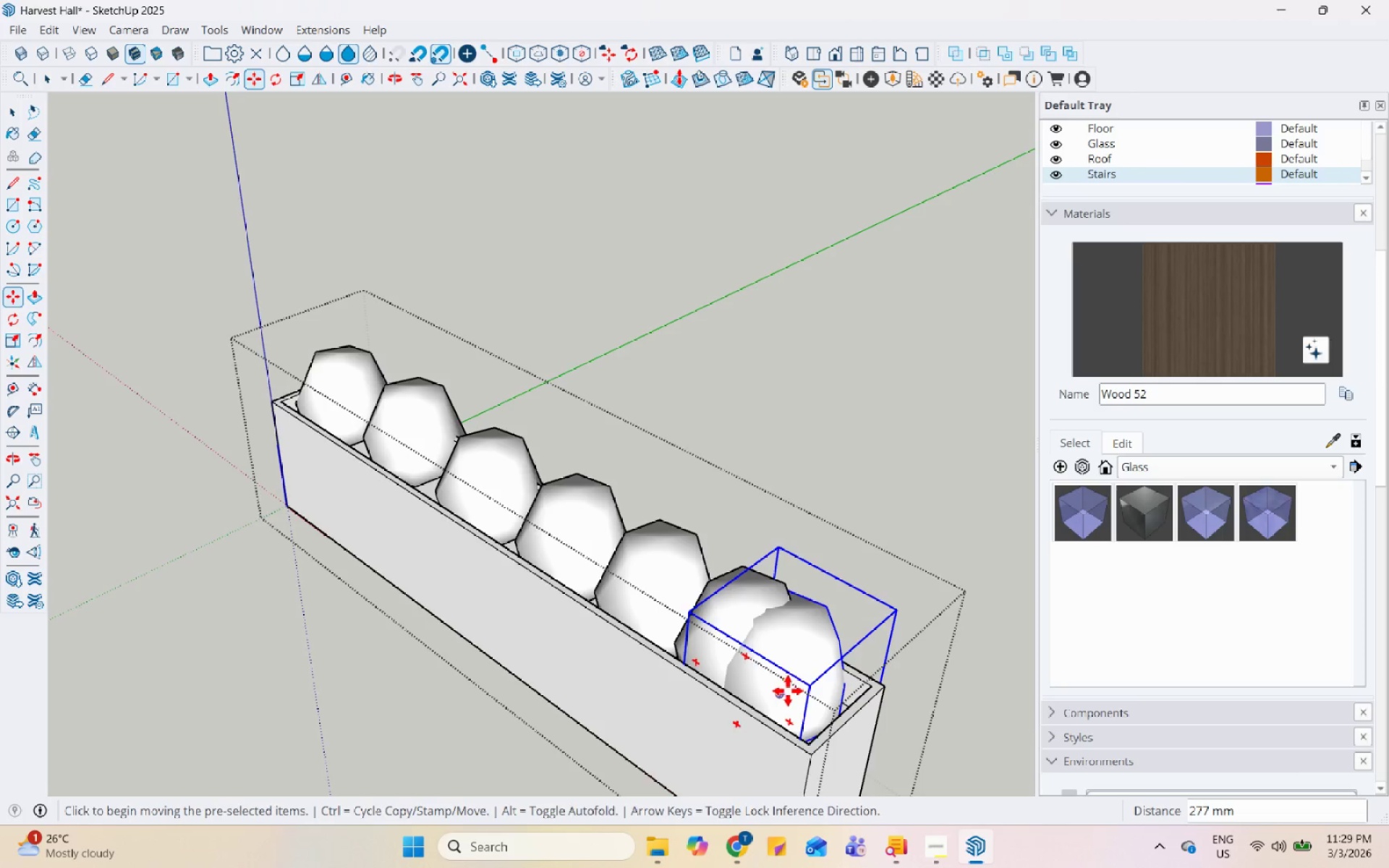 
key(Escape)
 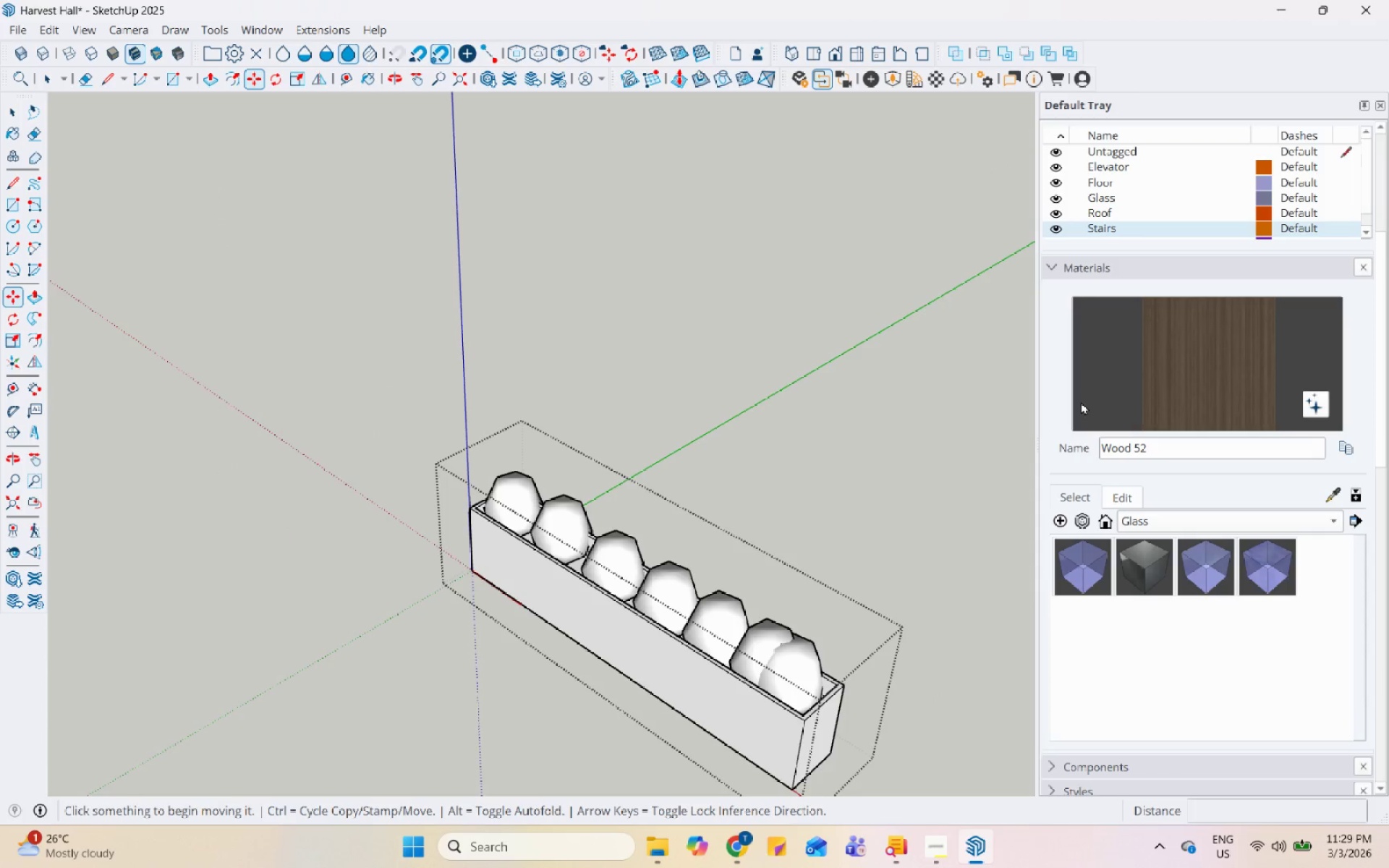 
scroll: coordinate [1083, 383], scroll_direction: down, amount: 6.0
 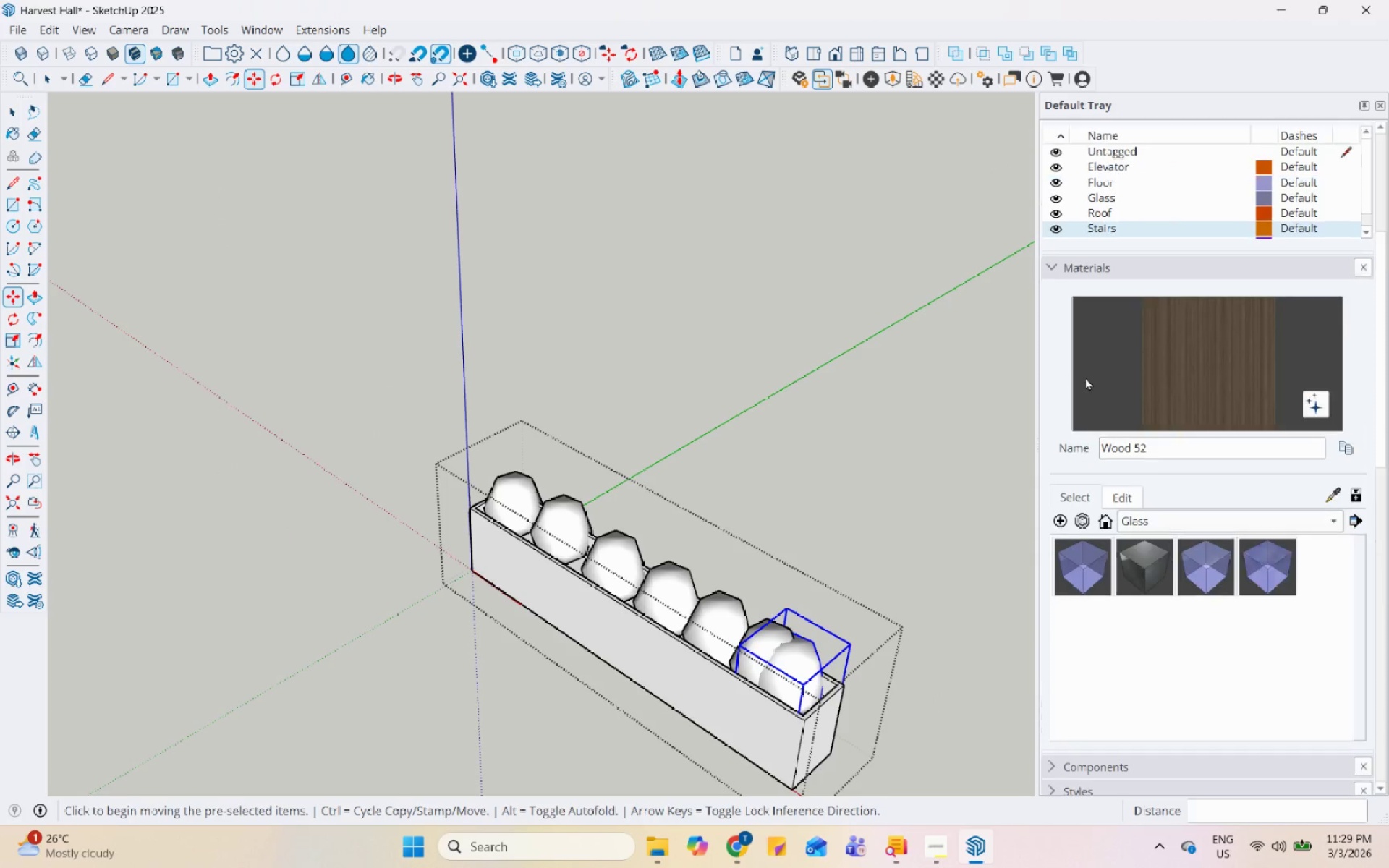 
key(Escape)
 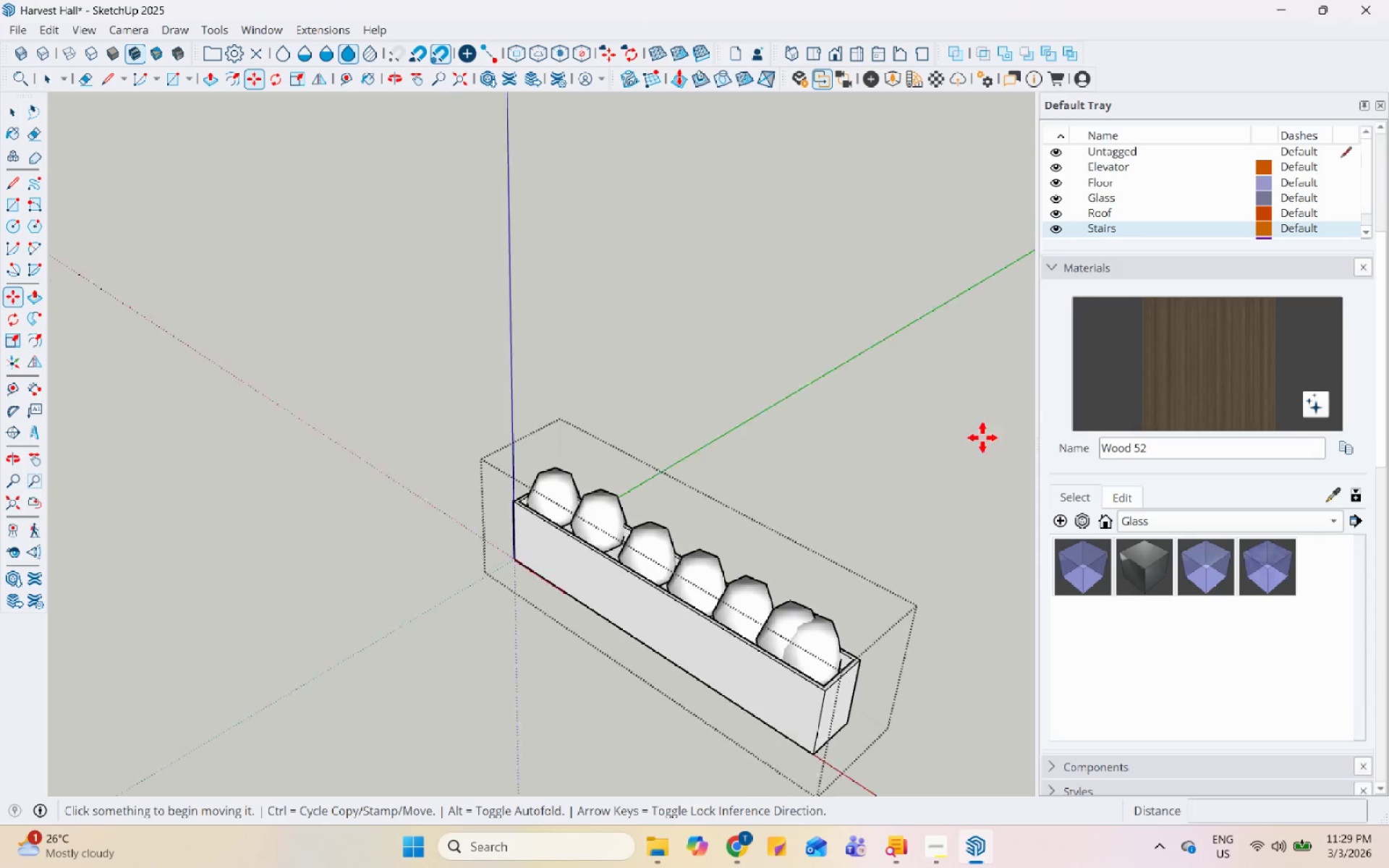 
key(Escape)
 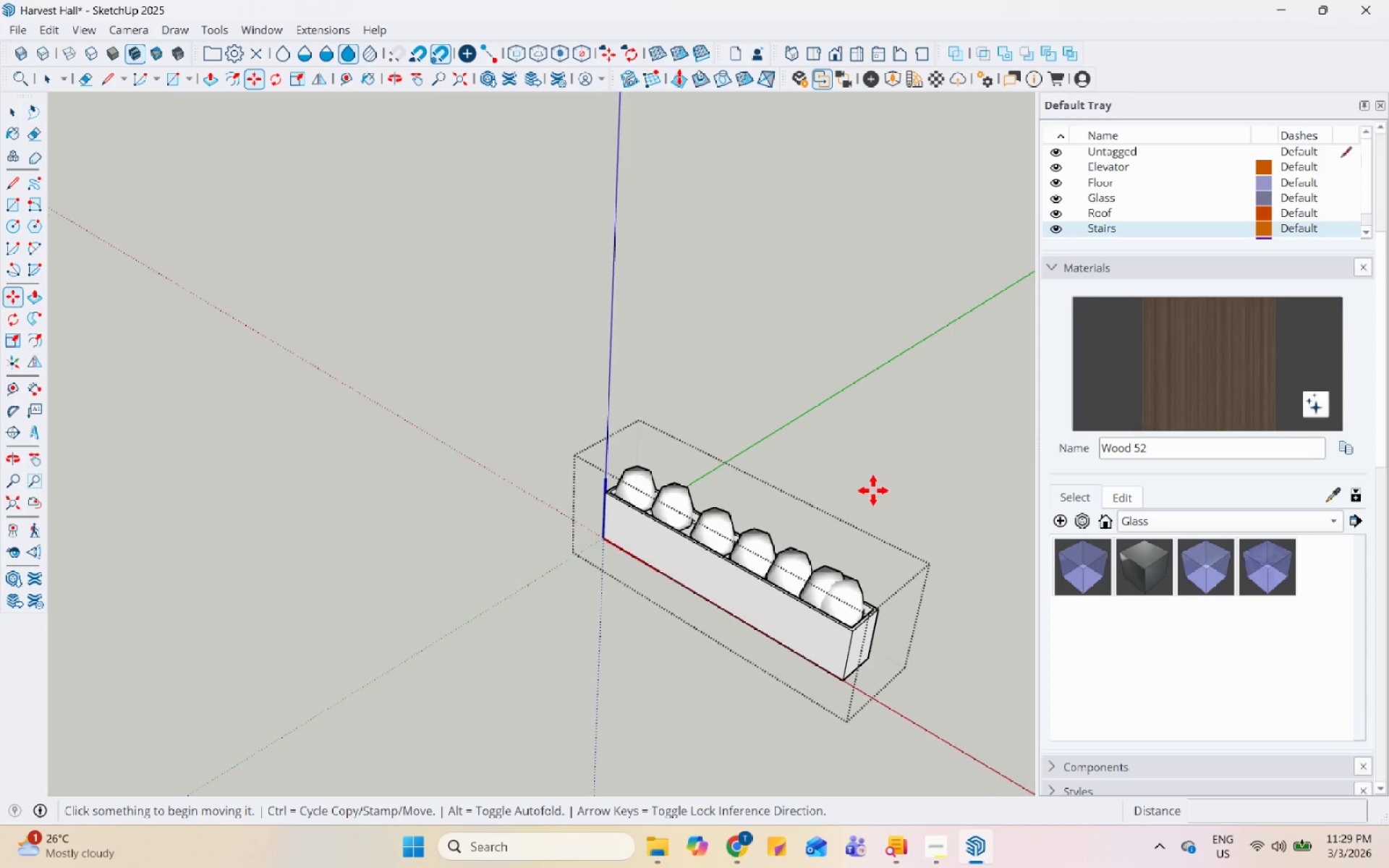 
key(Space)
 